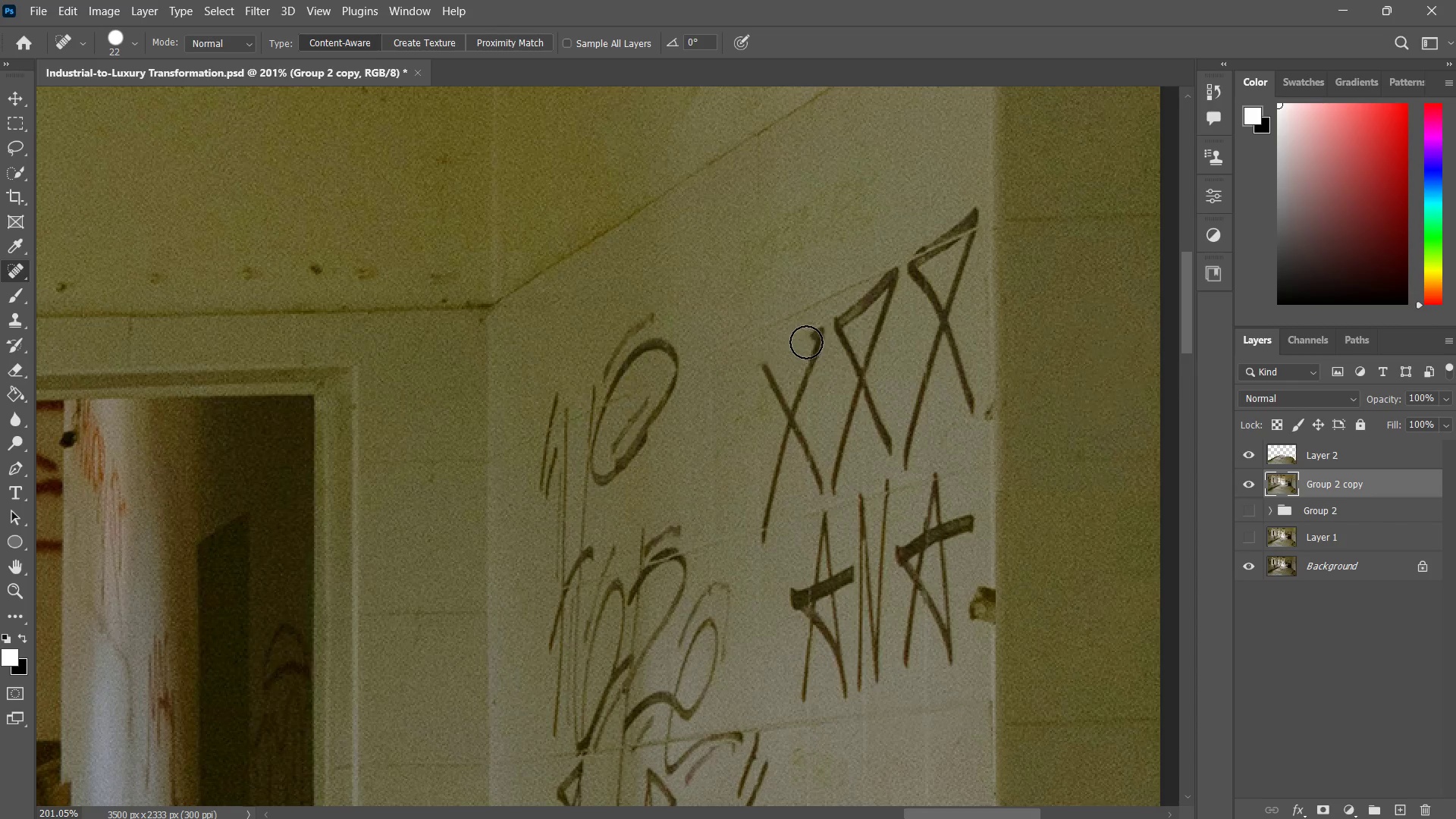 
left_click_drag(start_coordinate=[806, 339], to_coordinate=[771, 517])
 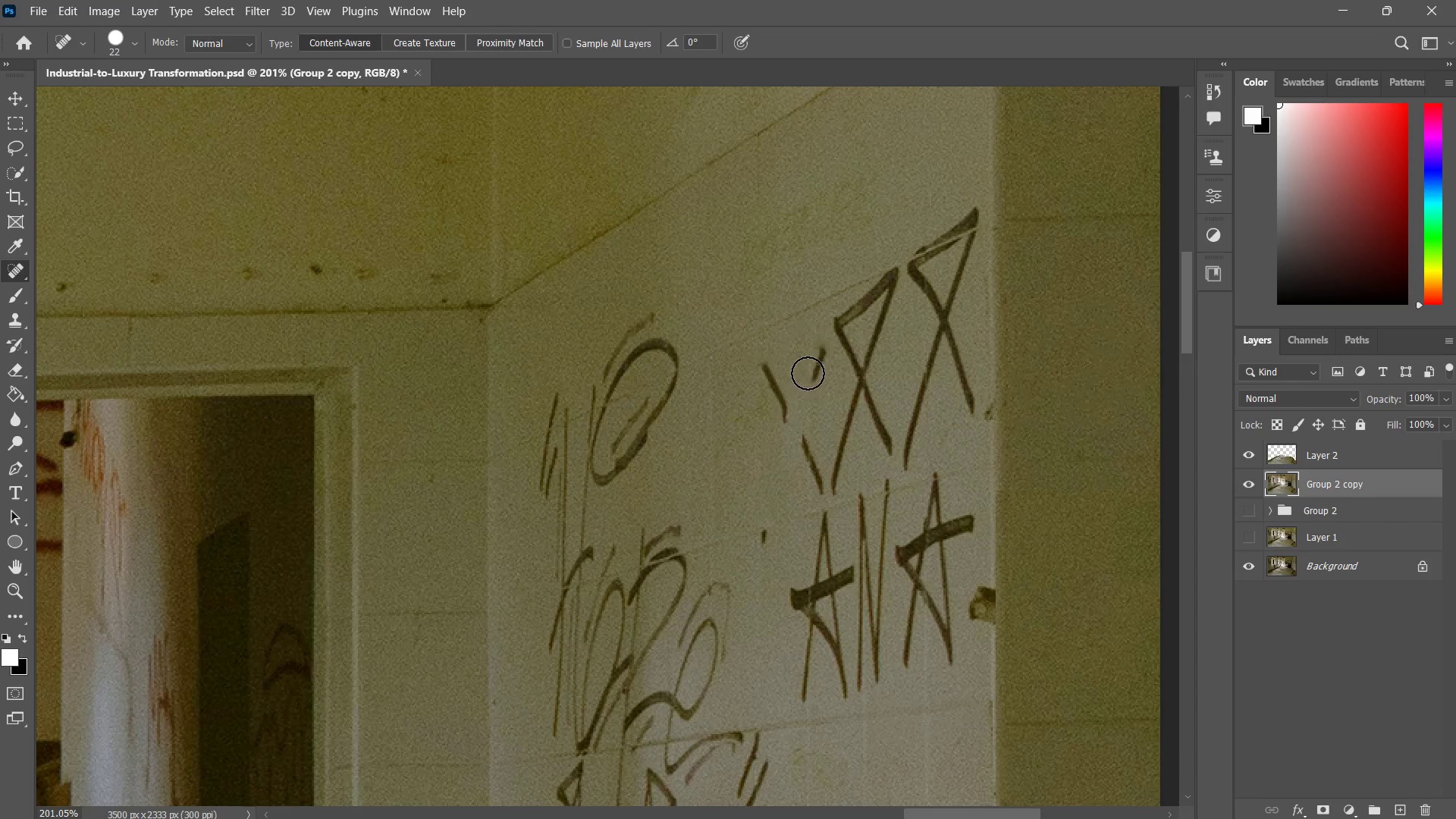 
left_click_drag(start_coordinate=[811, 368], to_coordinate=[819, 353])
 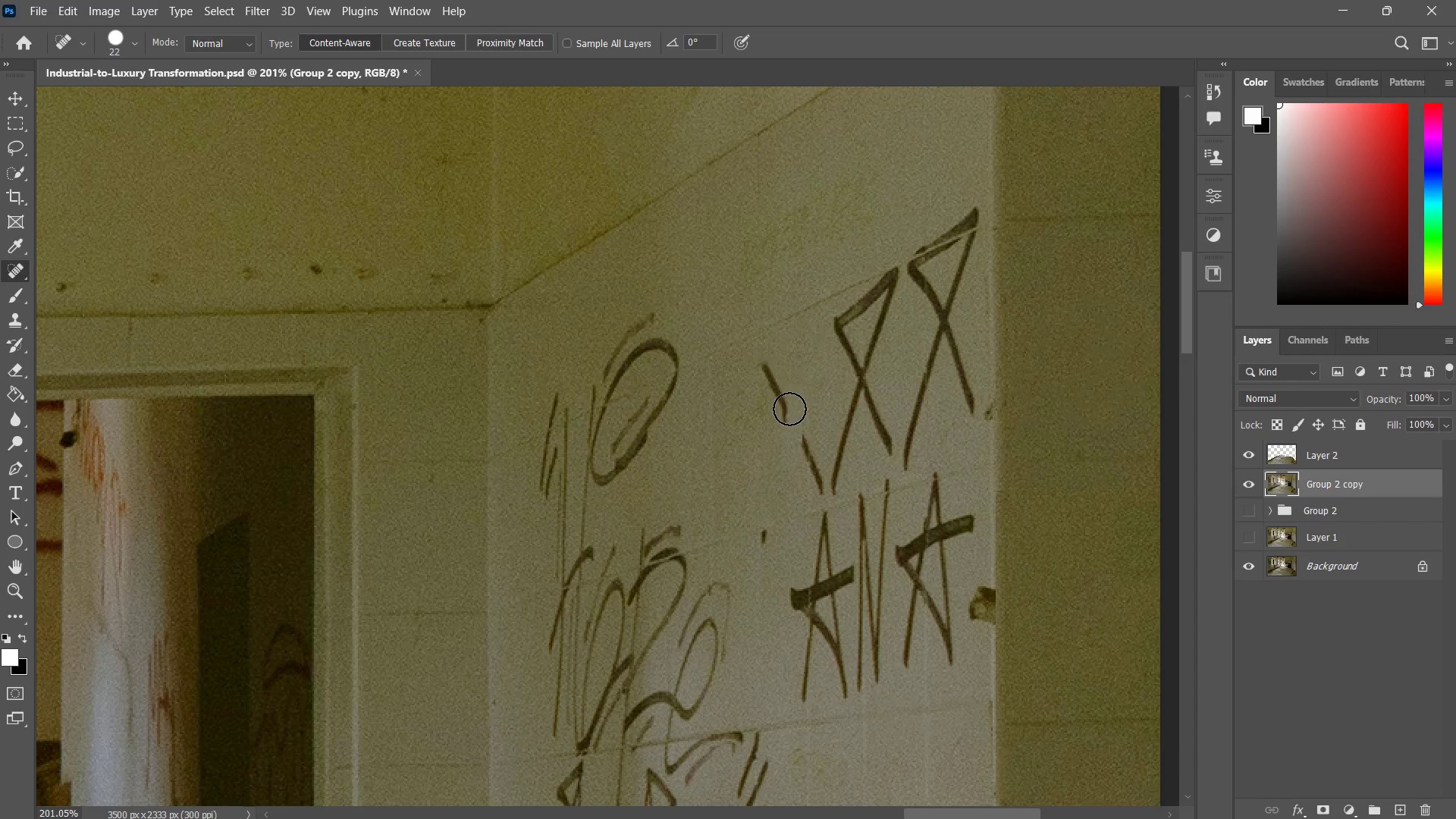 
left_click_drag(start_coordinate=[786, 408], to_coordinate=[764, 375])
 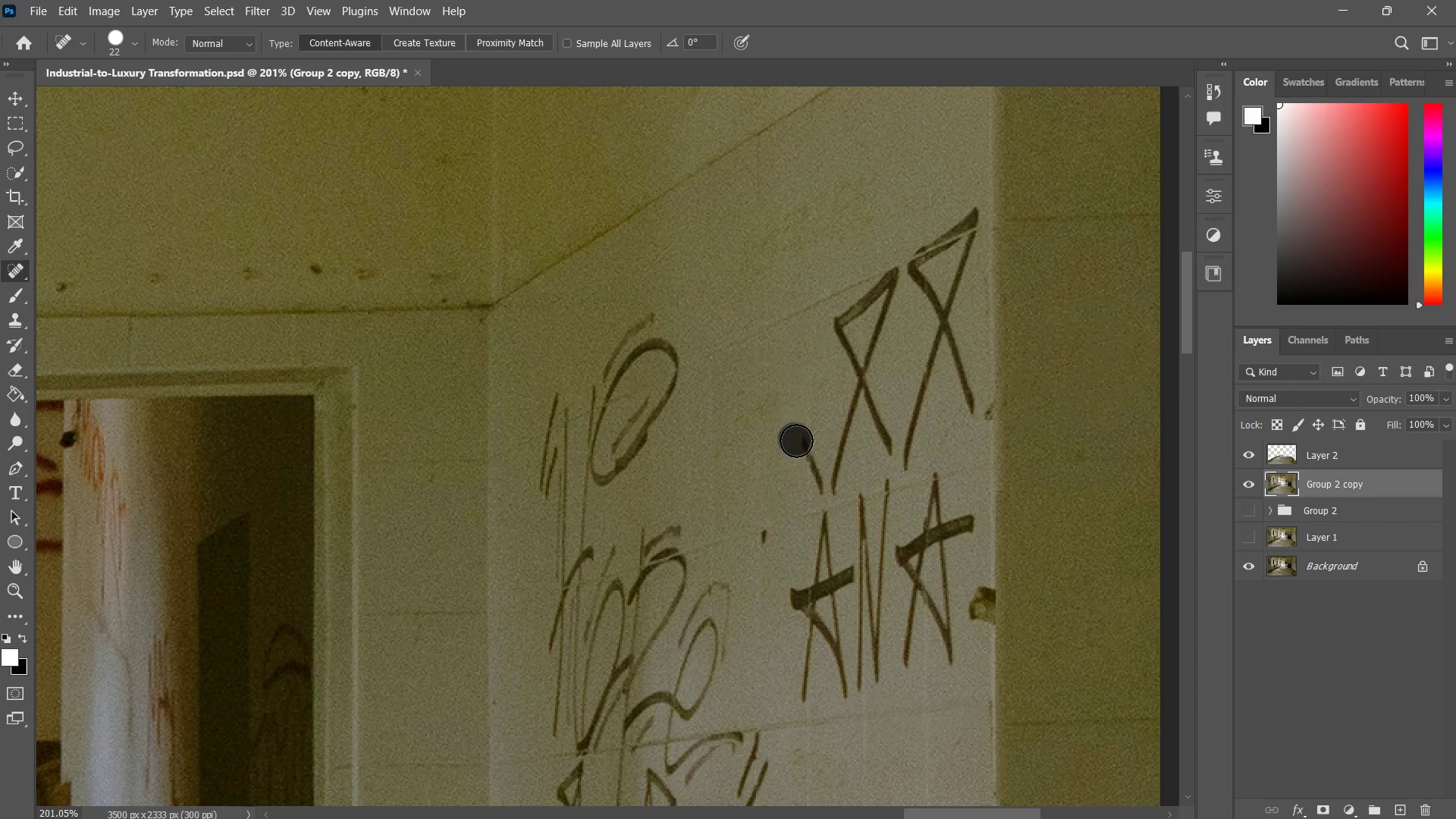 
left_click_drag(start_coordinate=[795, 440], to_coordinate=[811, 478])
 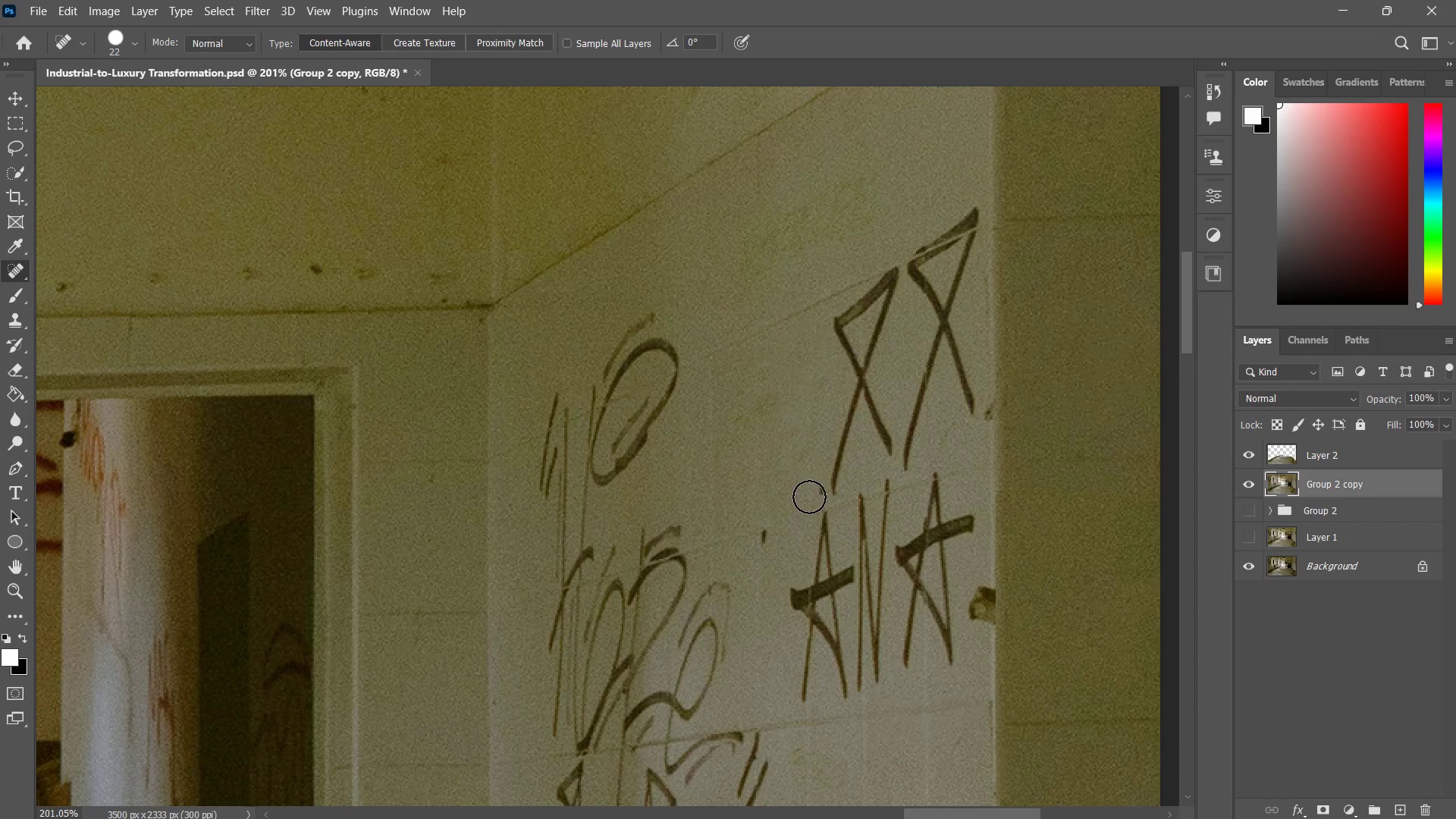 
left_click([812, 495])
 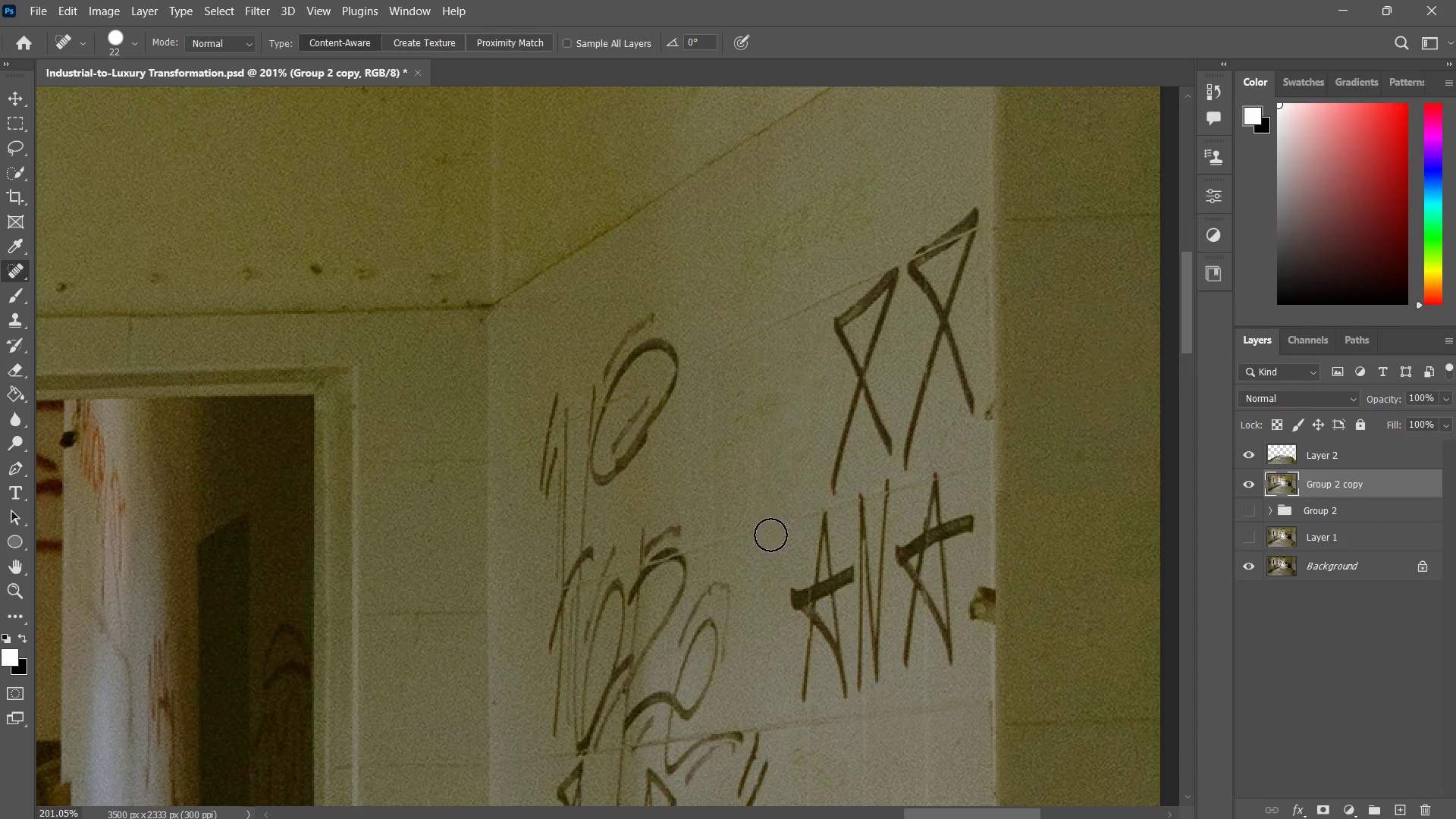 
hold_key(key=Space, duration=0.45)
 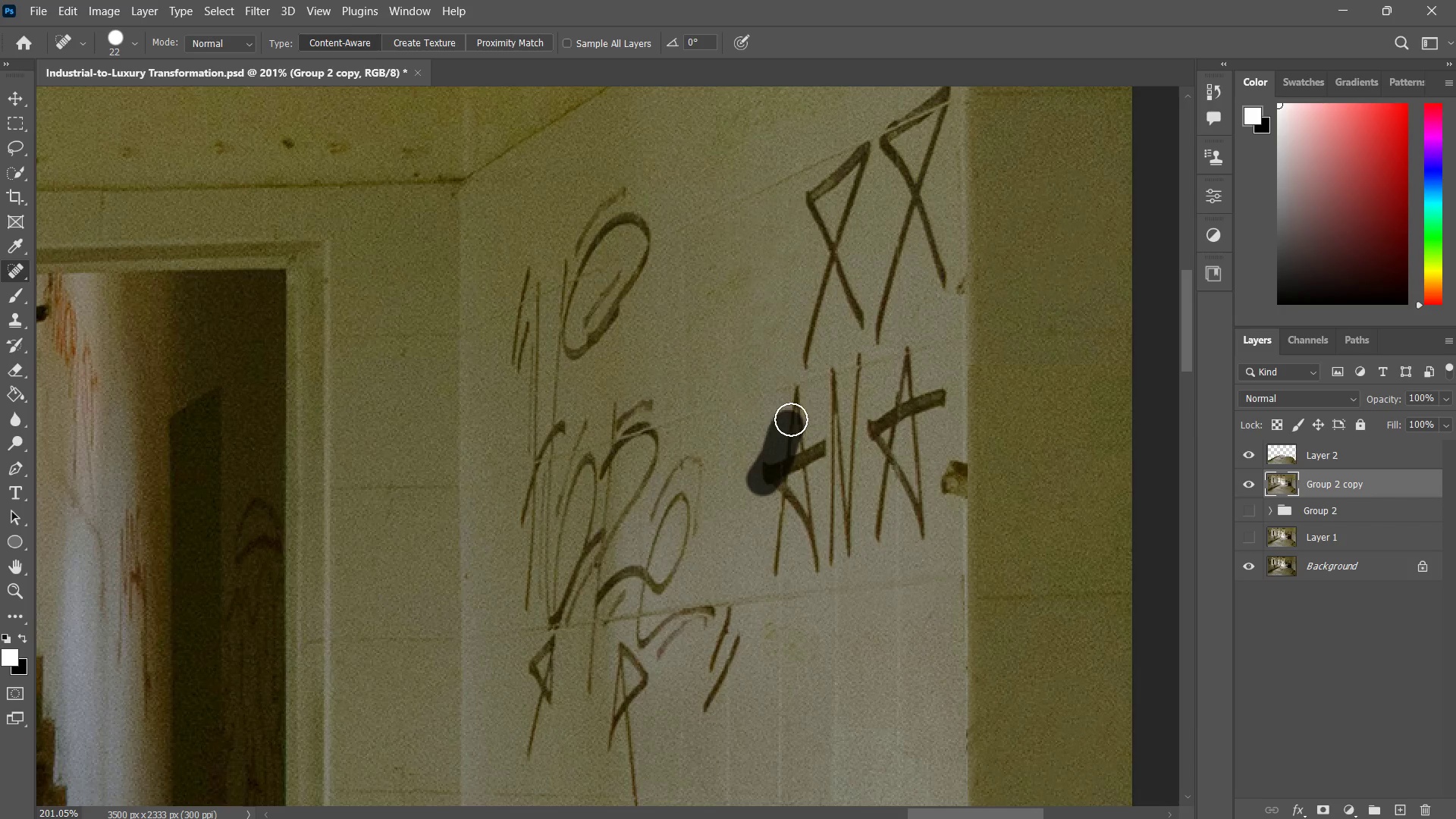 
left_click_drag(start_coordinate=[796, 560], to_coordinate=[768, 435])
 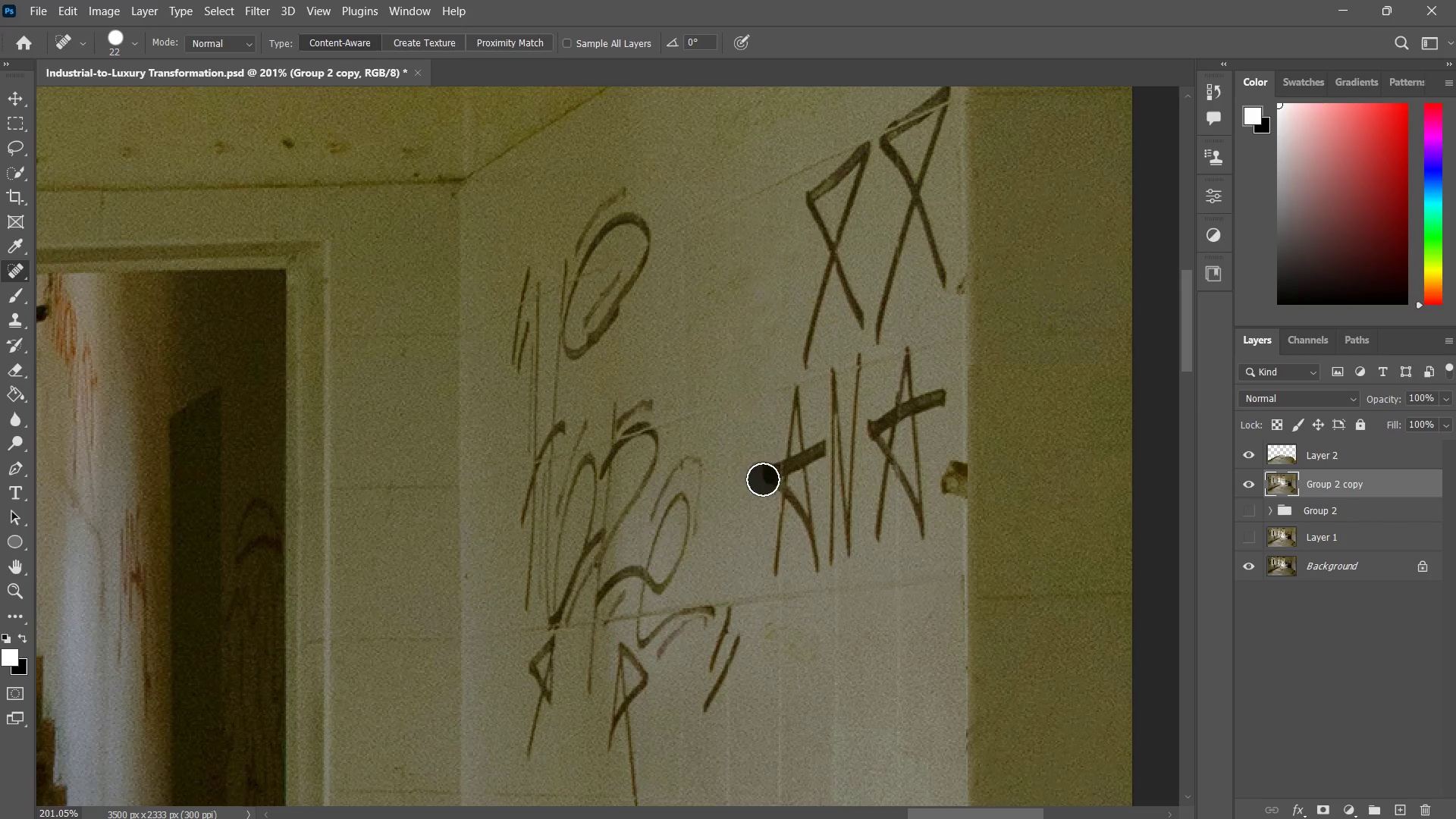 
left_click_drag(start_coordinate=[763, 479], to_coordinate=[778, 560])
 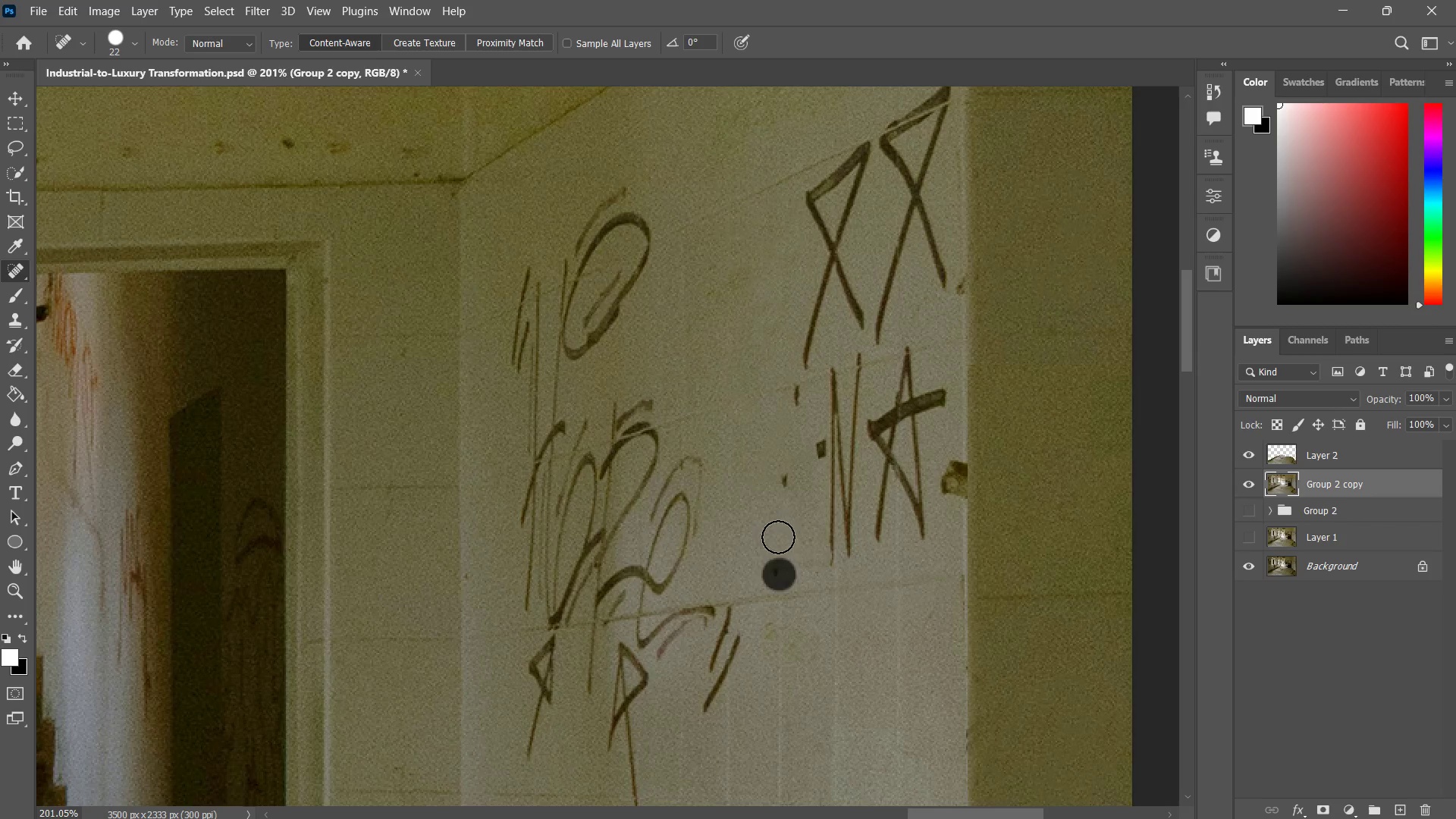 
double_click([785, 486])
 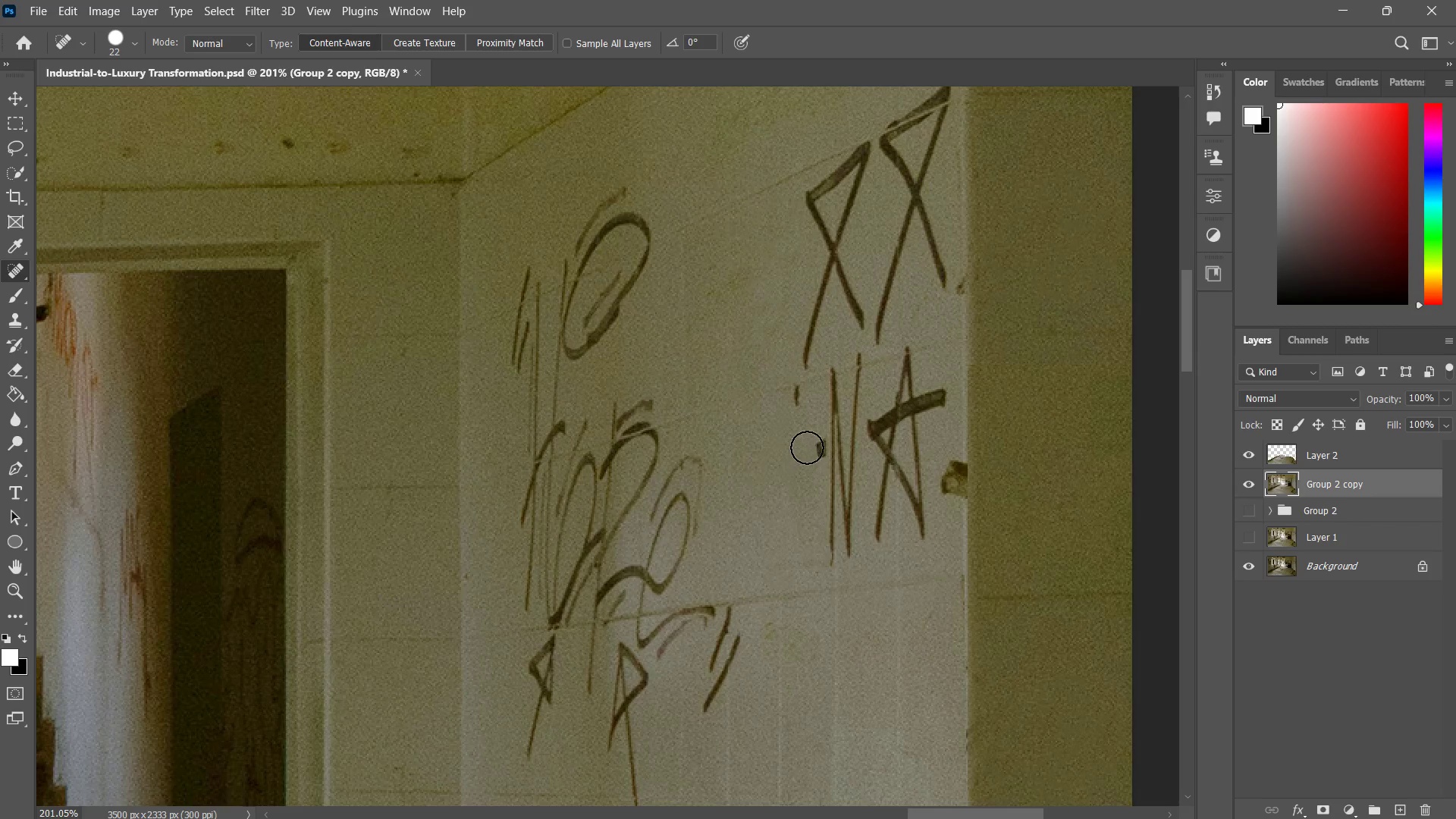 
left_click_drag(start_coordinate=[812, 447], to_coordinate=[817, 447])
 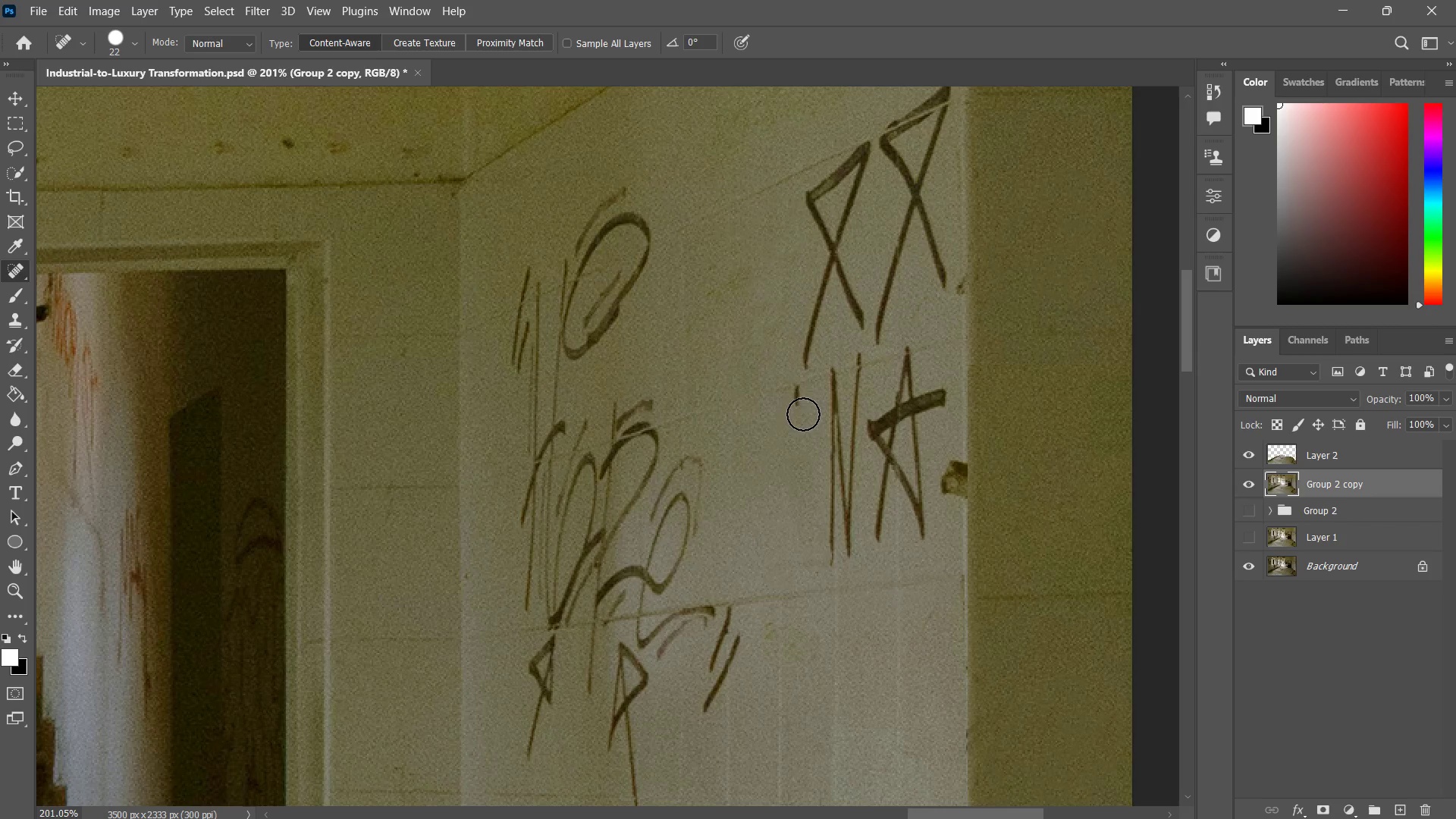 
left_click([799, 405])
 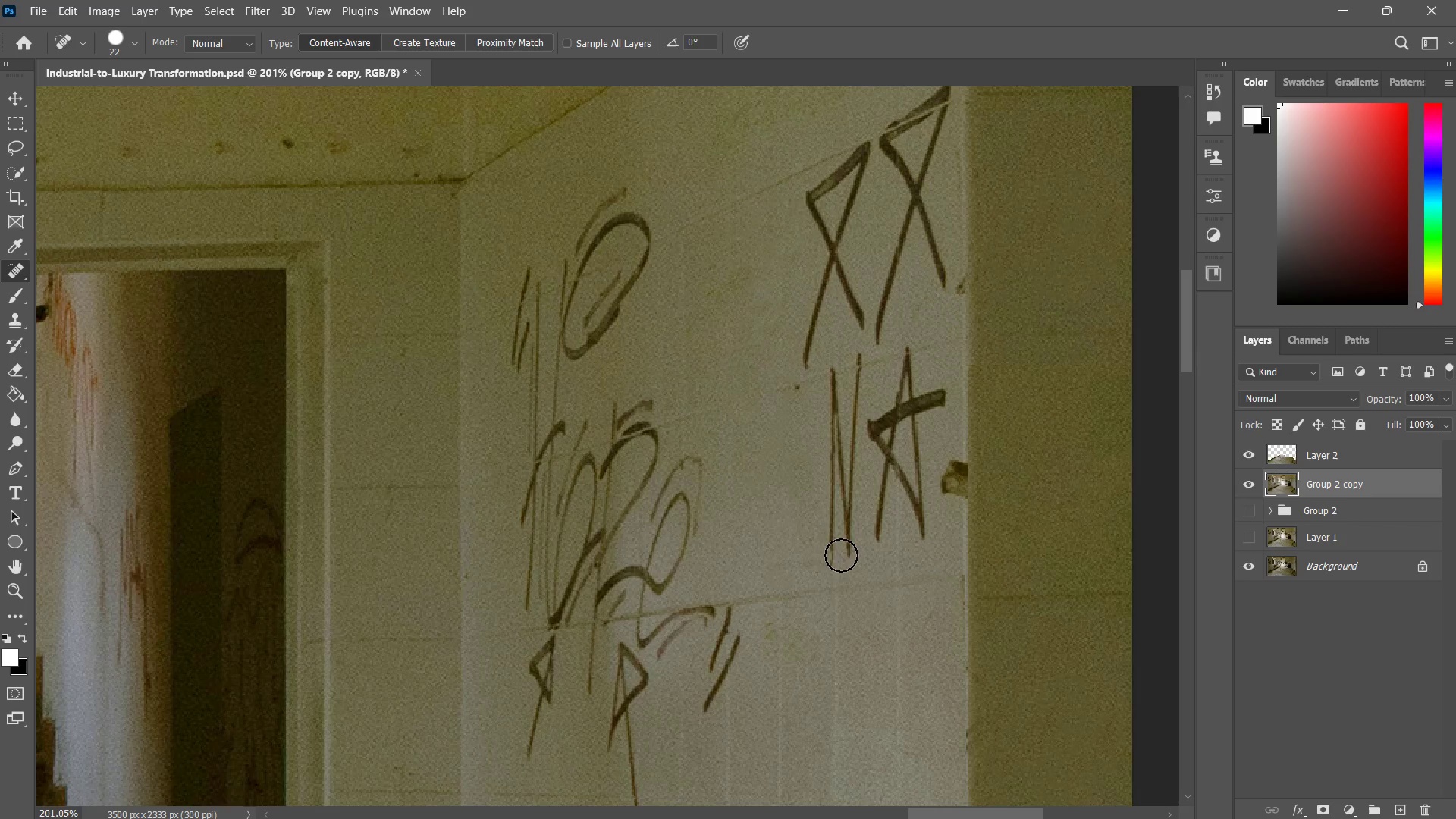 
left_click_drag(start_coordinate=[838, 554], to_coordinate=[839, 379])
 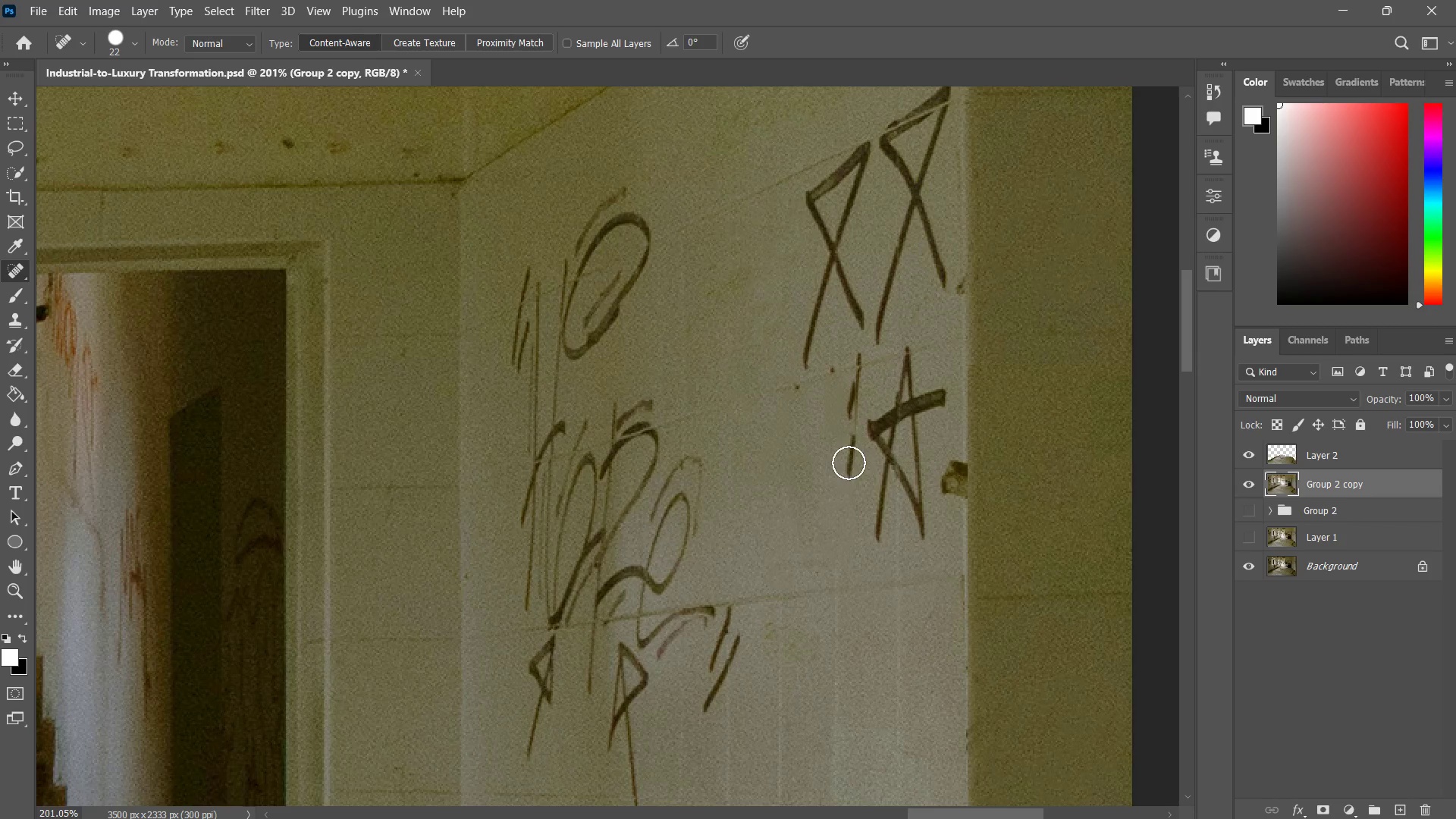 
left_click_drag(start_coordinate=[849, 463], to_coordinate=[852, 437])
 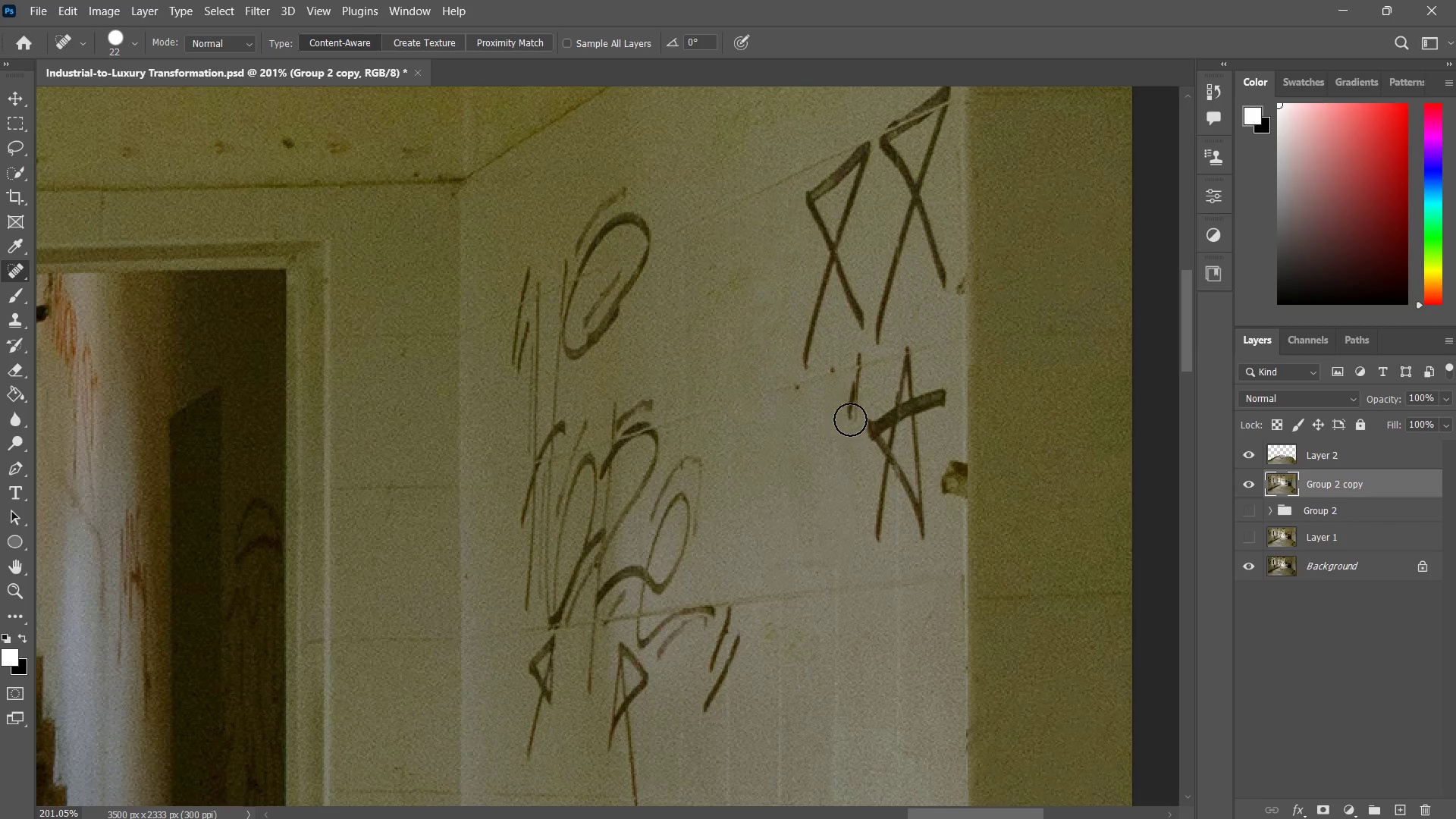 
left_click_drag(start_coordinate=[852, 408], to_coordinate=[861, 372])
 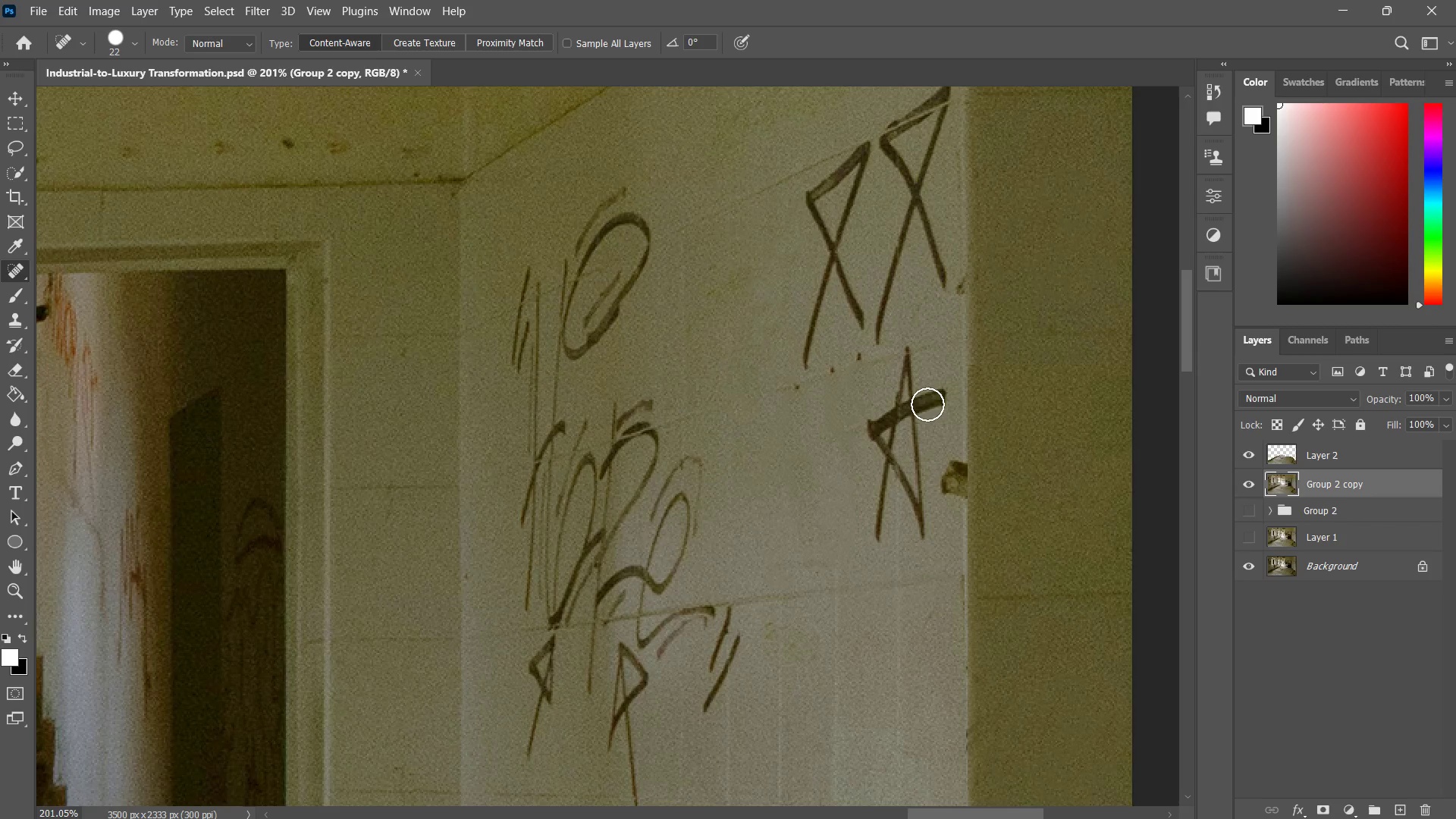 
left_click_drag(start_coordinate=[934, 398], to_coordinate=[879, 529])
 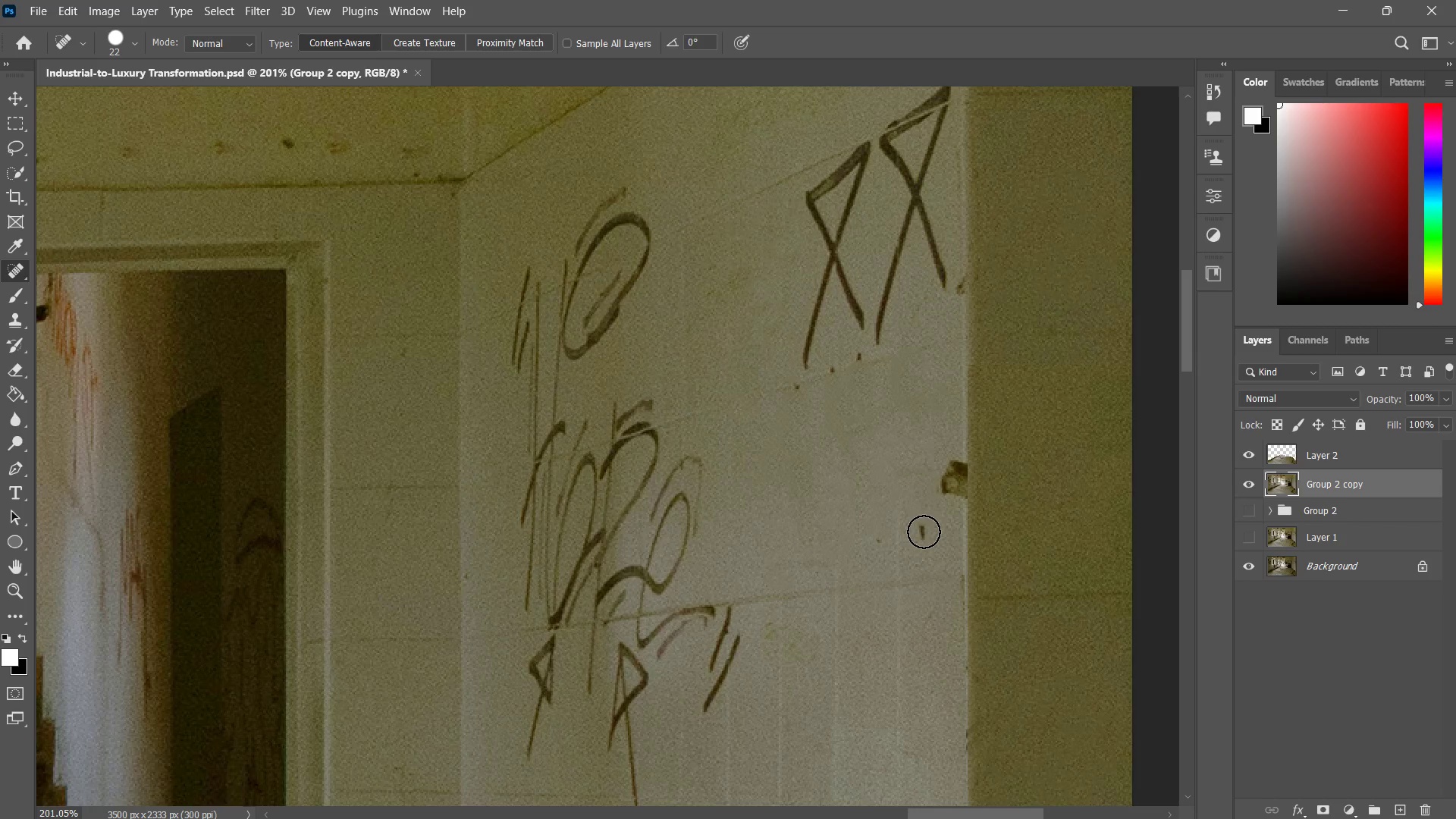 
left_click([924, 535])
 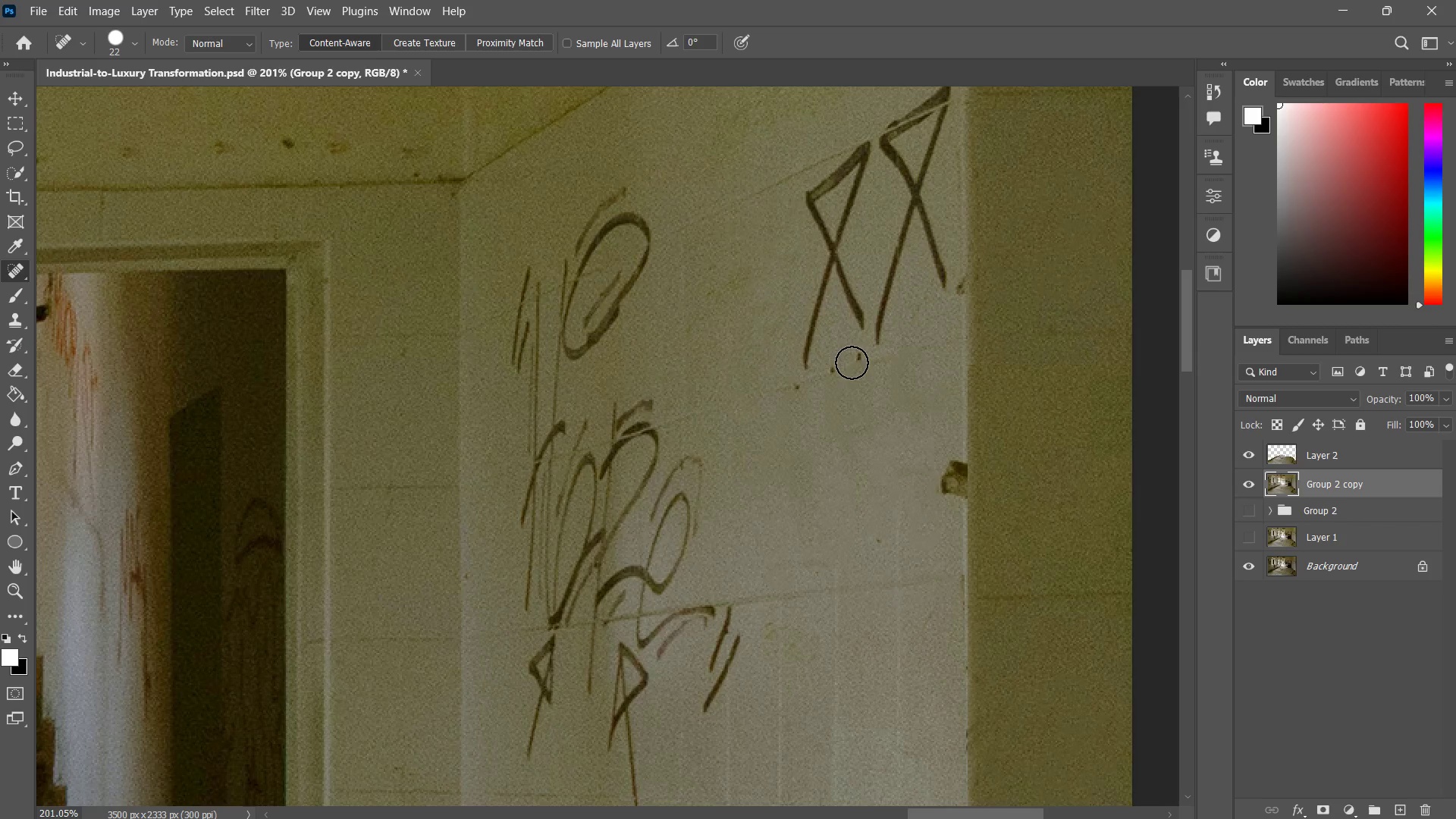 
left_click([852, 358])
 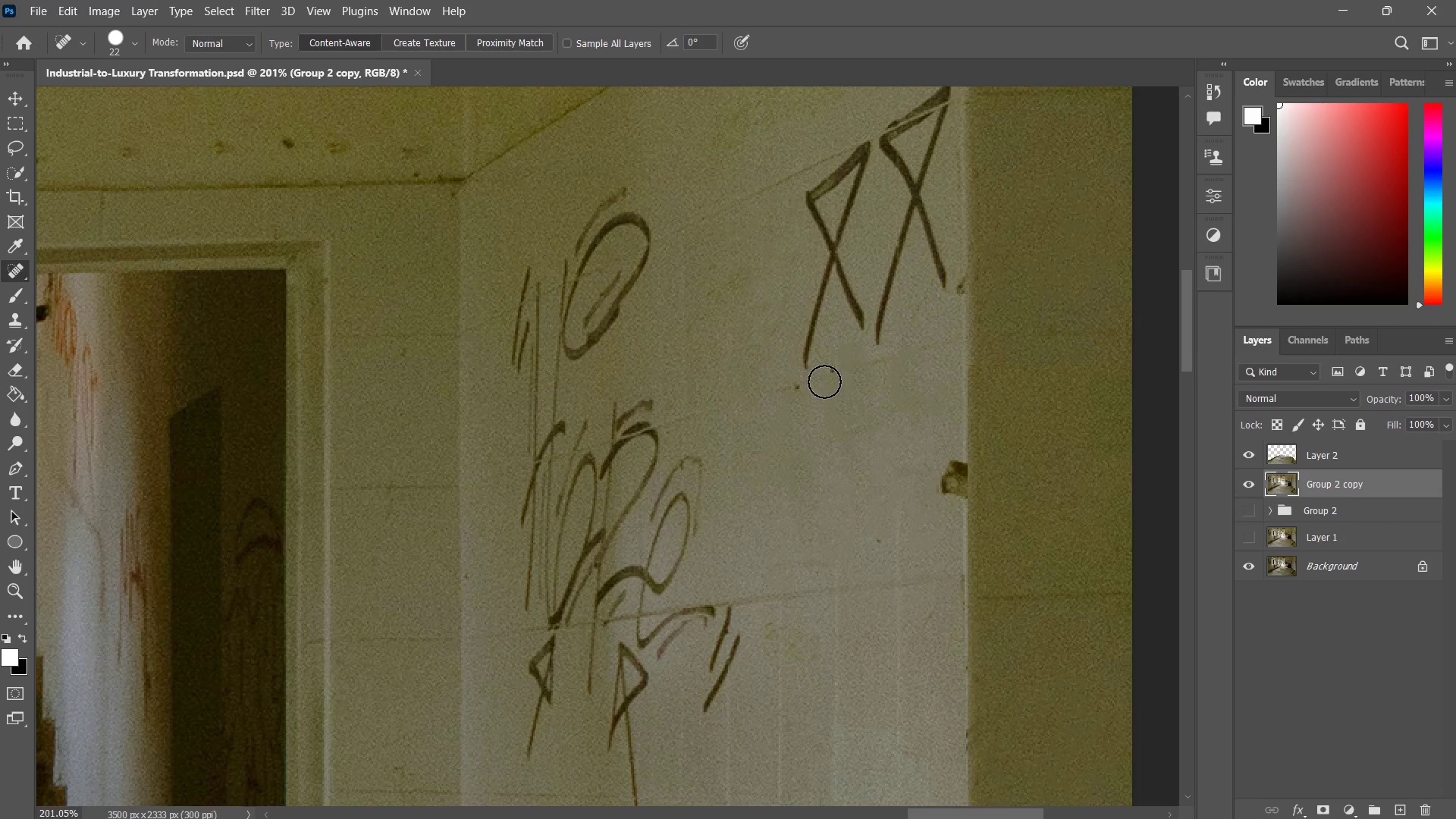 
left_click([824, 381])
 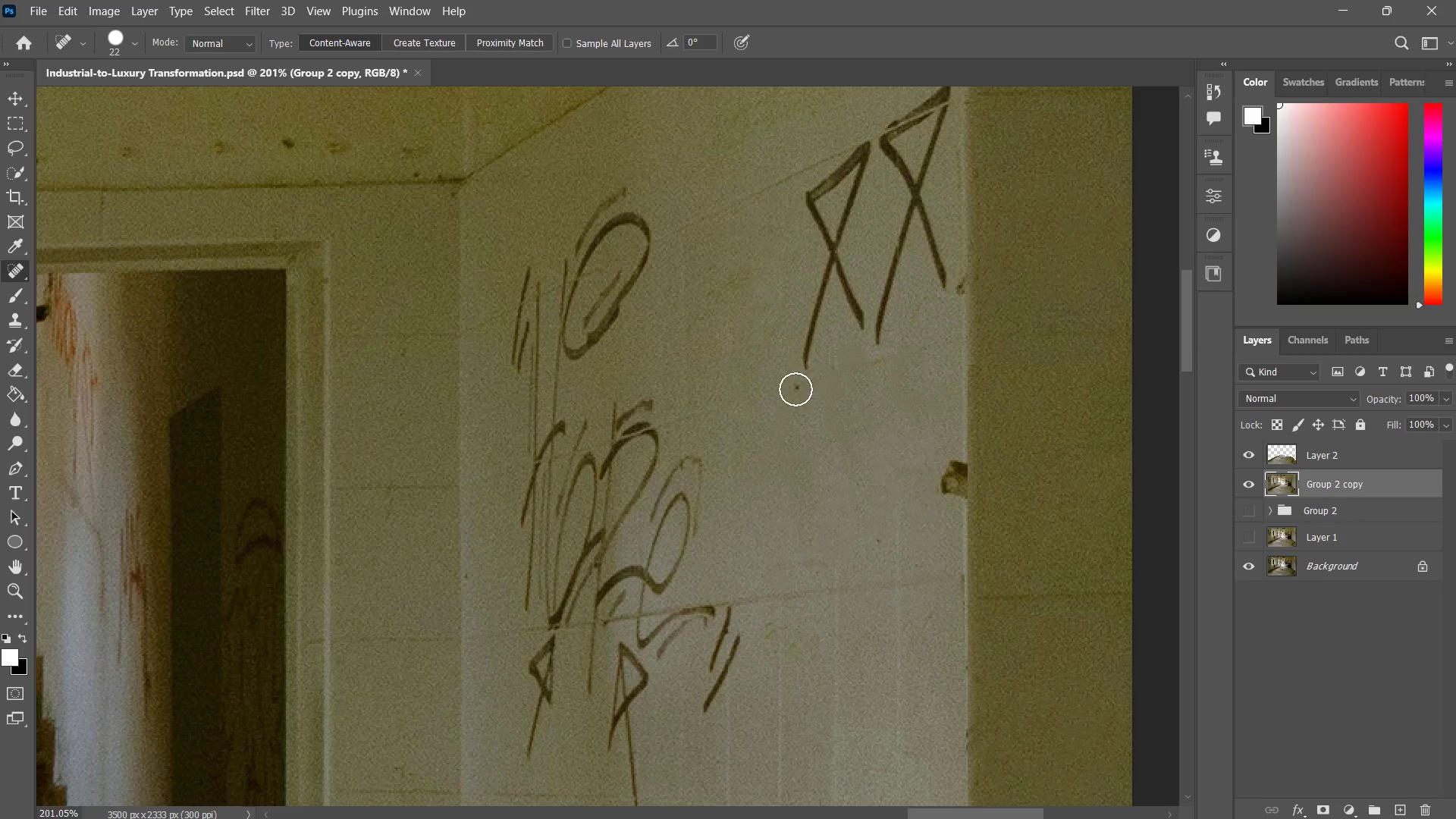 
hold_key(key=AltLeft, duration=0.66)
 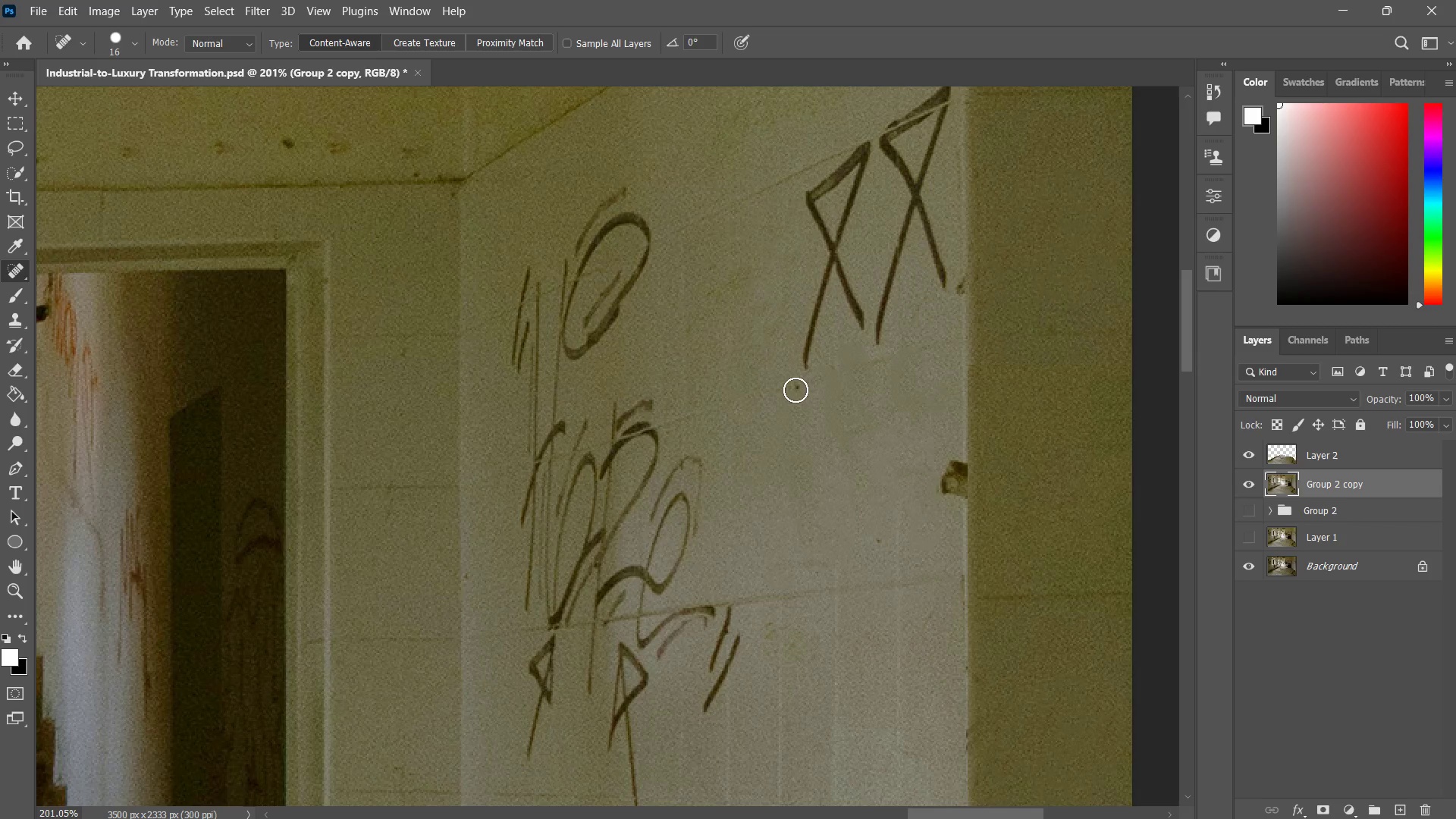 
left_click([795, 390])
 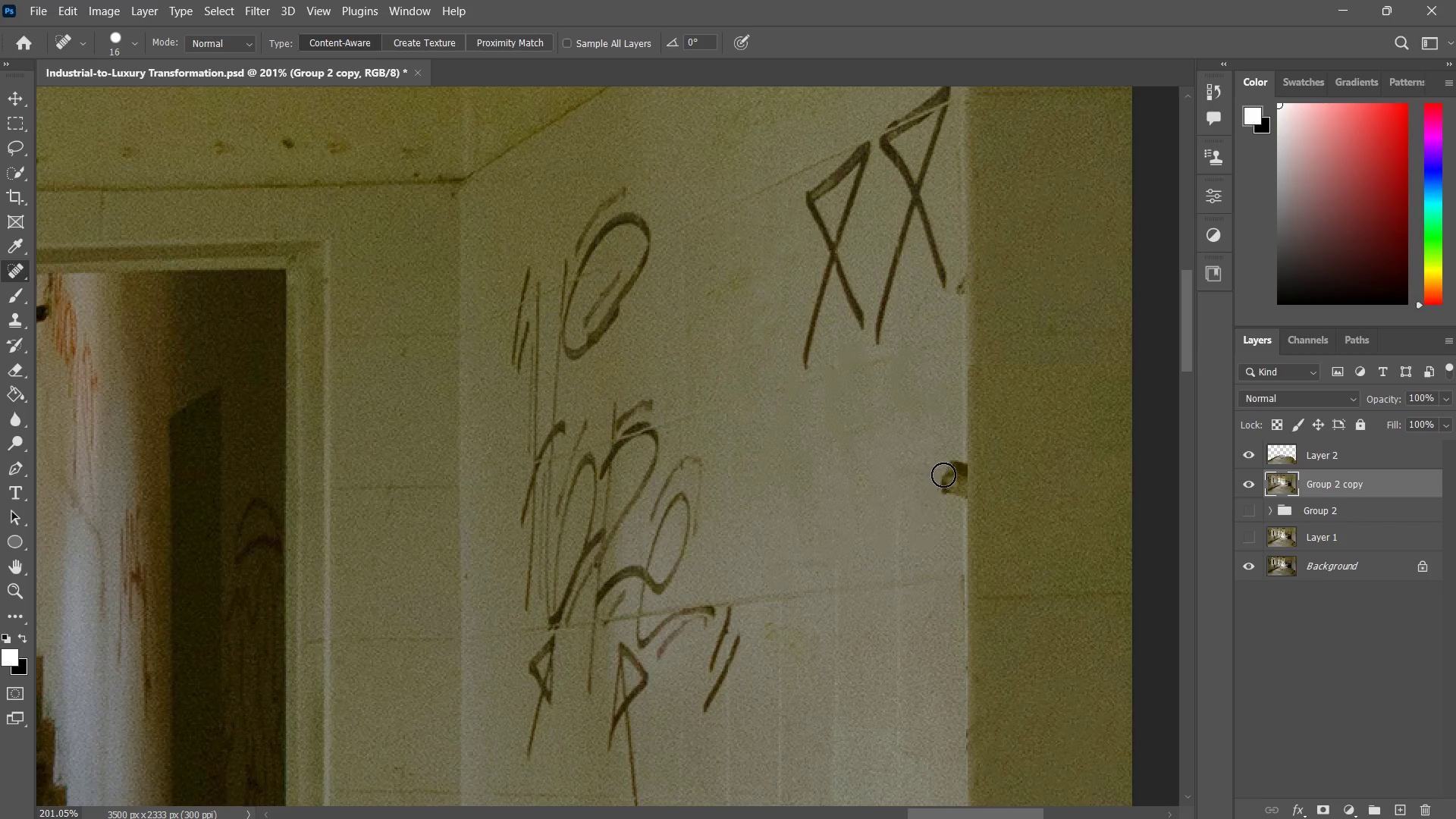 
left_click_drag(start_coordinate=[956, 453], to_coordinate=[952, 520])
 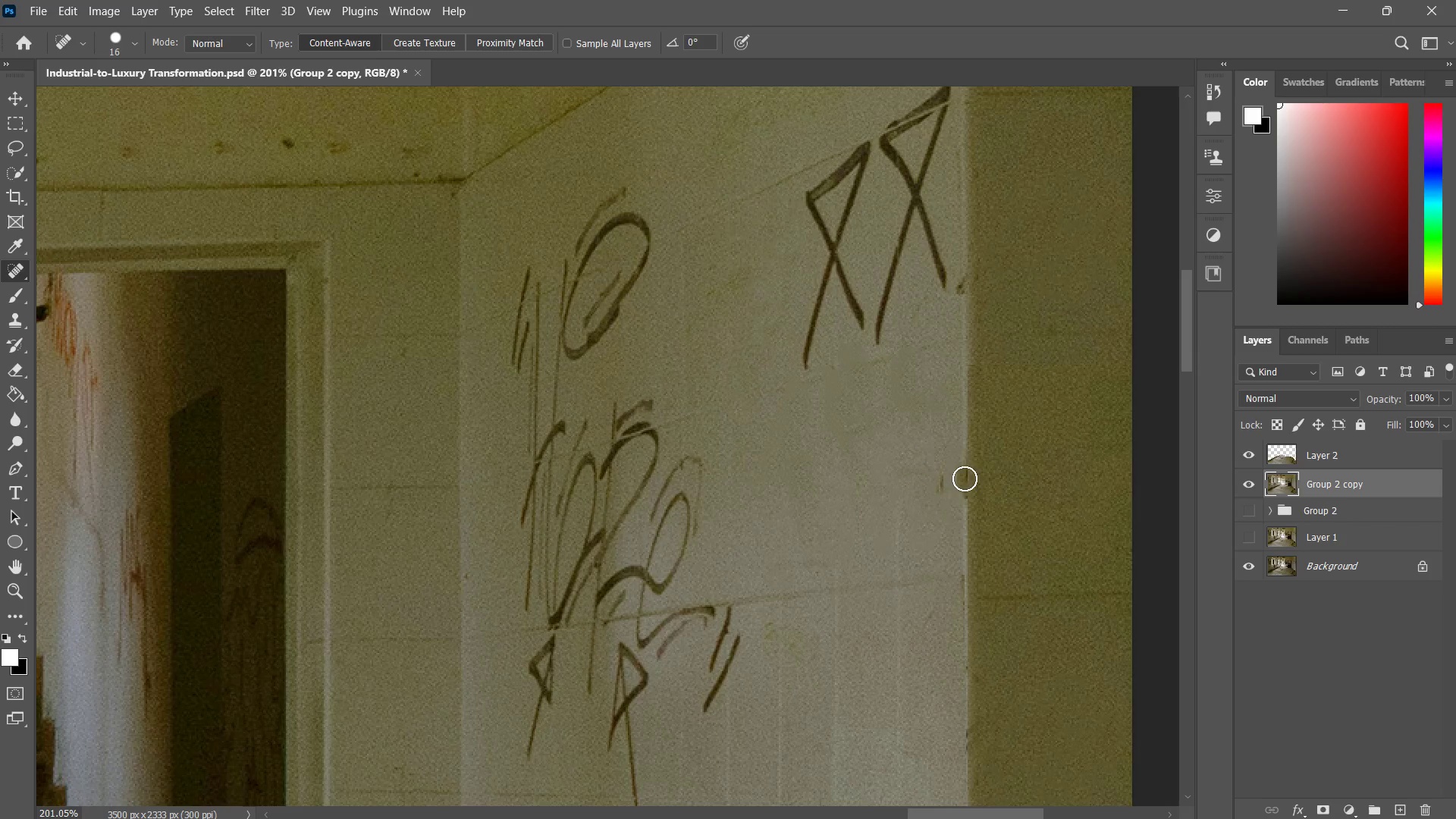 
left_click_drag(start_coordinate=[965, 473], to_coordinate=[965, 520])
 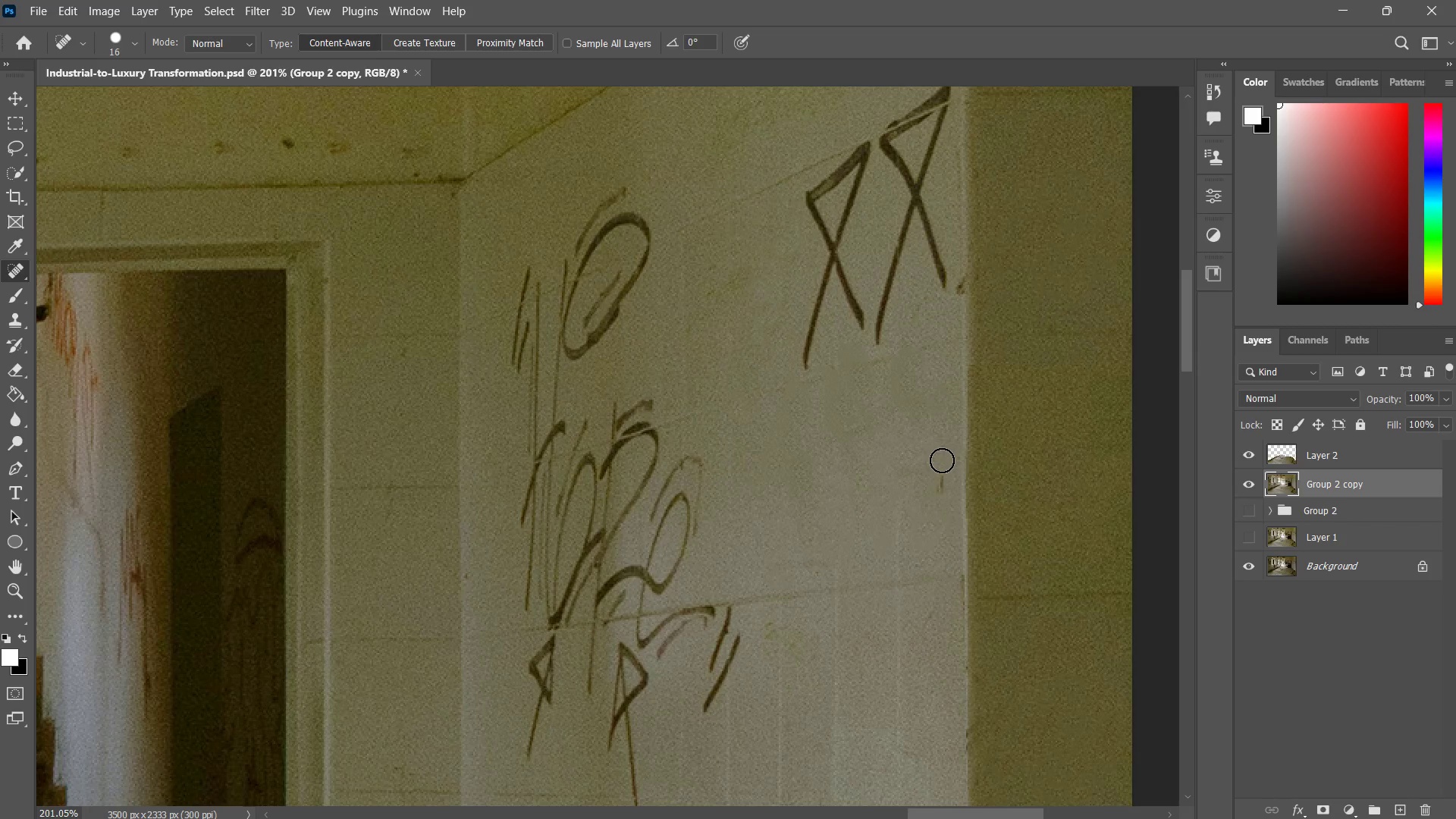 
left_click_drag(start_coordinate=[942, 467], to_coordinate=[944, 520])
 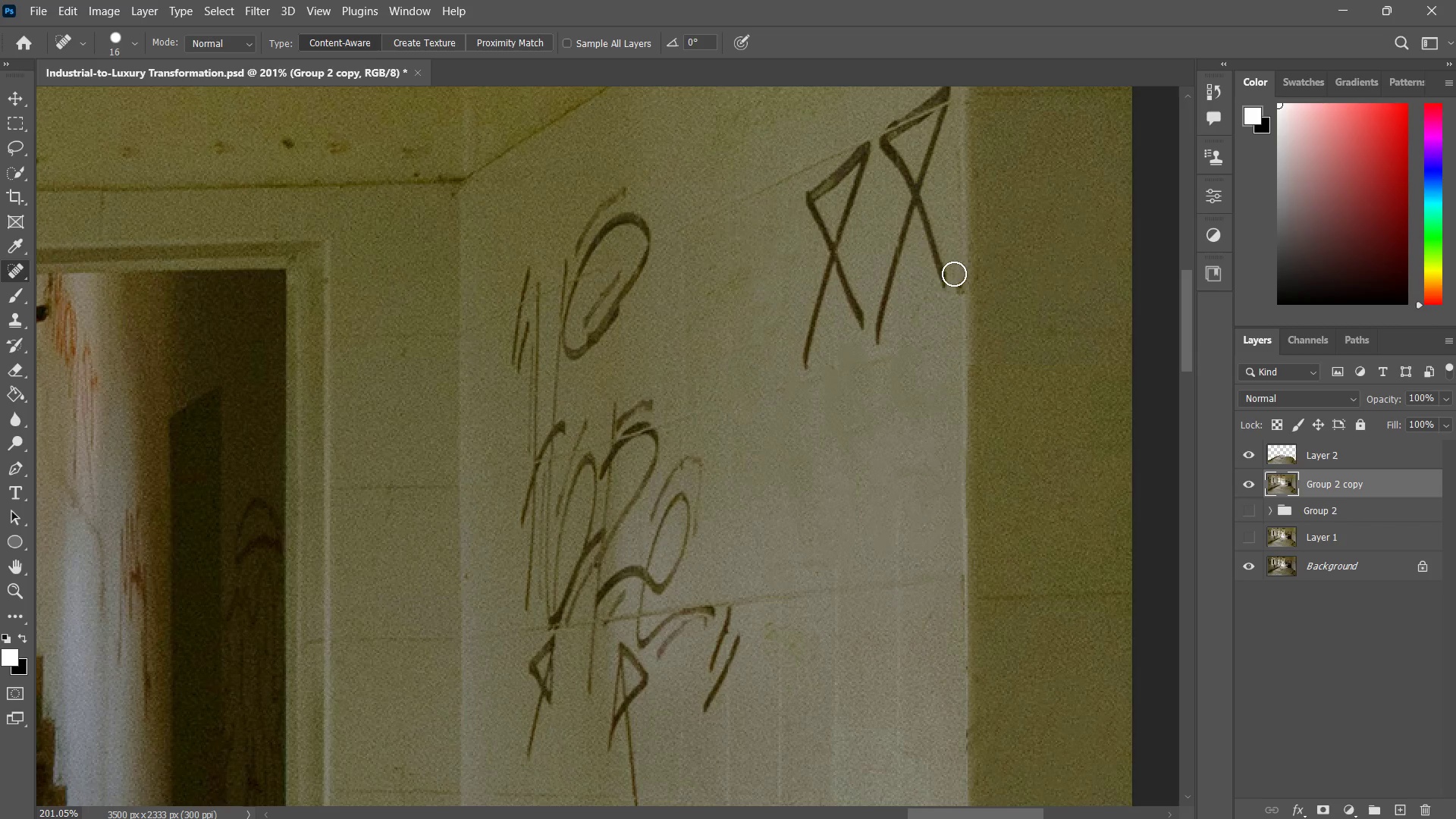 
left_click_drag(start_coordinate=[956, 274], to_coordinate=[957, 303])
 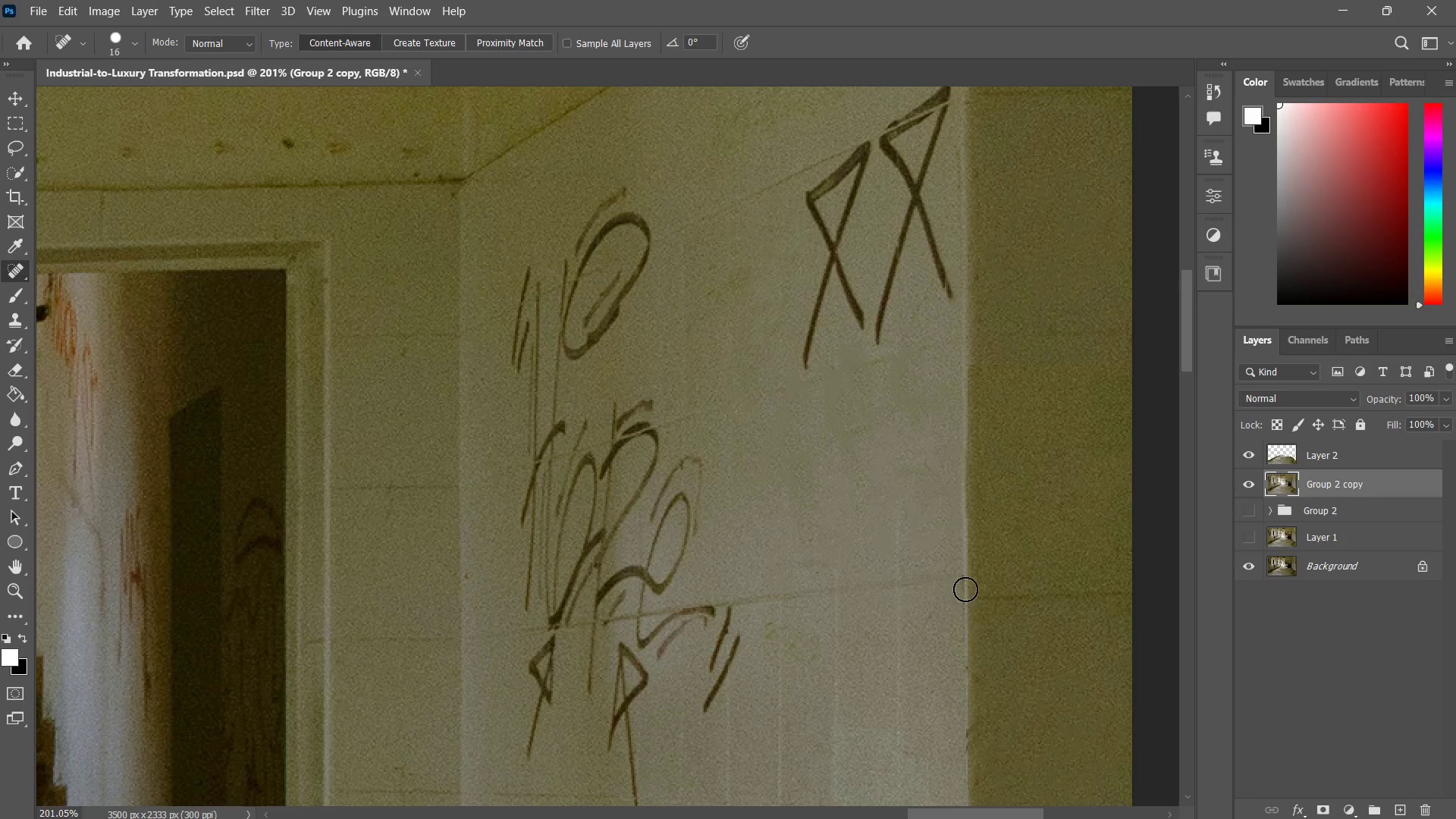 
left_click_drag(start_coordinate=[967, 572], to_coordinate=[959, 620])
 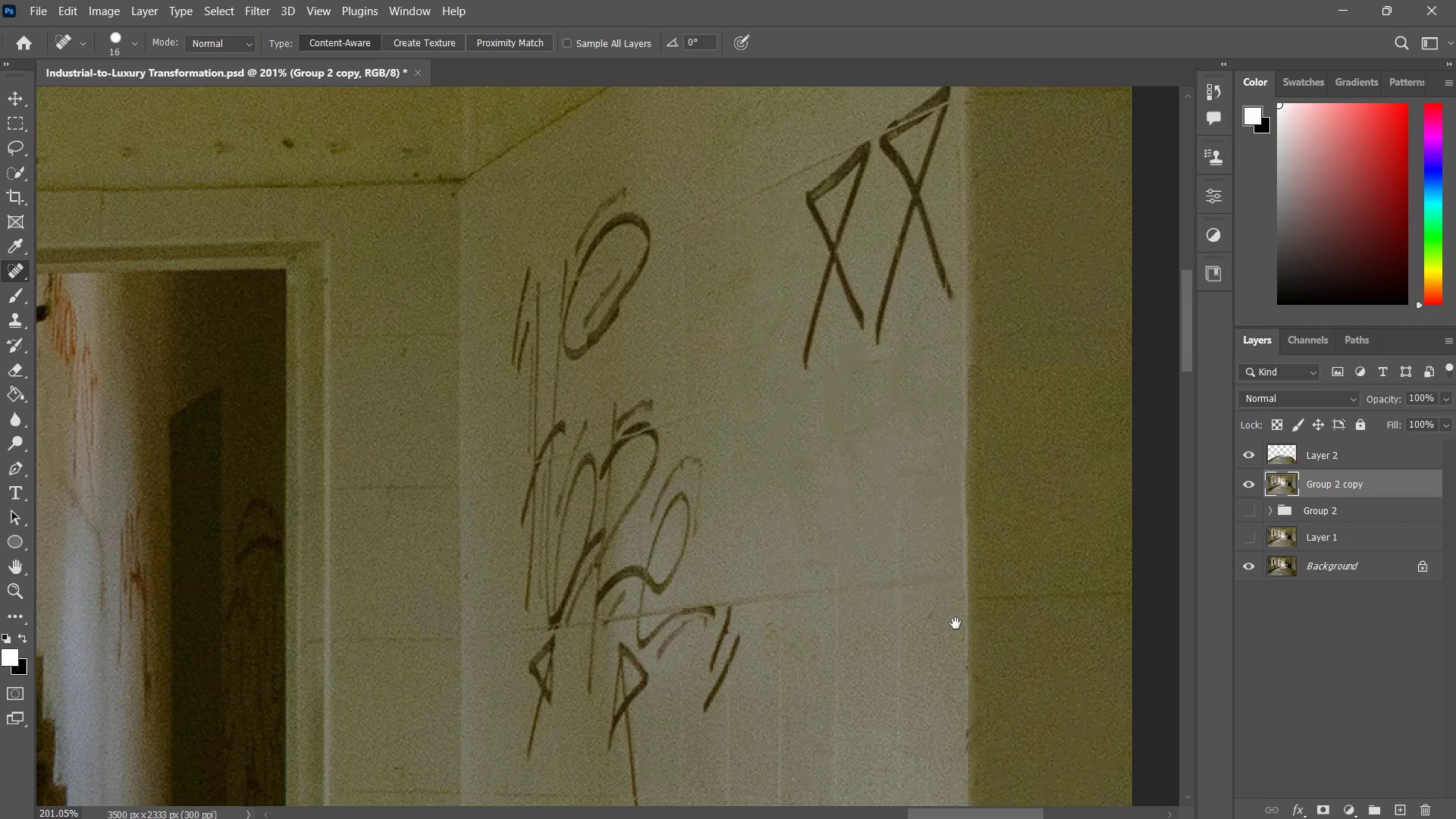 
hold_key(key=Space, duration=0.48)
 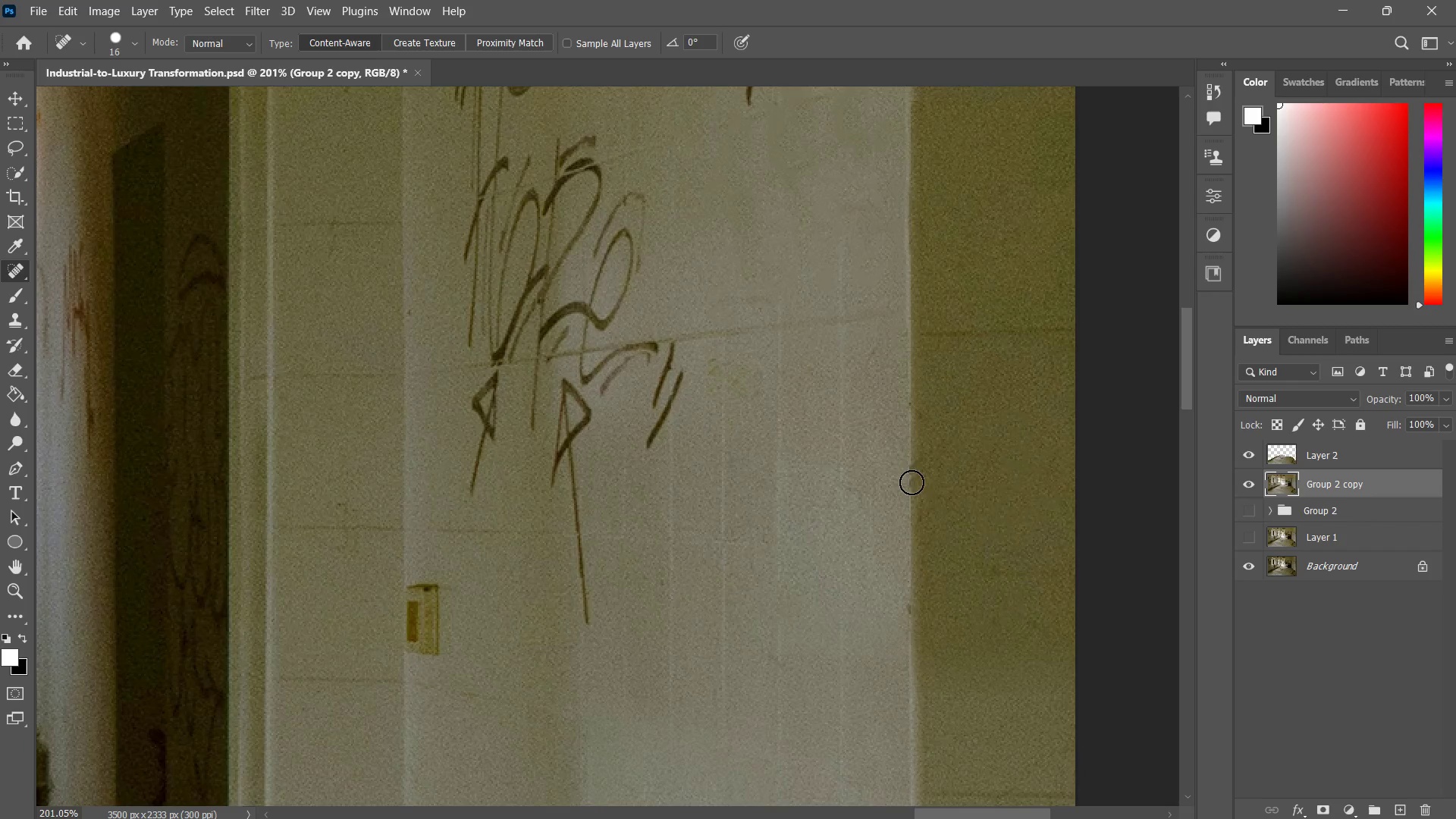 
left_click_drag(start_coordinate=[954, 602], to_coordinate=[919, 441])
 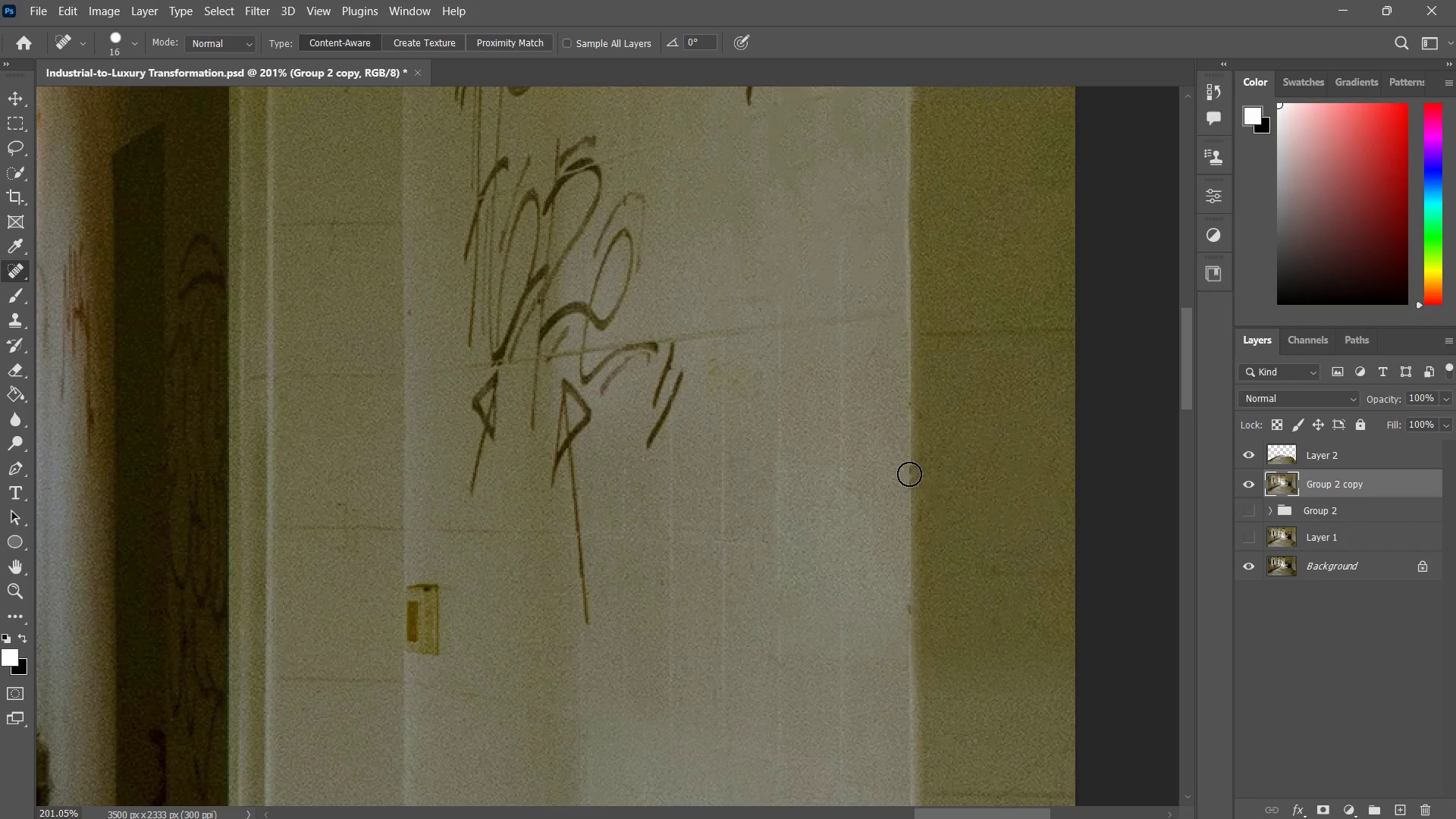 
left_click_drag(start_coordinate=[906, 464], to_coordinate=[907, 572])
 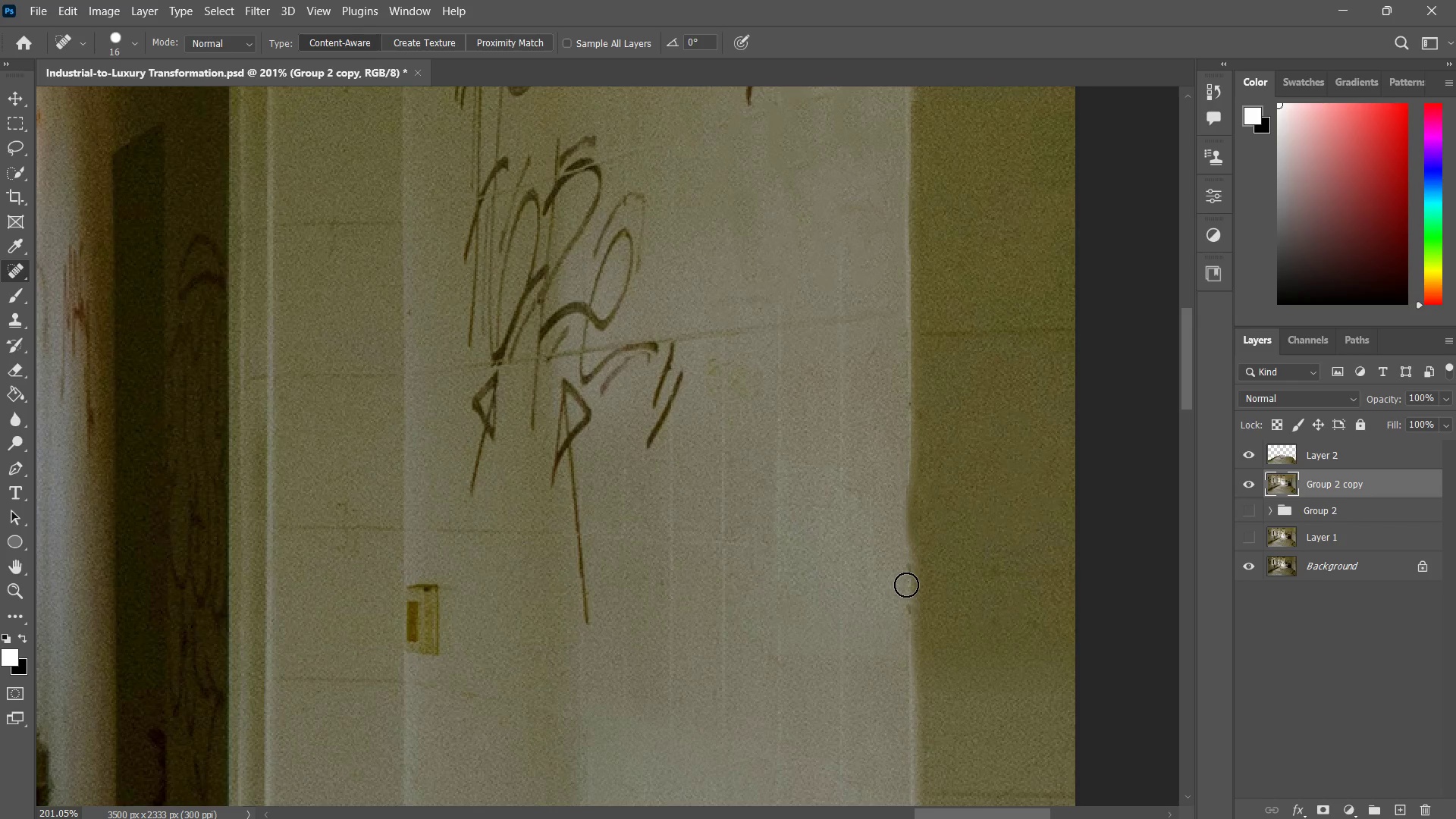 
key(Control+ControlLeft)
 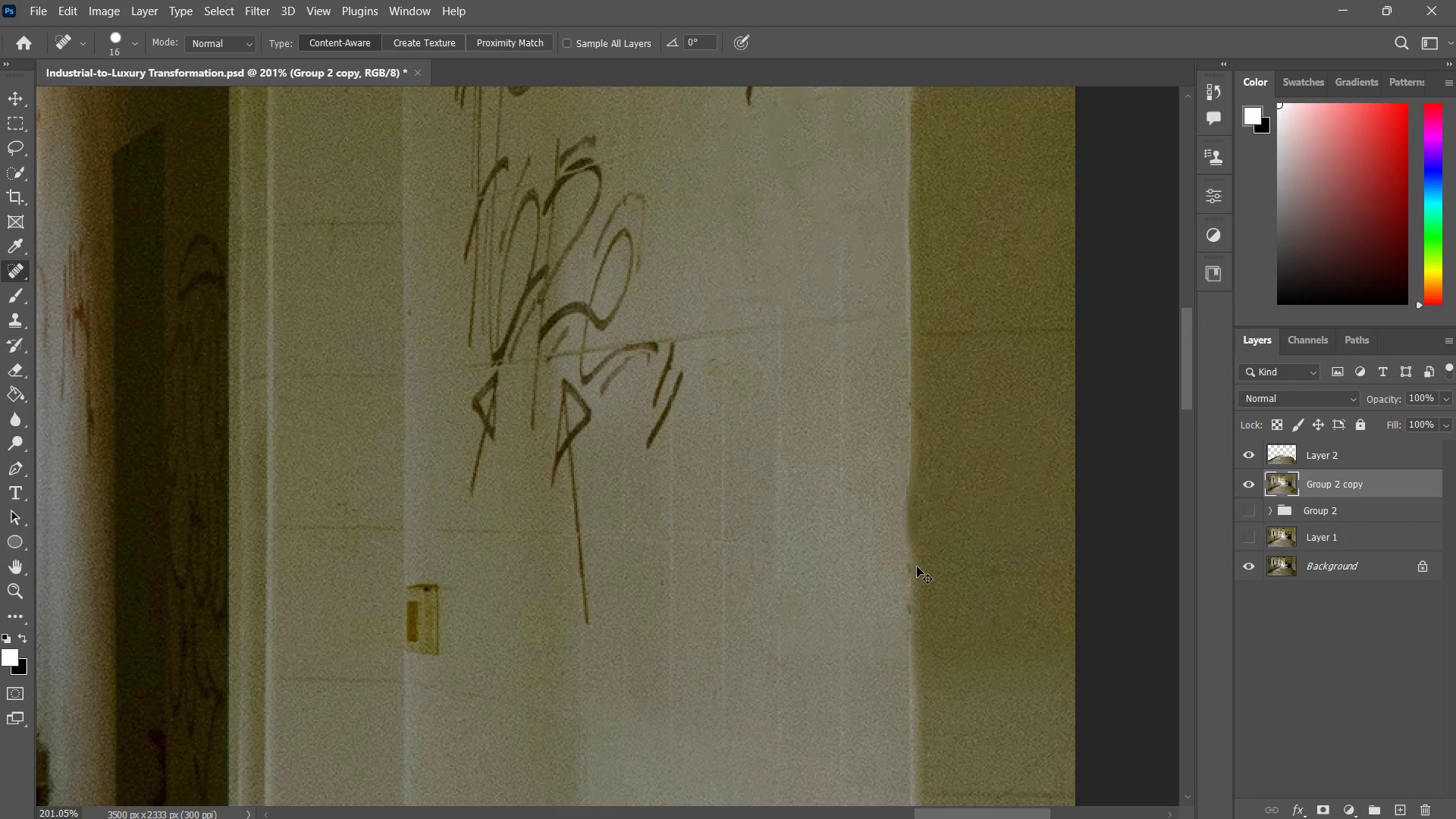 
key(Control+Z)
 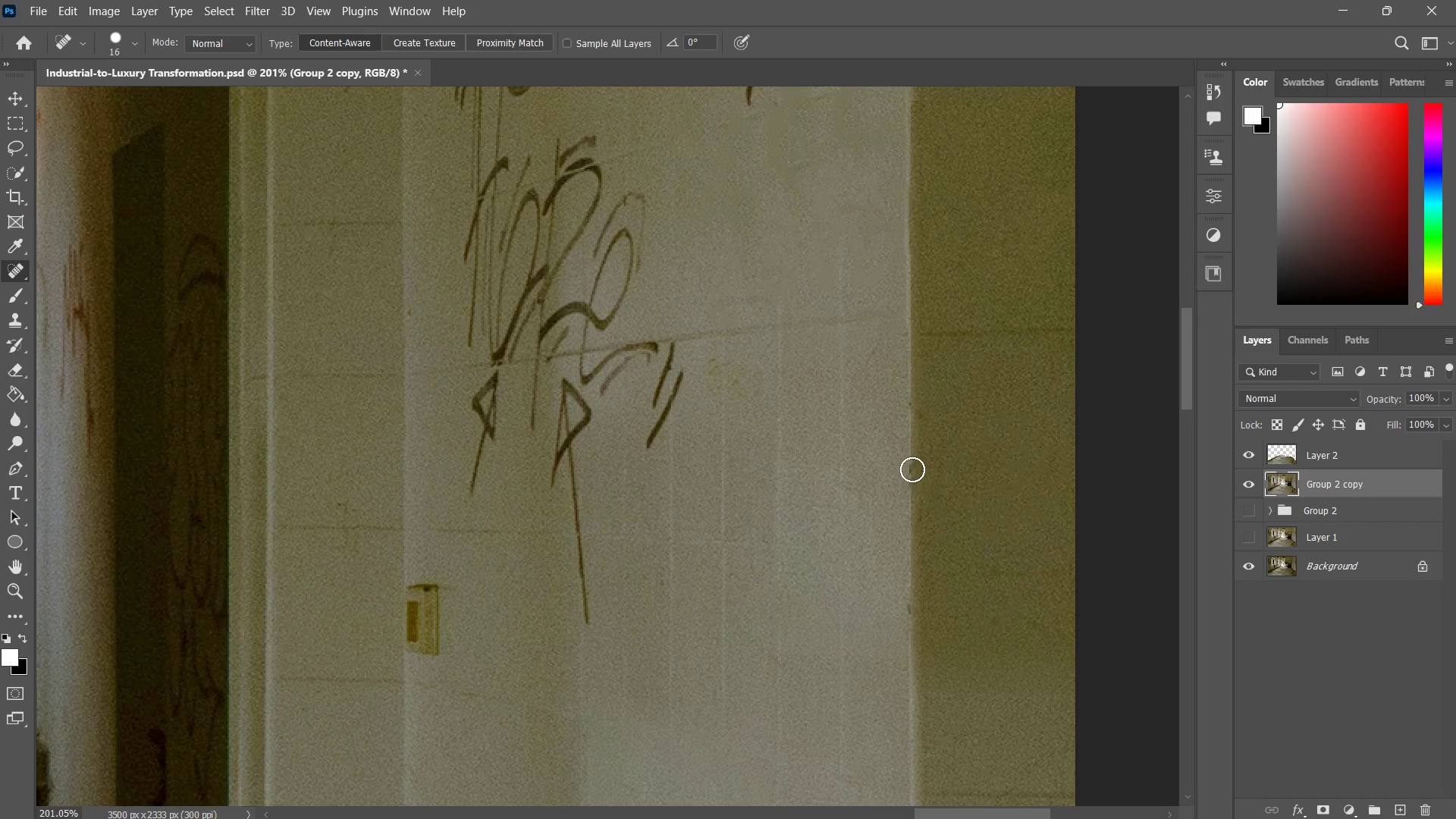 
left_click([909, 457])
 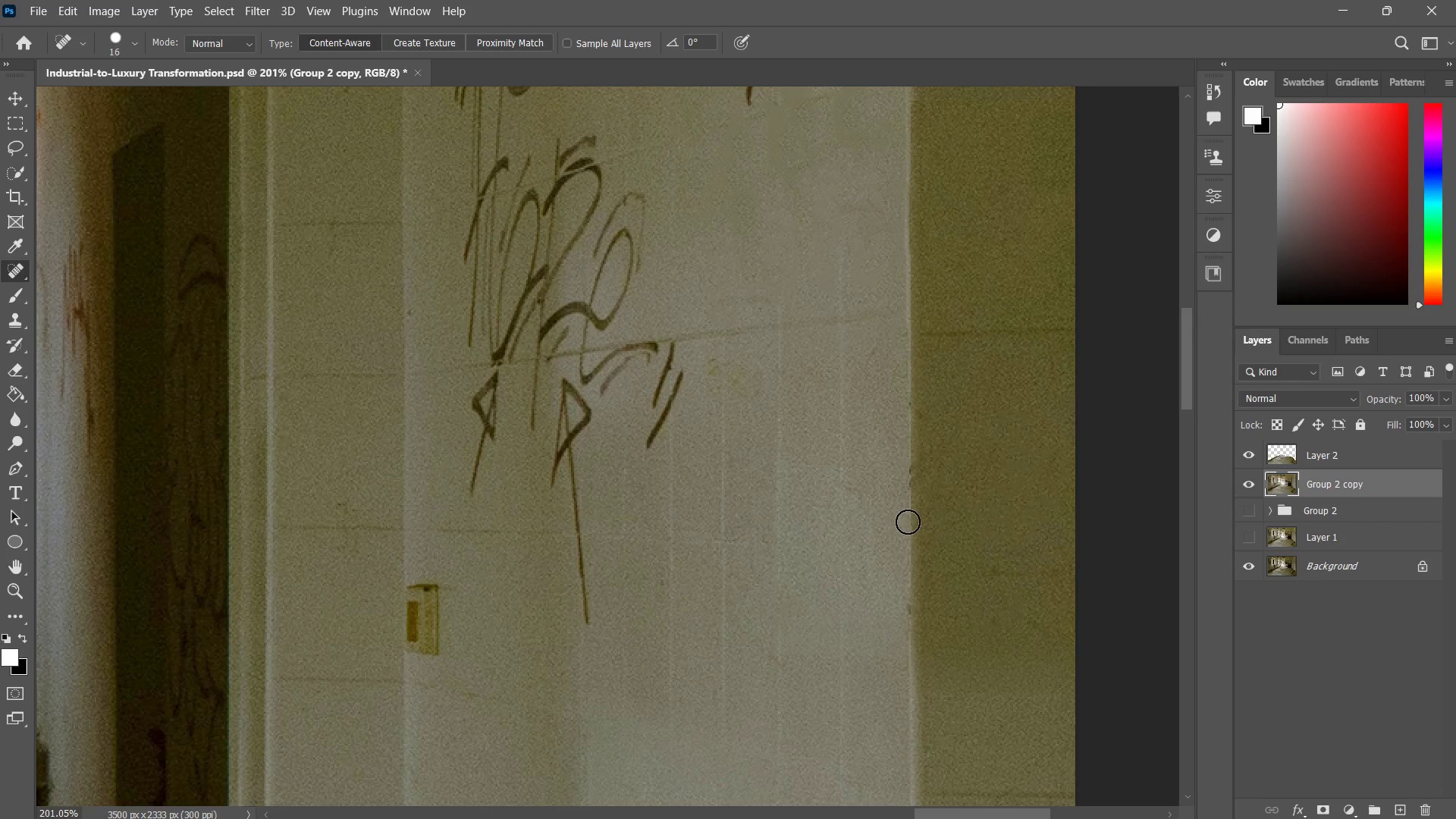 
hold_key(key=ShiftLeft, duration=0.84)
left_click([916, 628])
 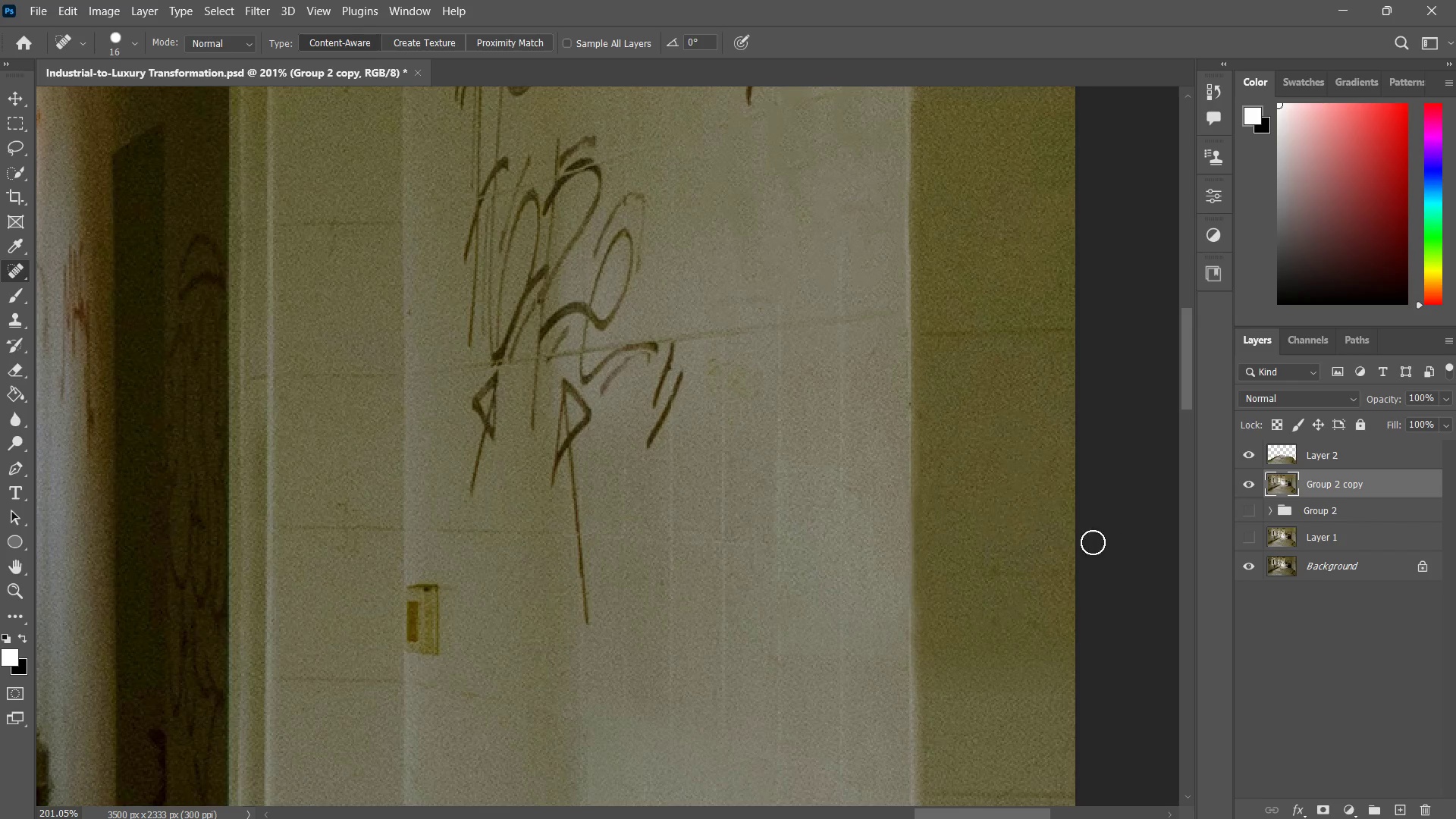 
type(zz zzj)
 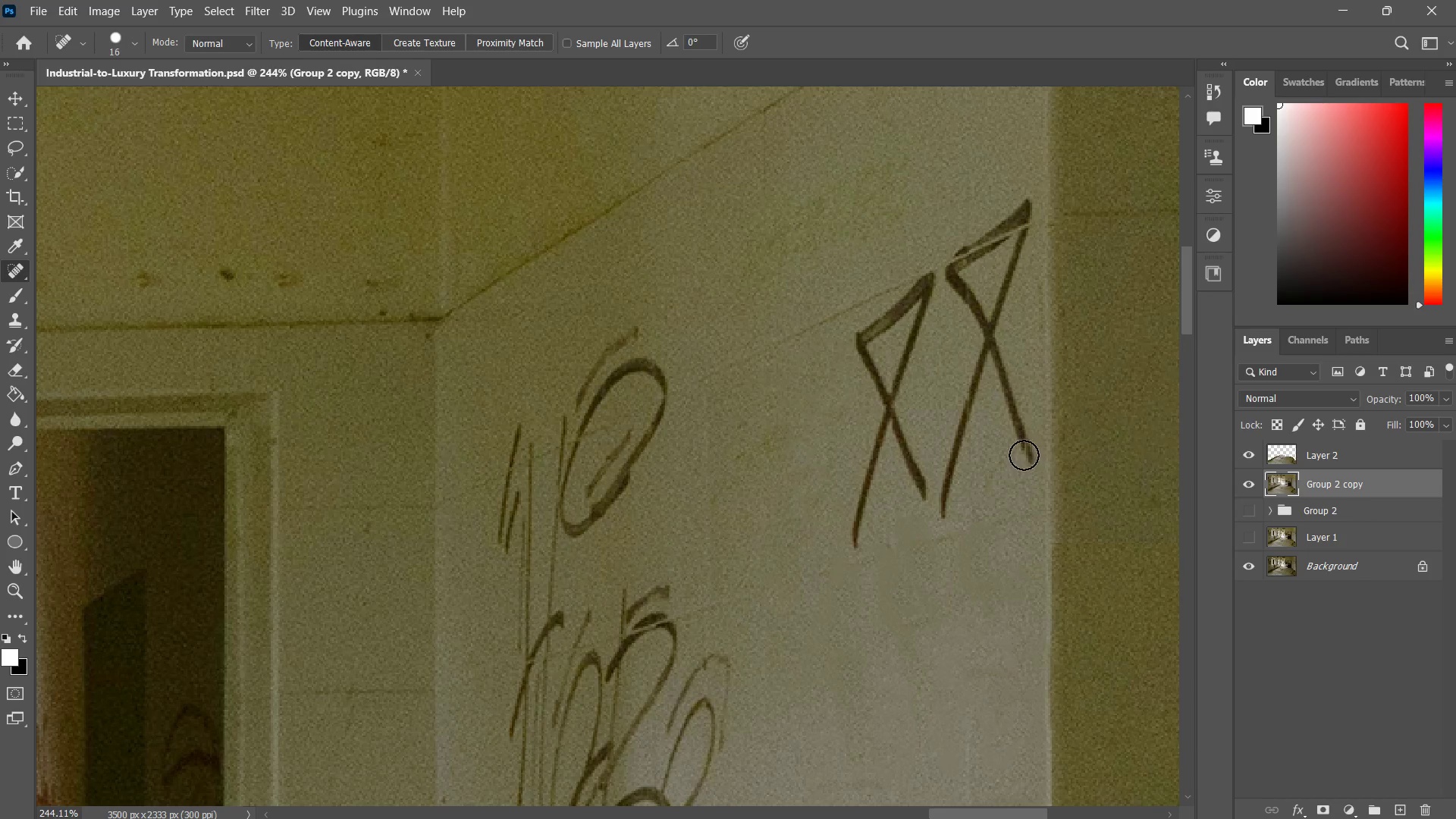 
left_click_drag(start_coordinate=[1026, 540], to_coordinate=[957, 616])
 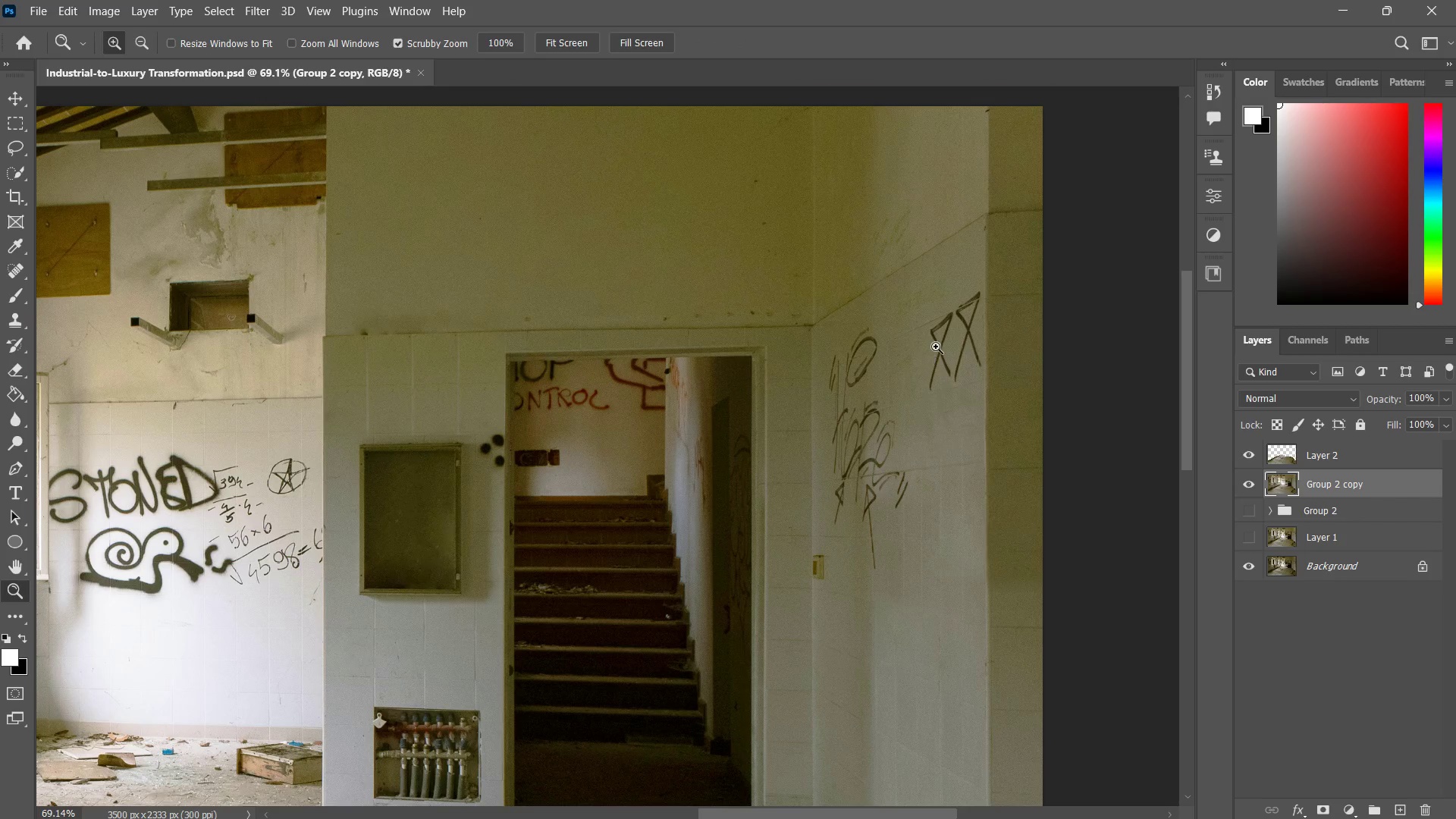 
left_click_drag(start_coordinate=[956, 335], to_coordinate=[1011, 250])
 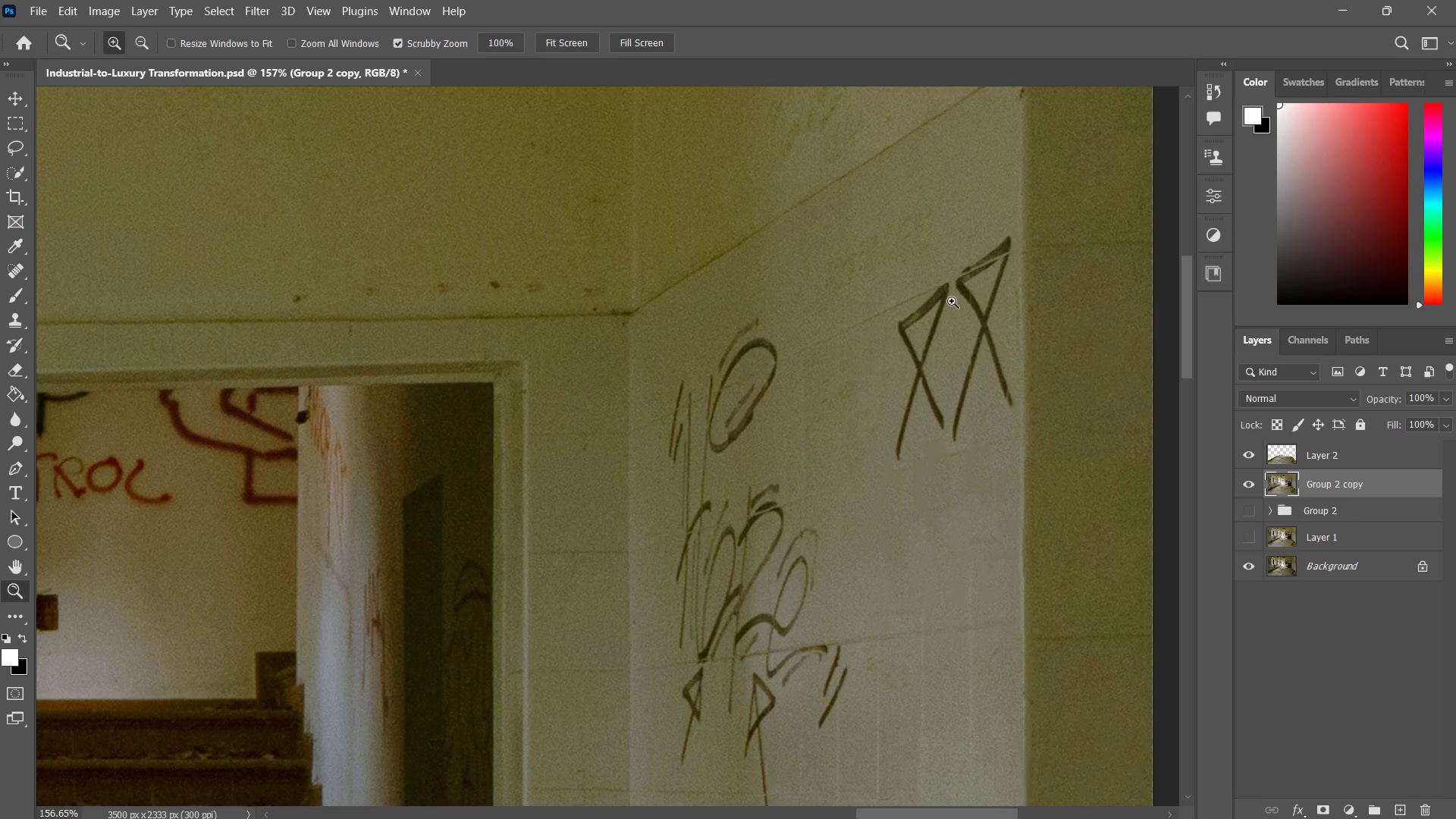 
left_click_drag(start_coordinate=[975, 302], to_coordinate=[1010, 275])
 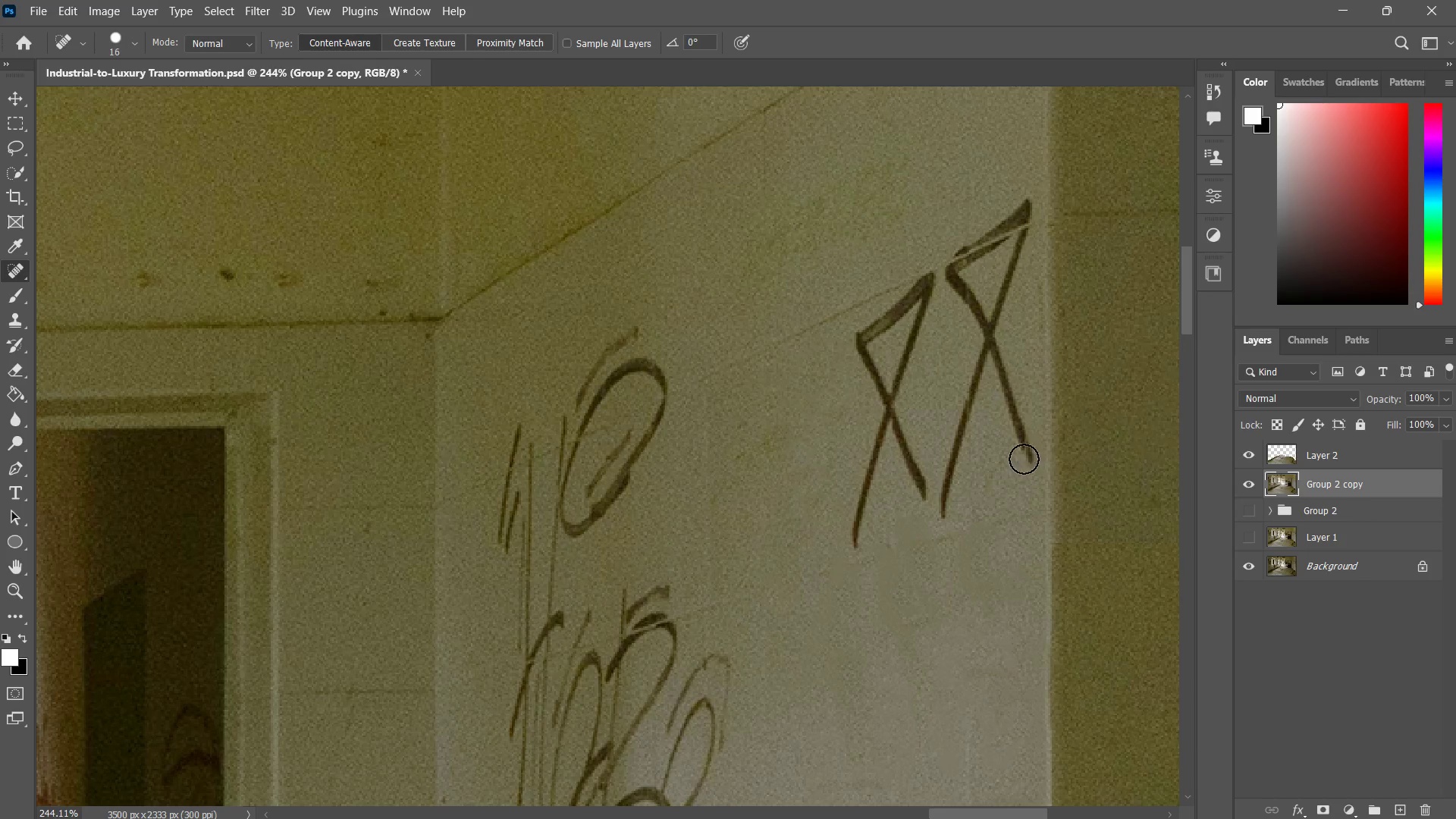 
left_click_drag(start_coordinate=[1024, 445], to_coordinate=[946, 502])
 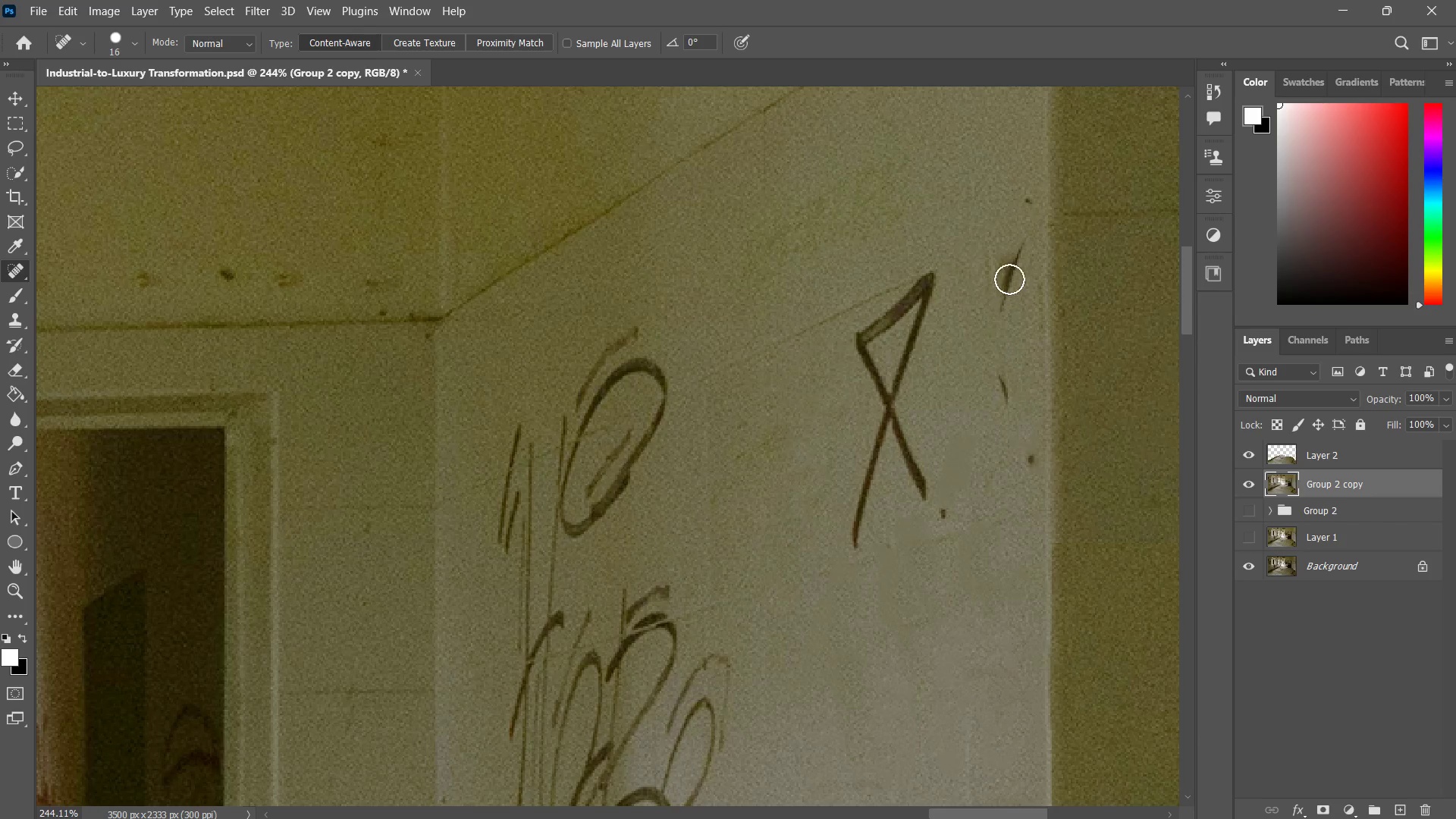 
left_click_drag(start_coordinate=[1019, 258], to_coordinate=[998, 315])
 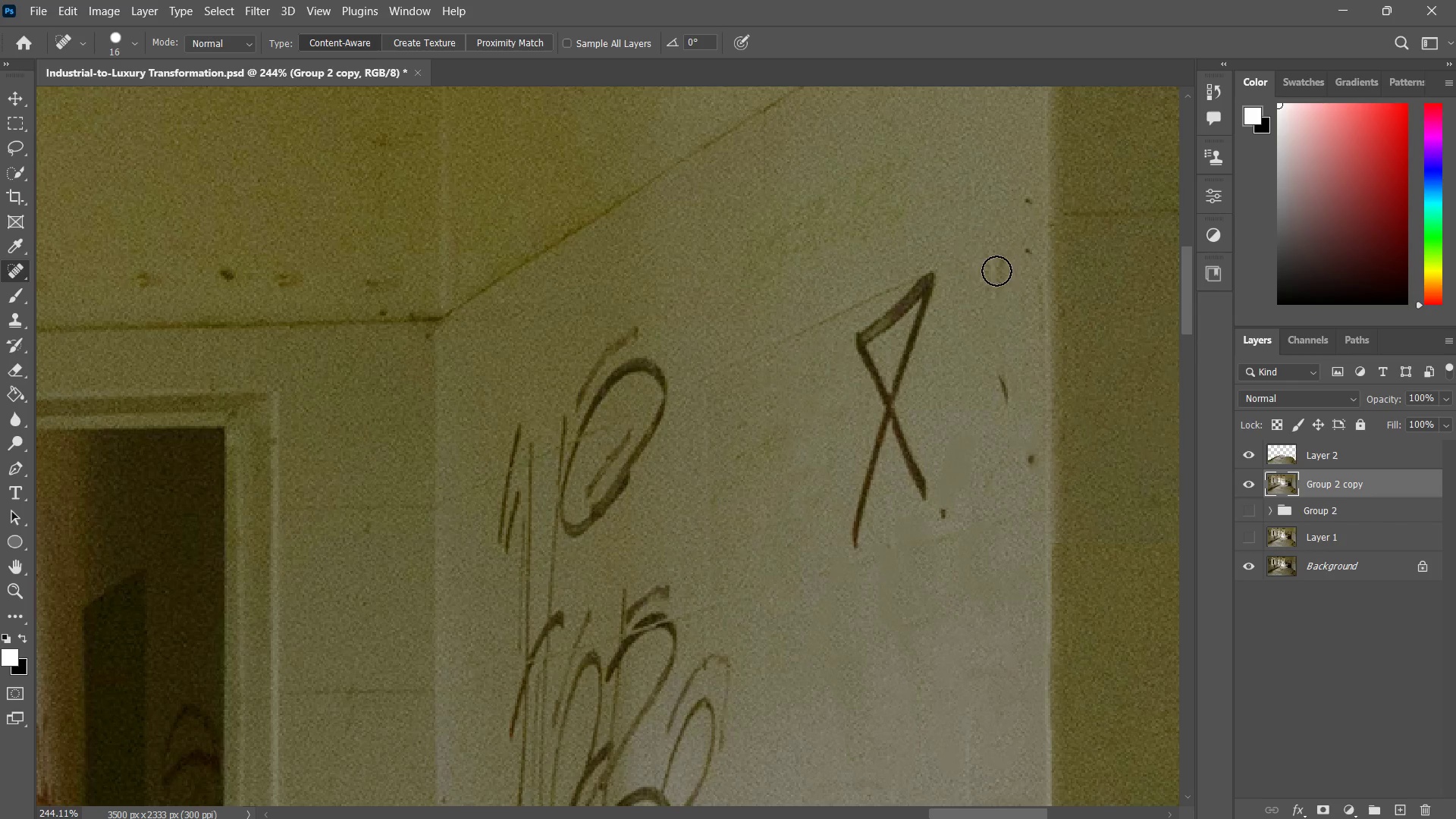 
left_click_drag(start_coordinate=[996, 271], to_coordinate=[999, 283])
 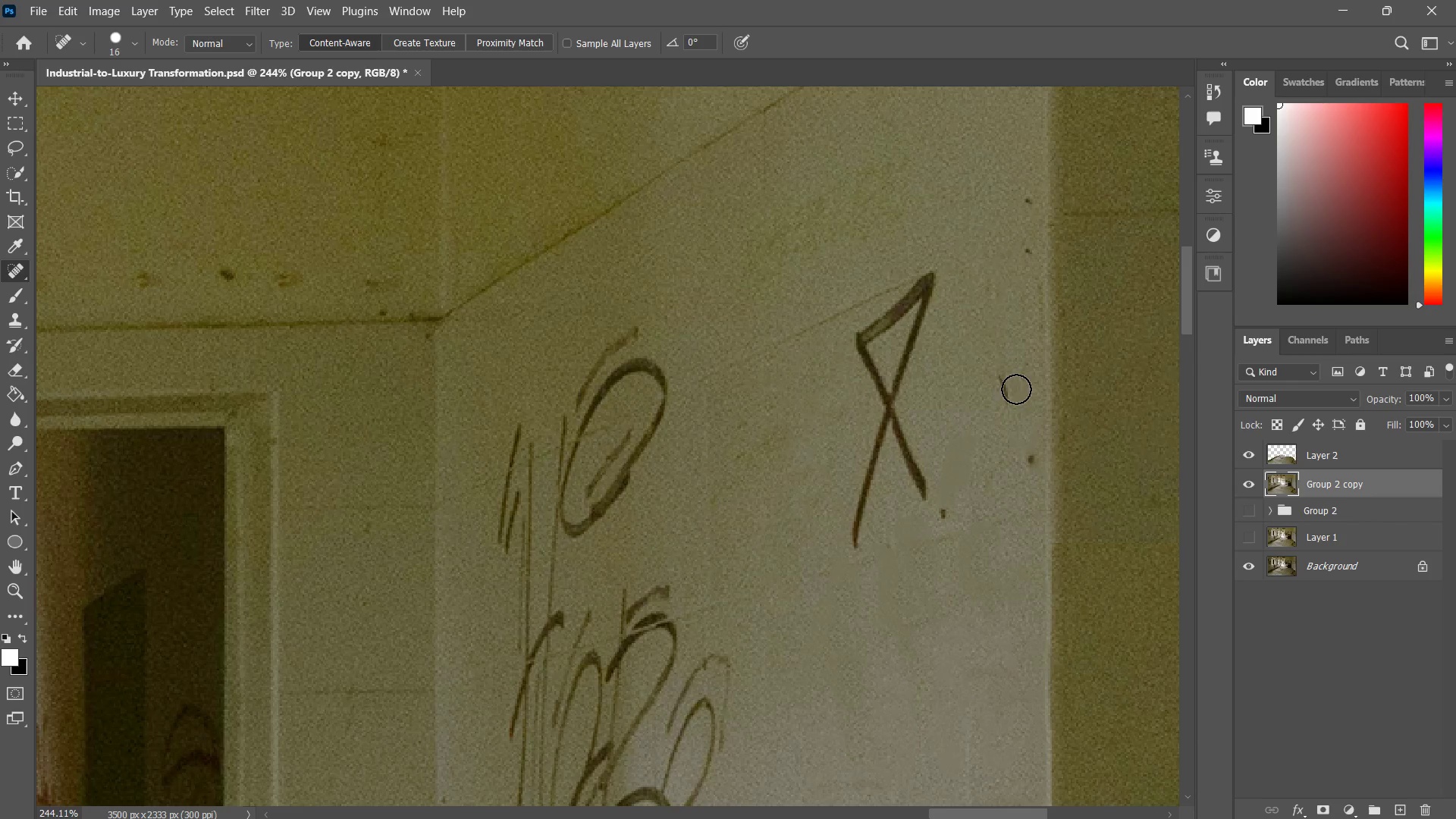 
left_click_drag(start_coordinate=[1016, 389], to_coordinate=[1026, 438])
 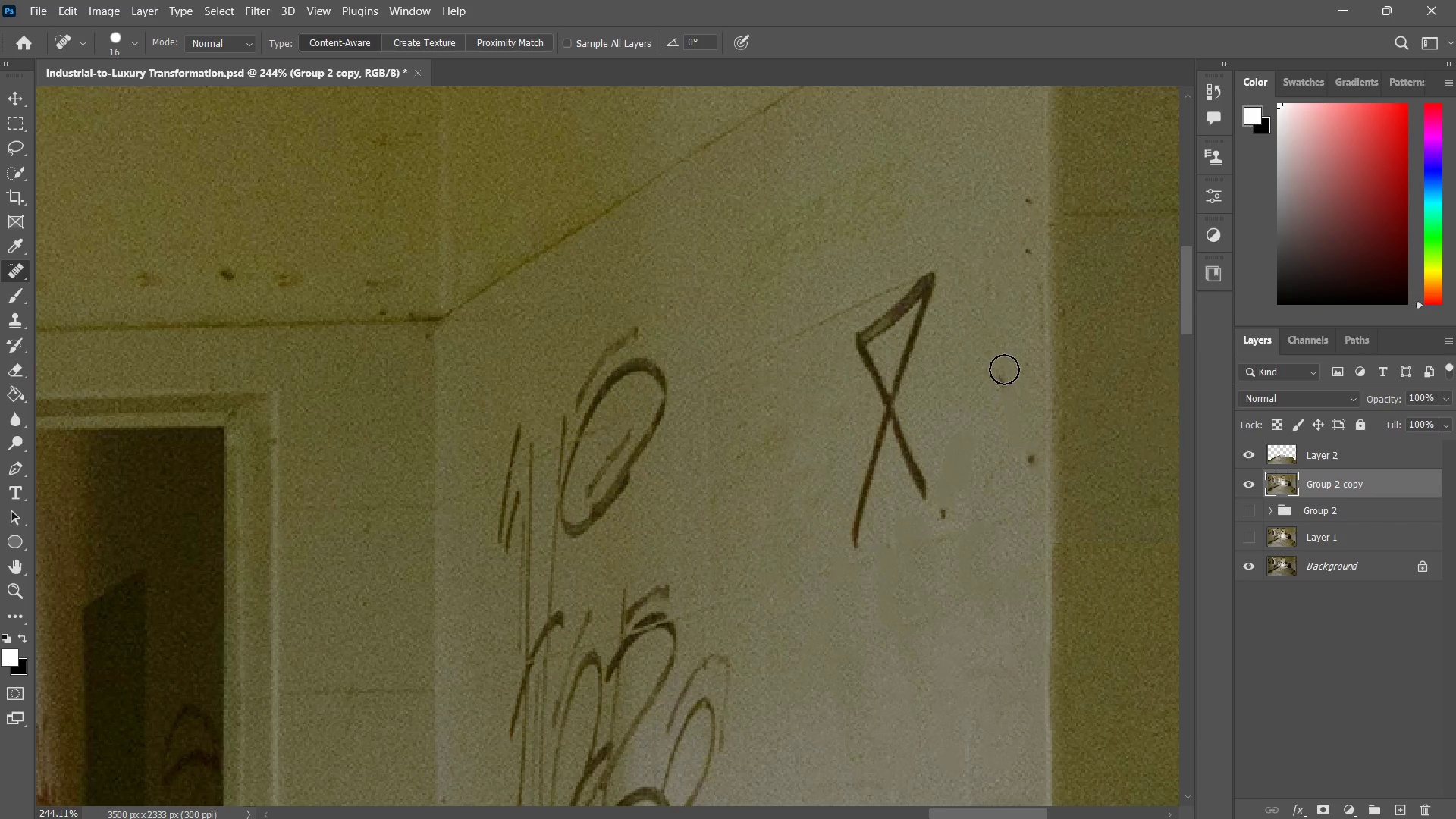 
left_click_drag(start_coordinate=[1004, 369], to_coordinate=[1012, 408])
 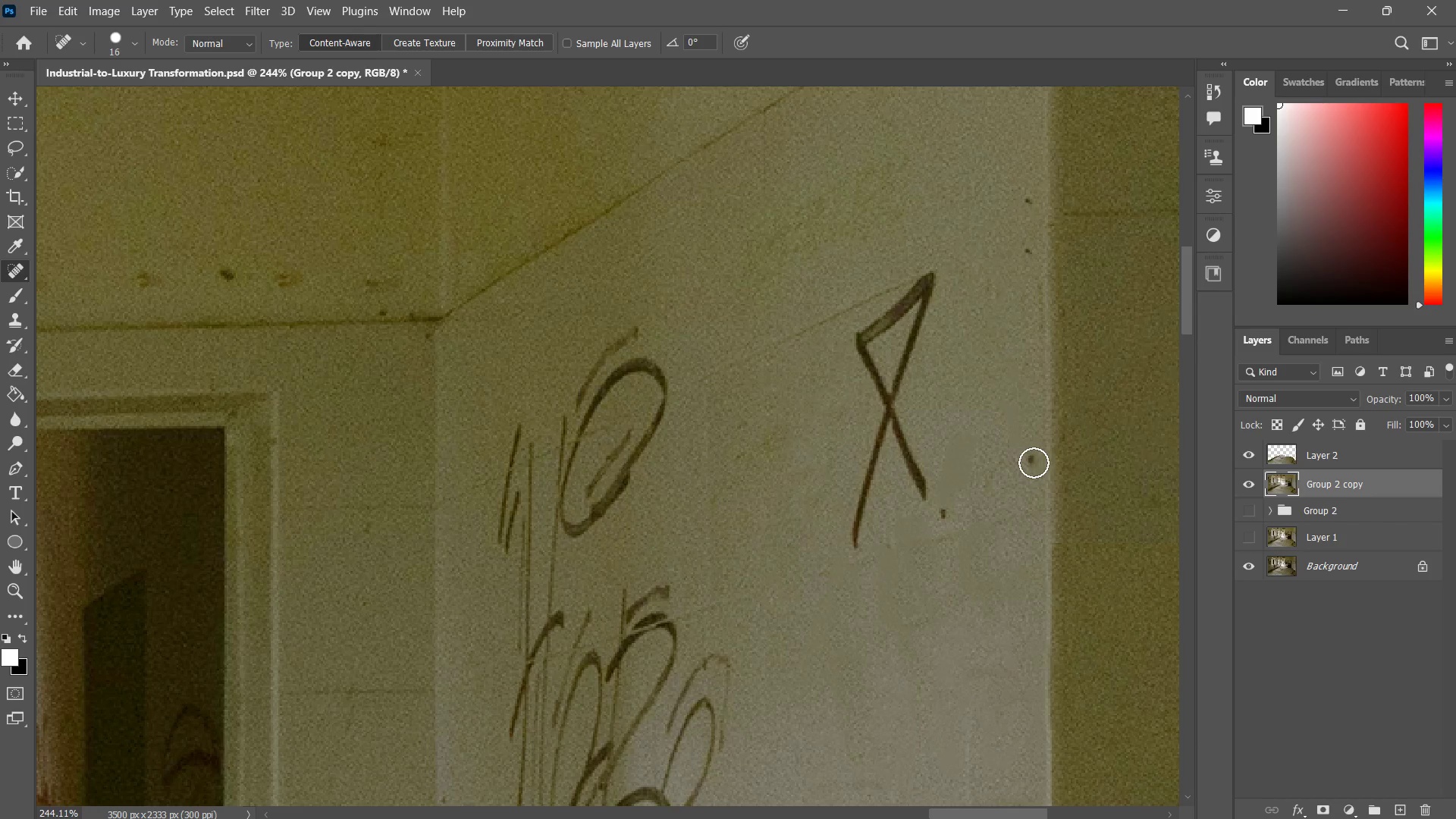 
left_click_drag(start_coordinate=[1034, 463], to_coordinate=[1035, 468])
 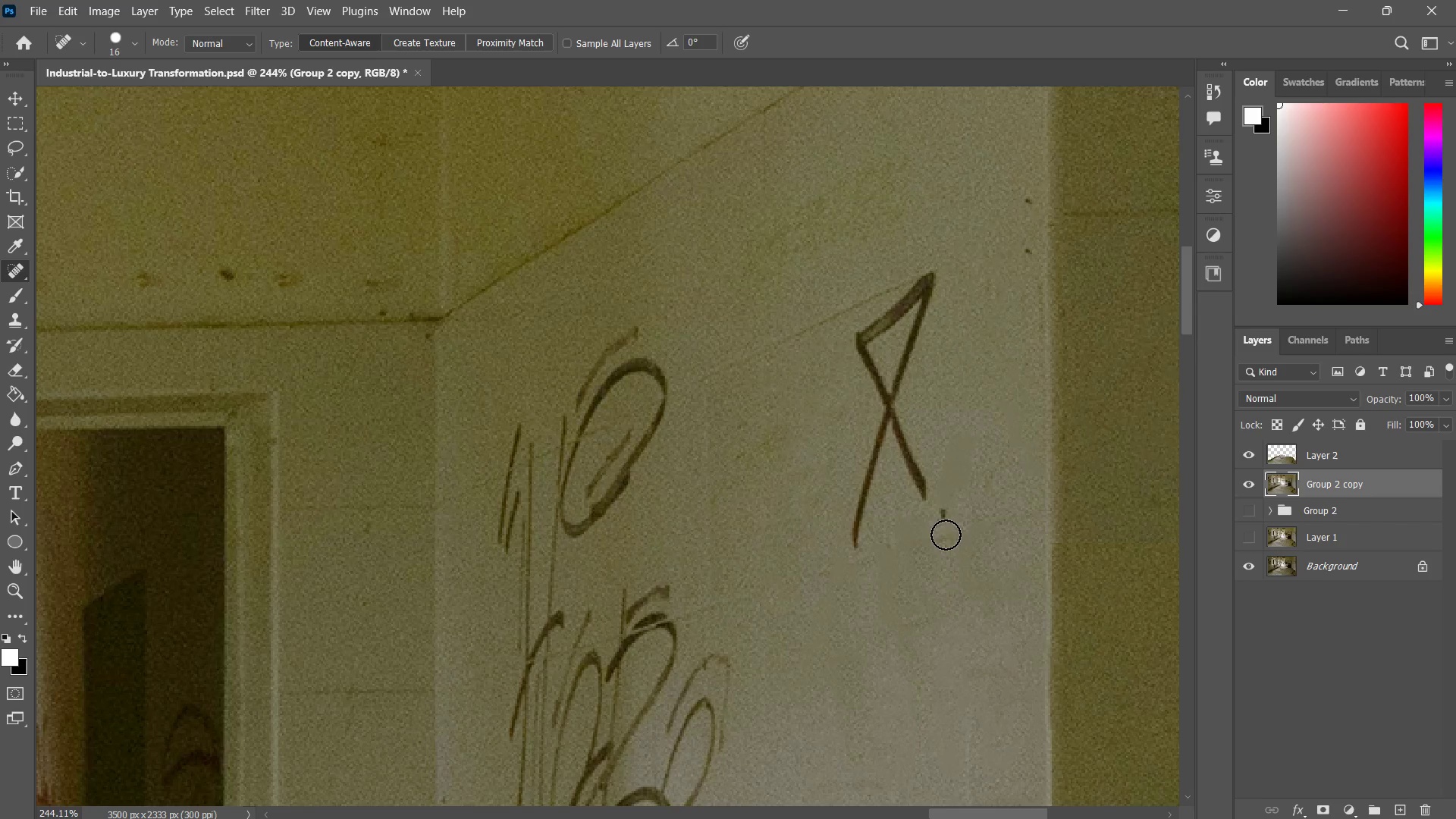 
left_click_drag(start_coordinate=[946, 523], to_coordinate=[946, 519])
 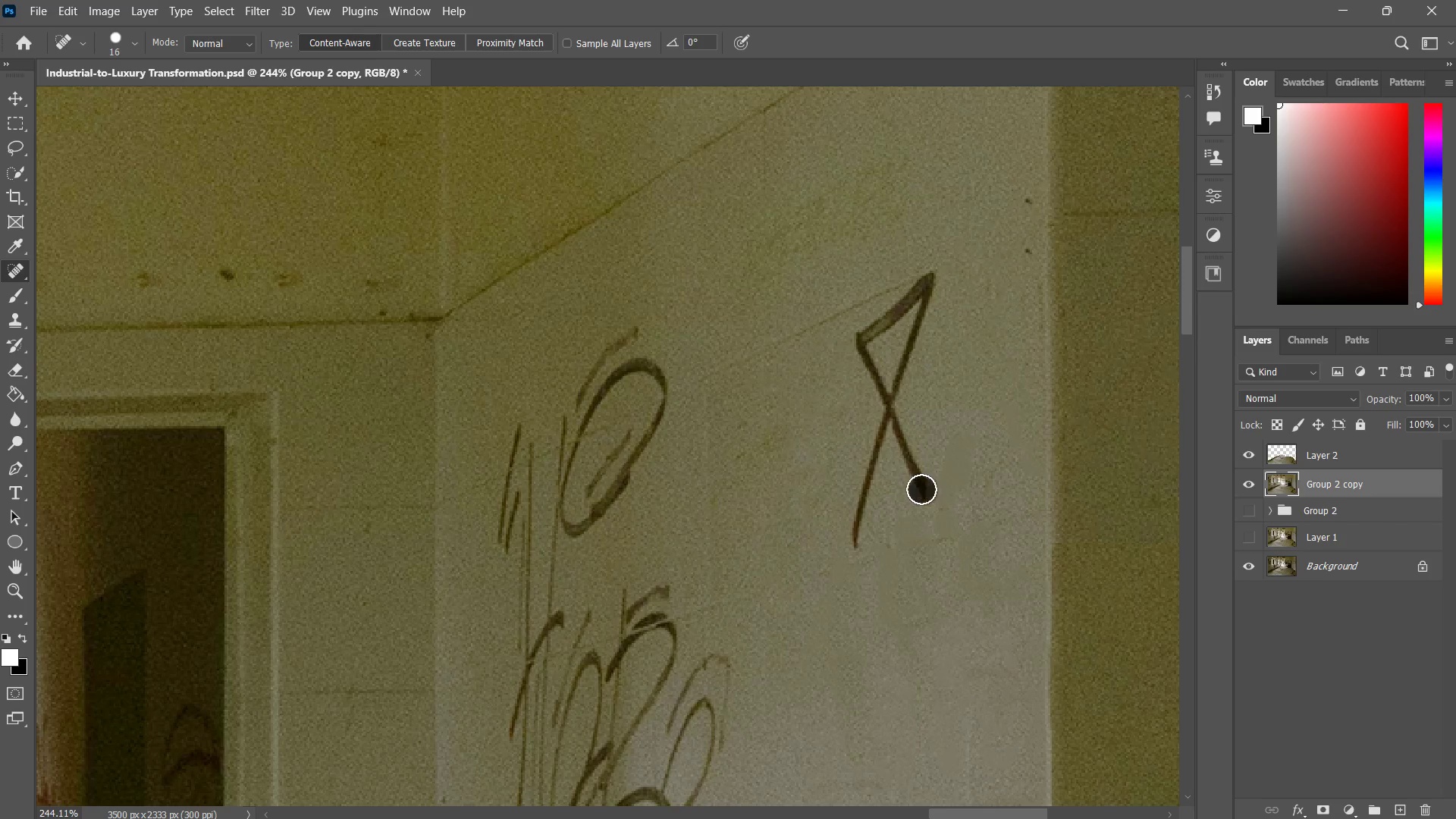 
left_click_drag(start_coordinate=[922, 491], to_coordinate=[858, 339])
 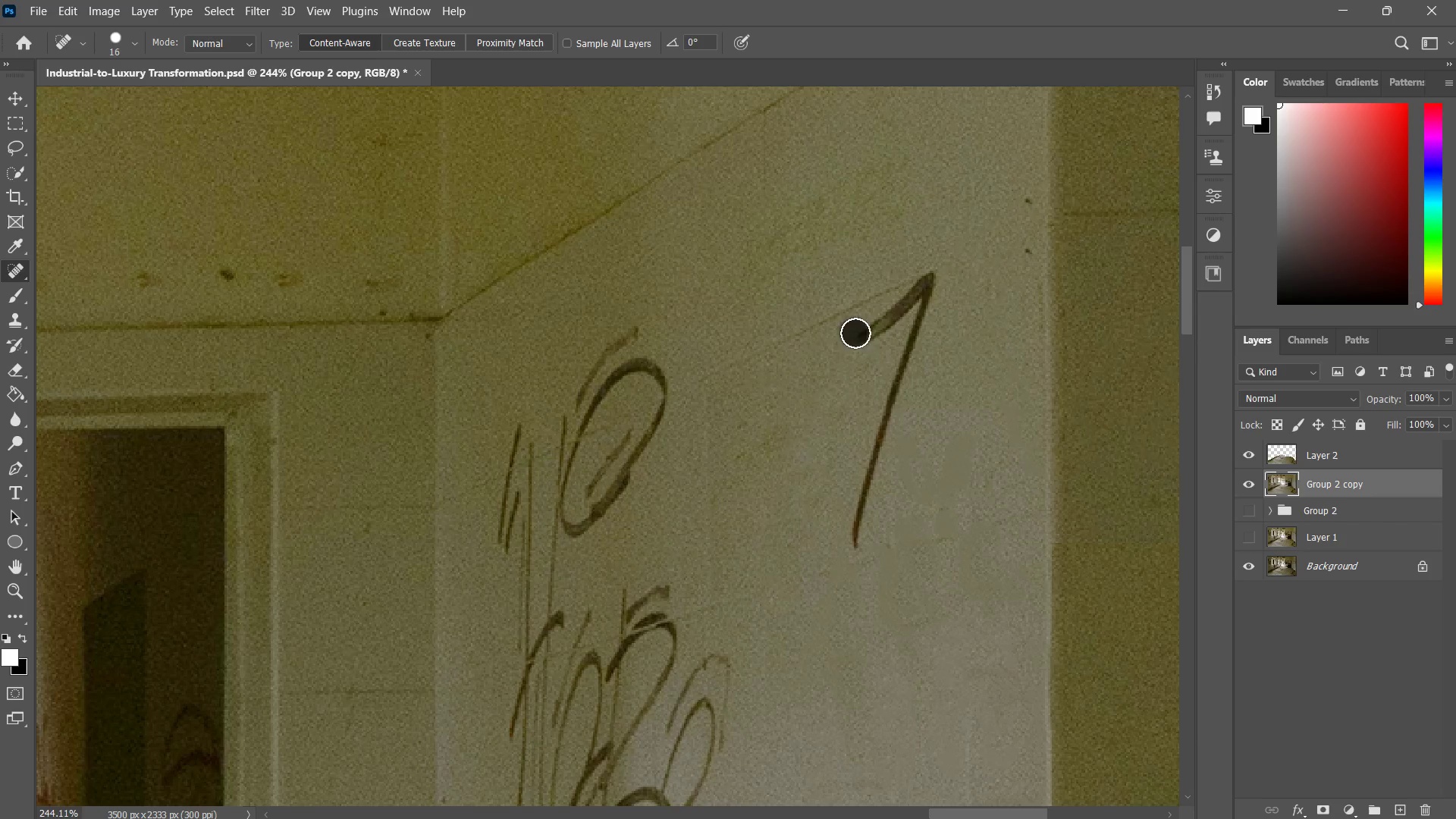 
left_click_drag(start_coordinate=[854, 333], to_coordinate=[927, 288])
 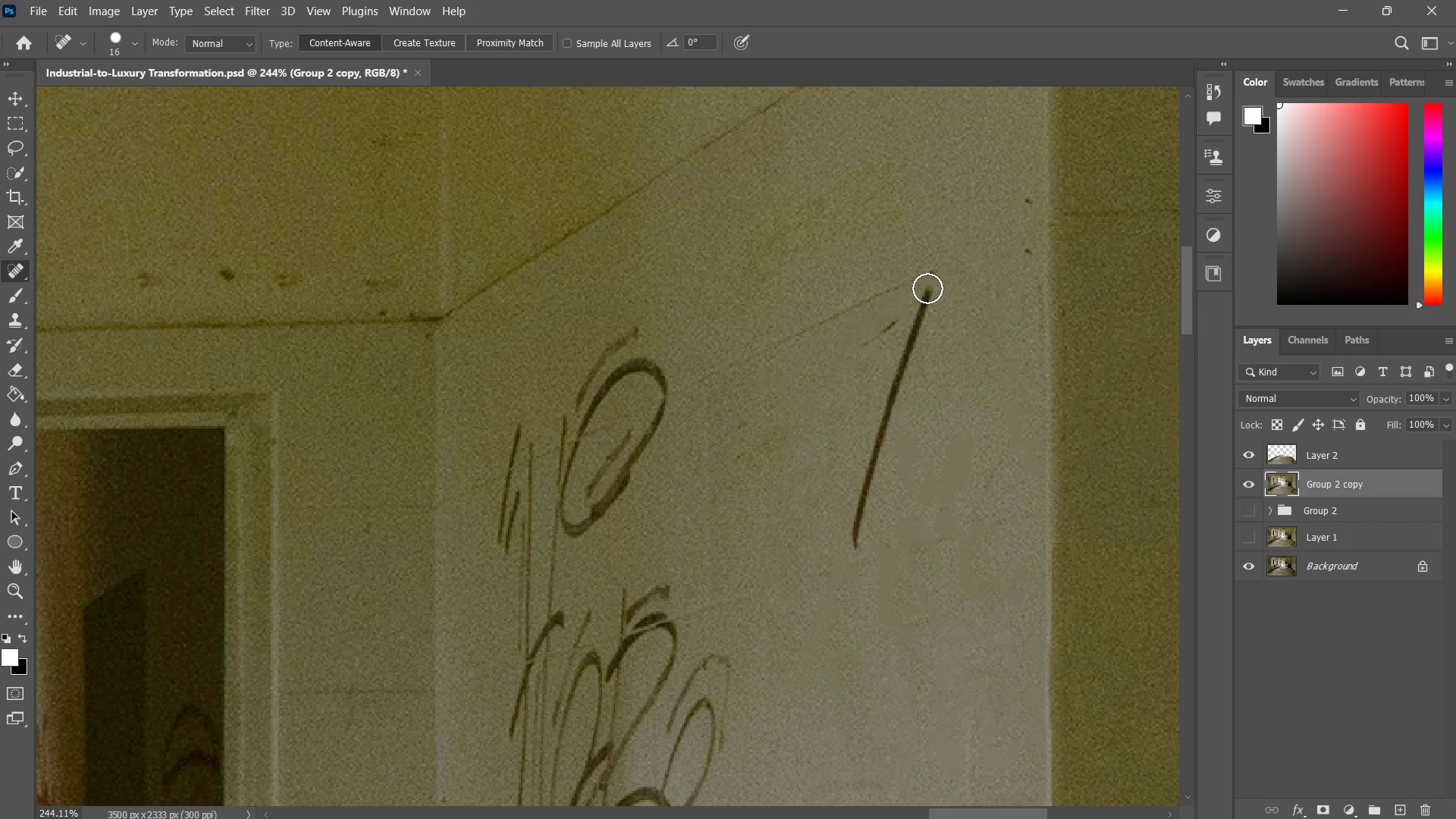 
left_click_drag(start_coordinate=[927, 288], to_coordinate=[909, 347])
 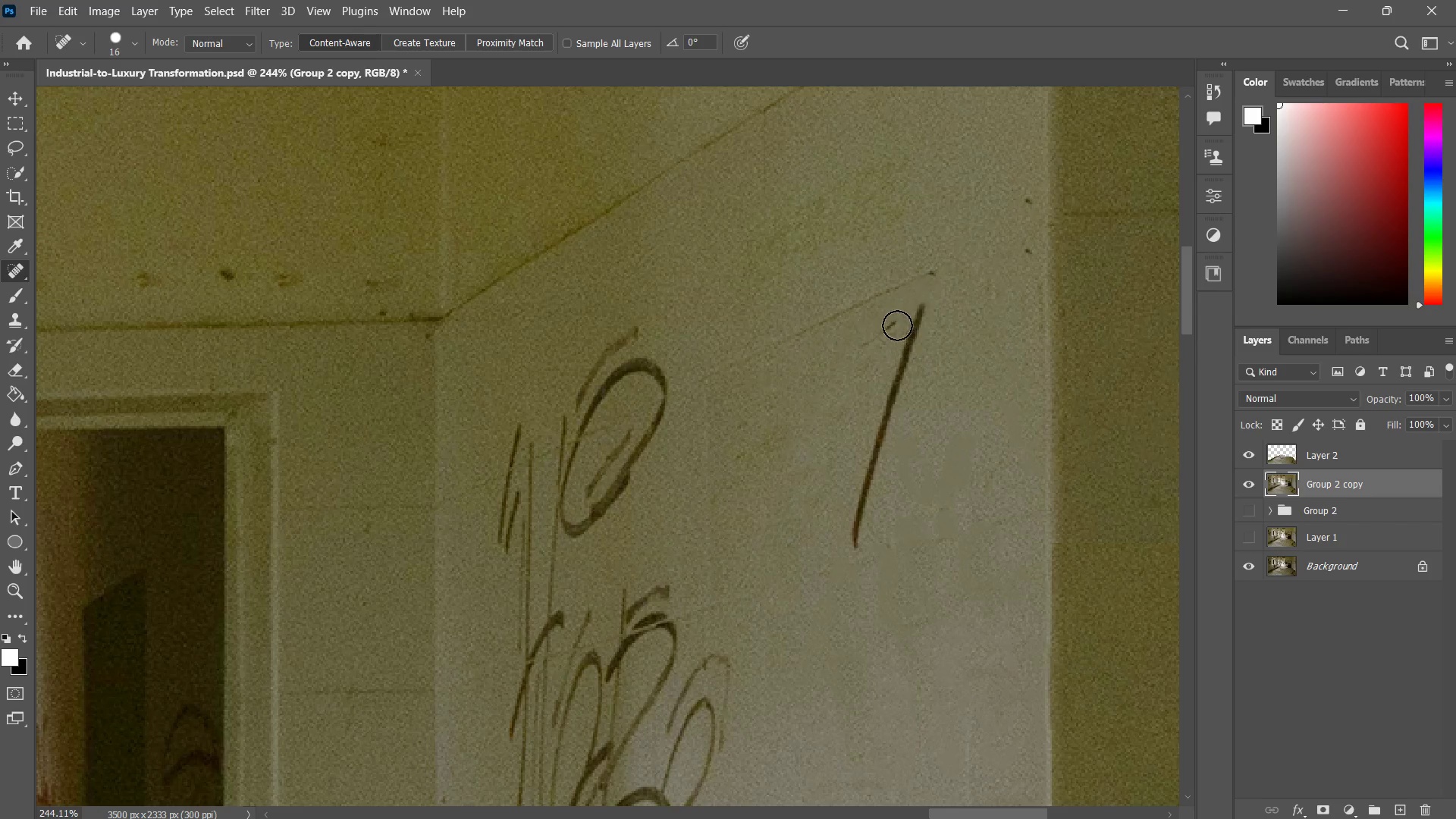 
left_click_drag(start_coordinate=[896, 325], to_coordinate=[860, 344])
 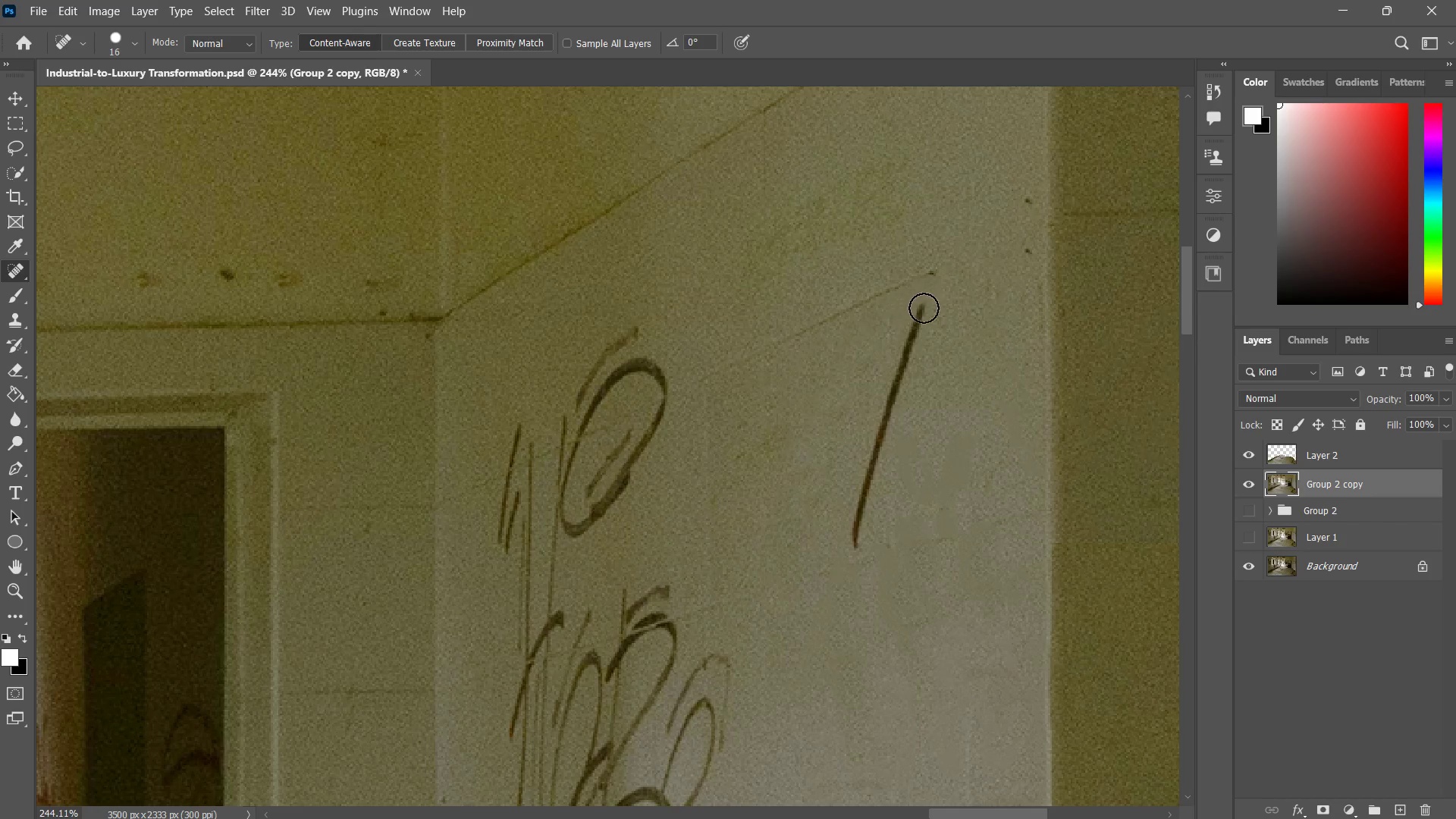 
left_click_drag(start_coordinate=[924, 308], to_coordinate=[911, 346])
 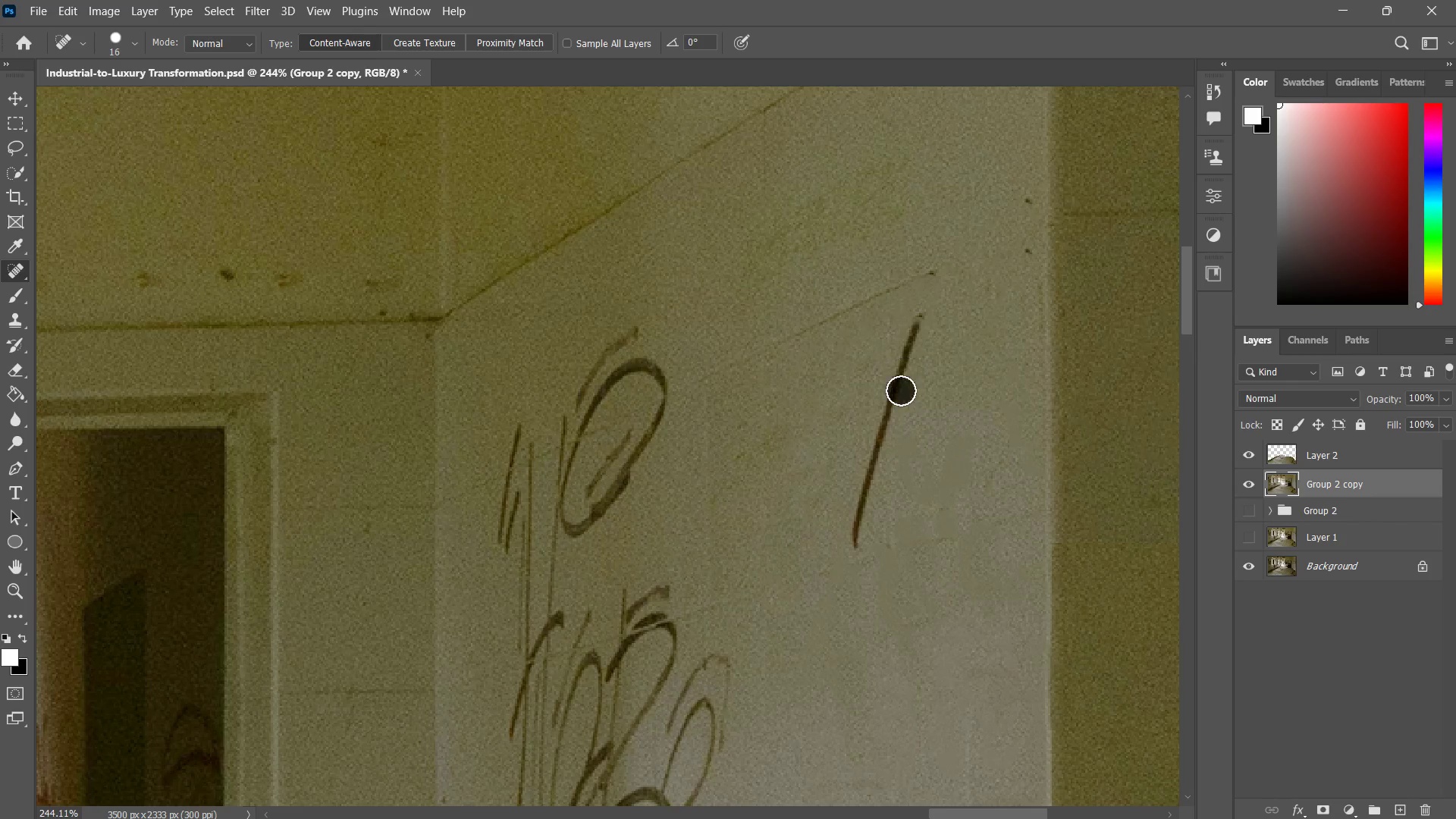 
left_click_drag(start_coordinate=[901, 391], to_coordinate=[856, 533])
 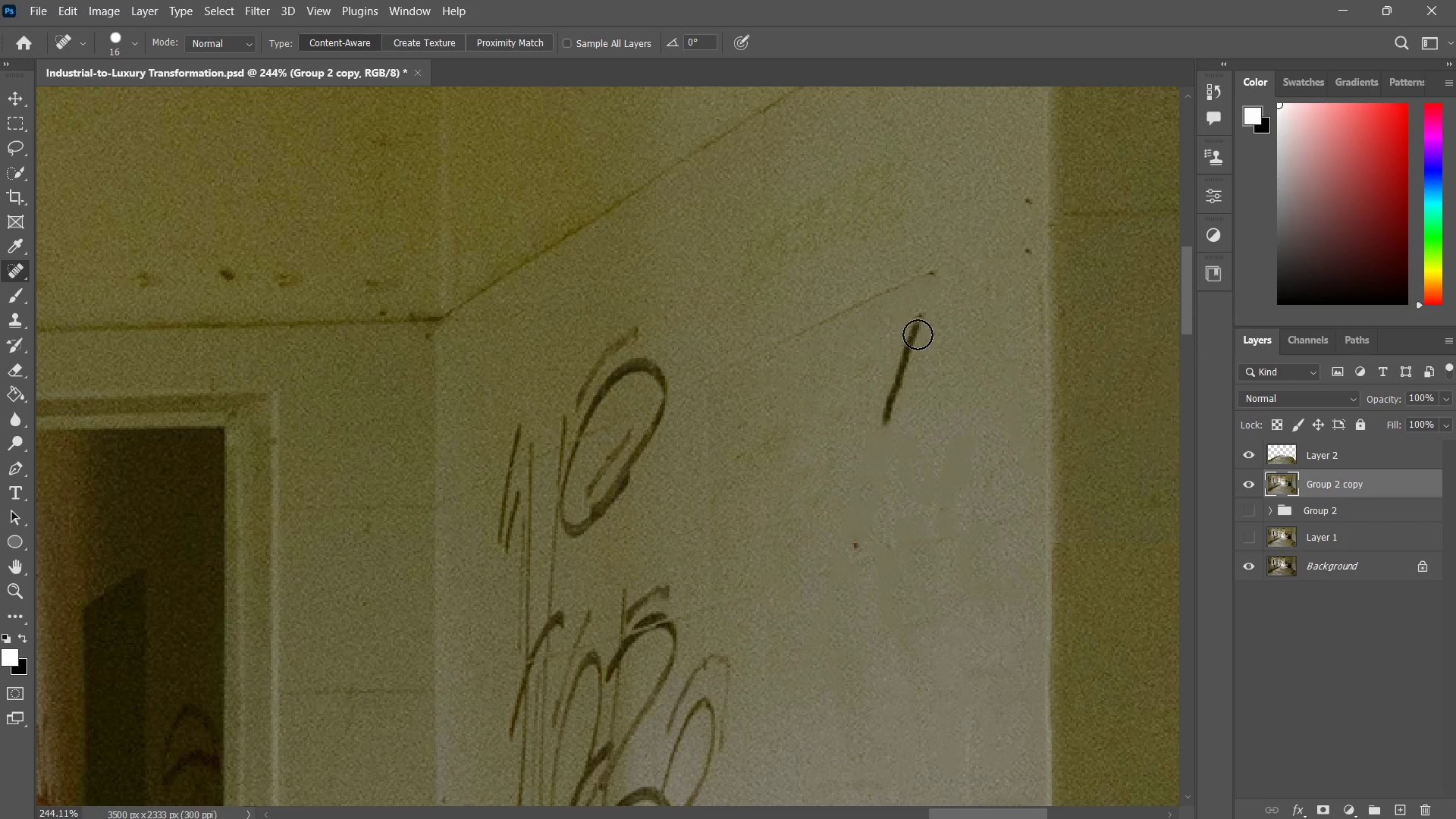 
left_click_drag(start_coordinate=[922, 315], to_coordinate=[886, 442])
 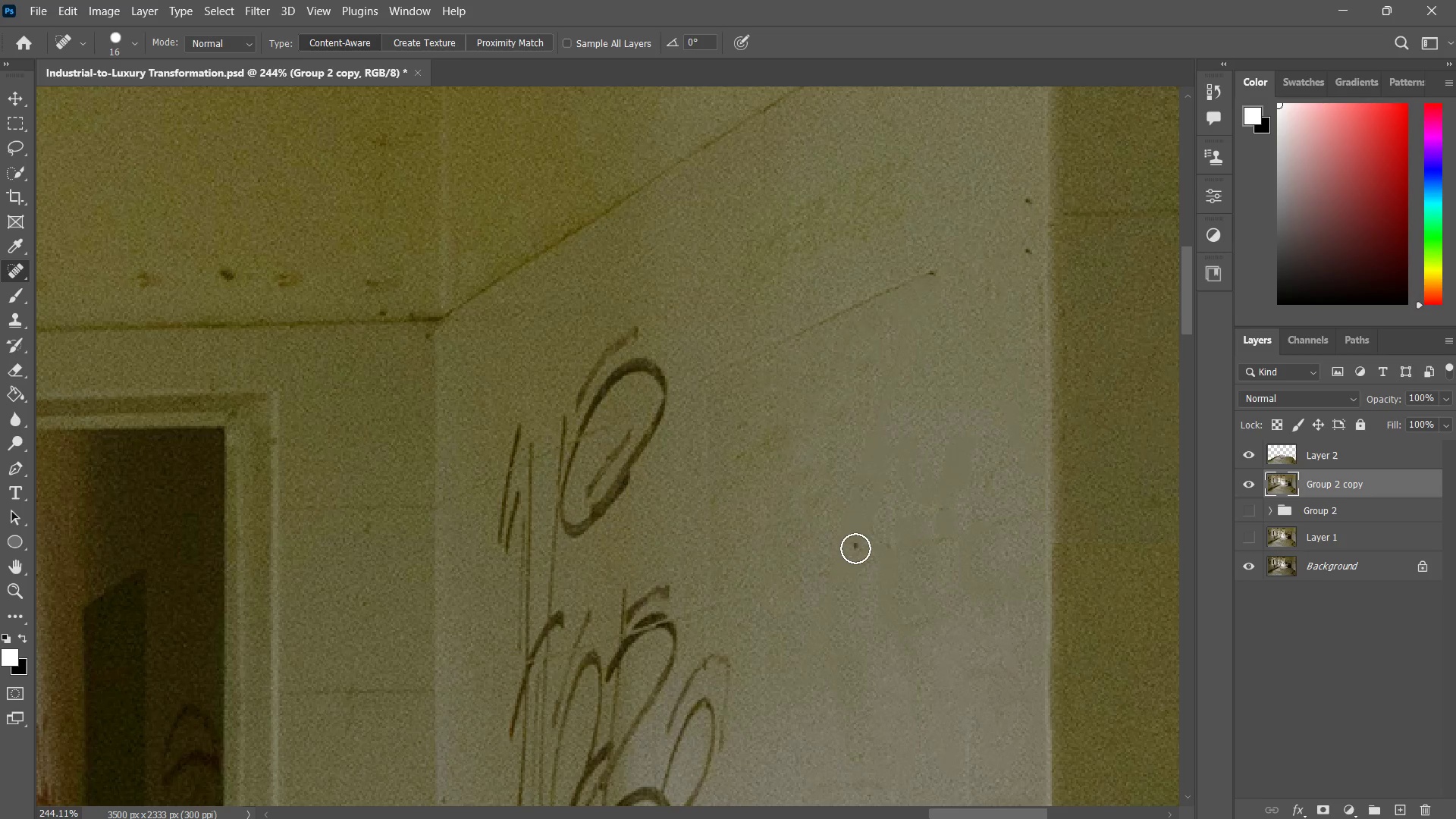 
left_click([855, 548])
 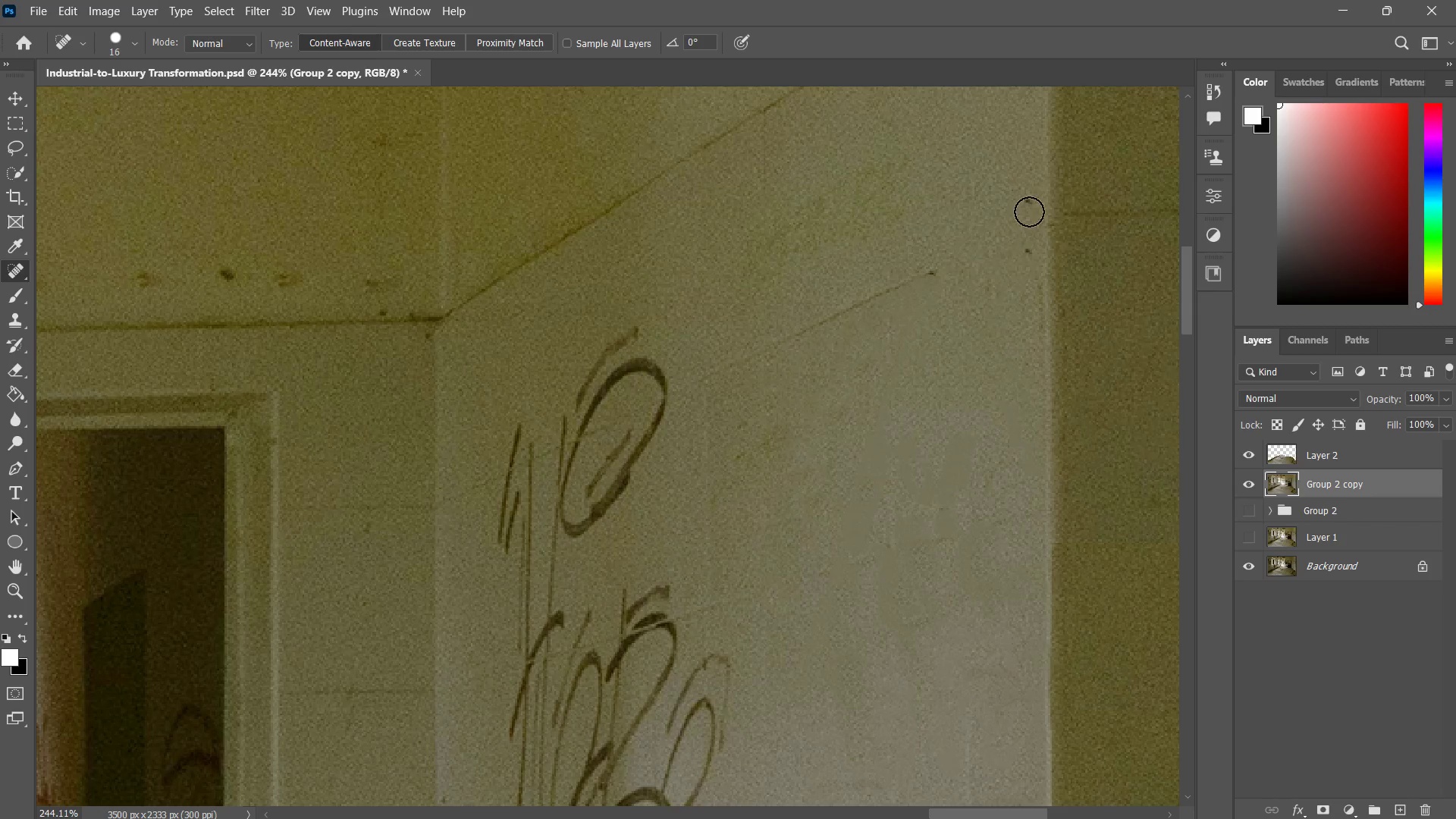 
double_click([1029, 196])
 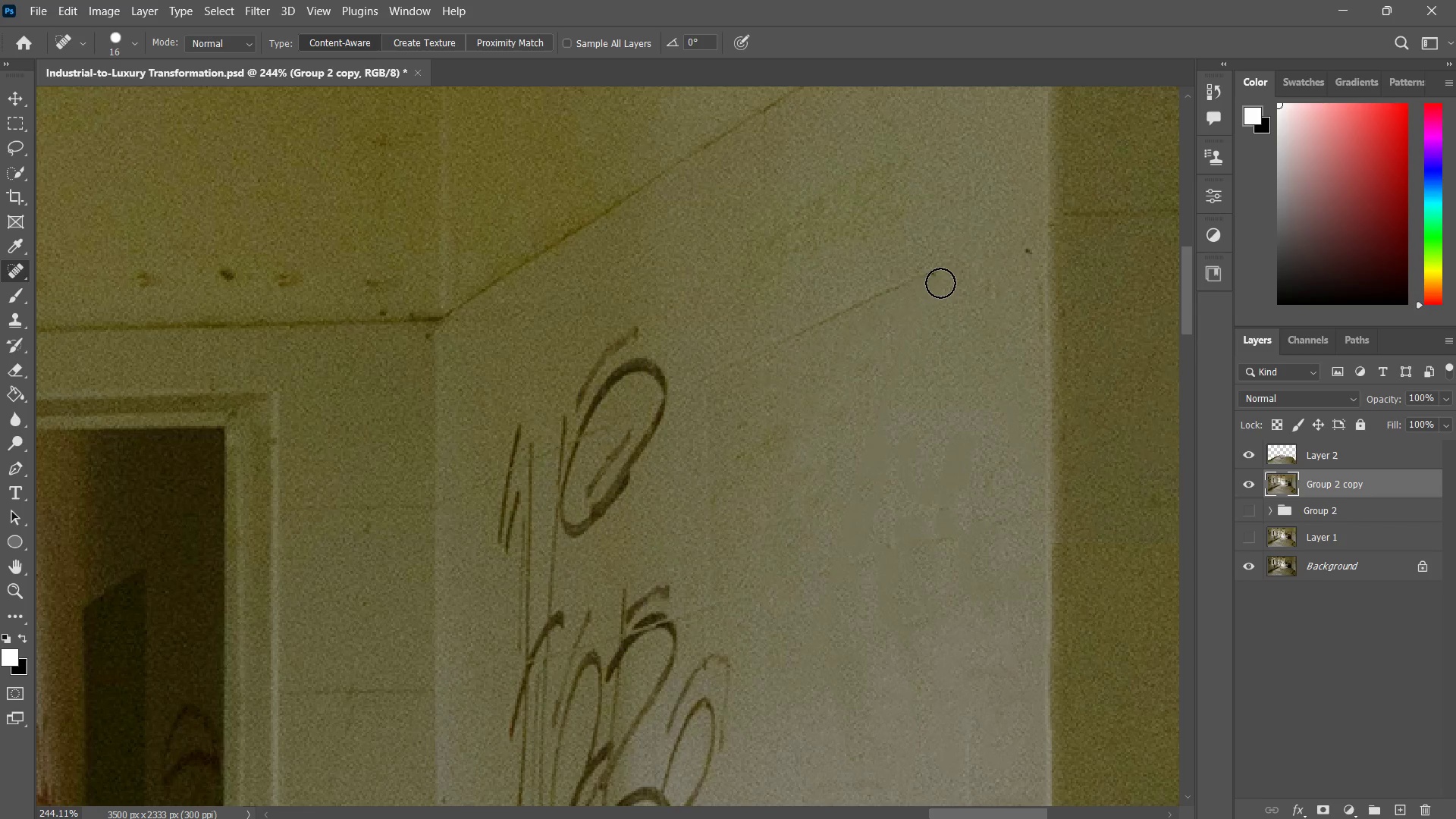 
left_click([934, 281])
 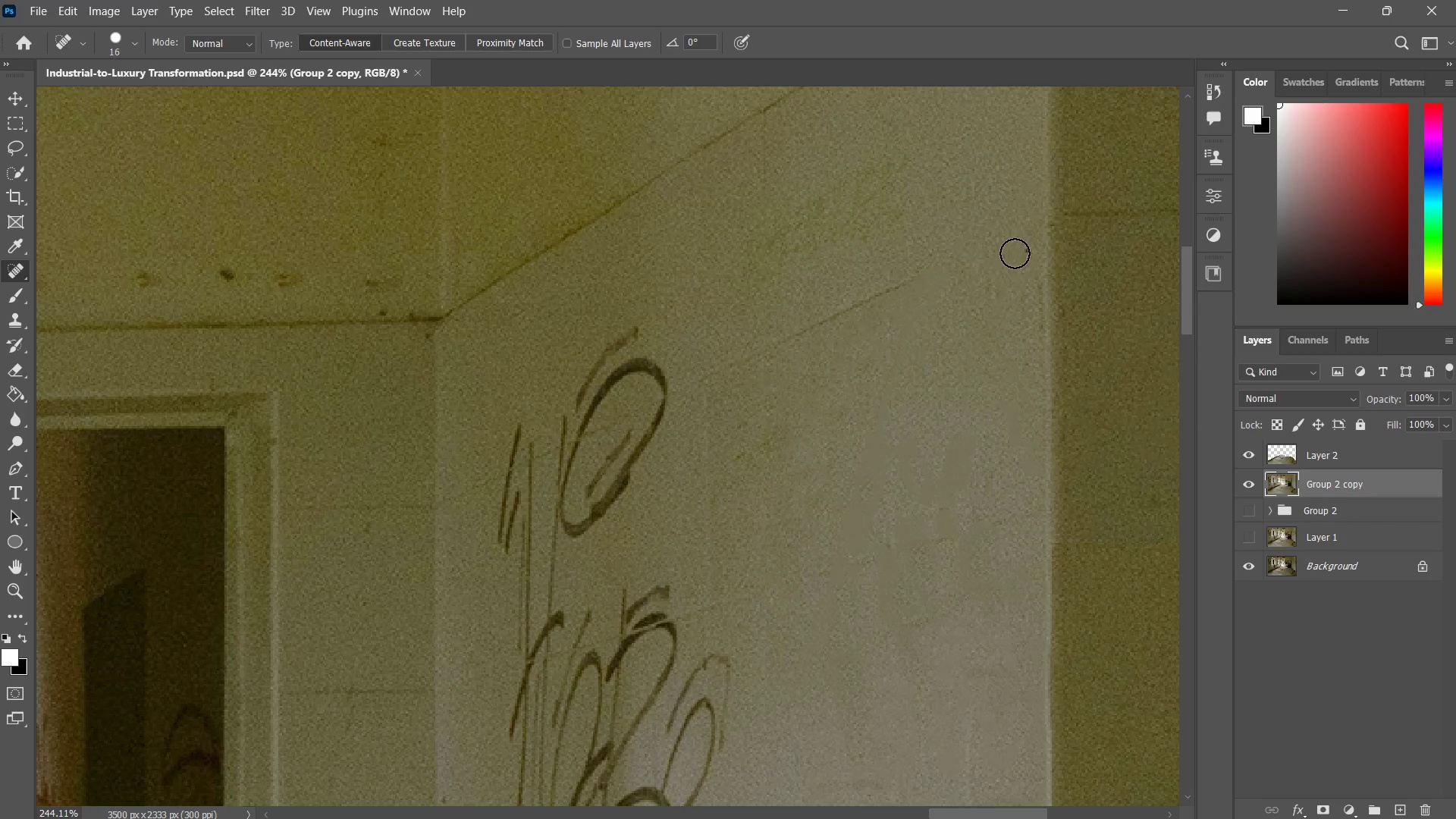 
left_click([1028, 254])
 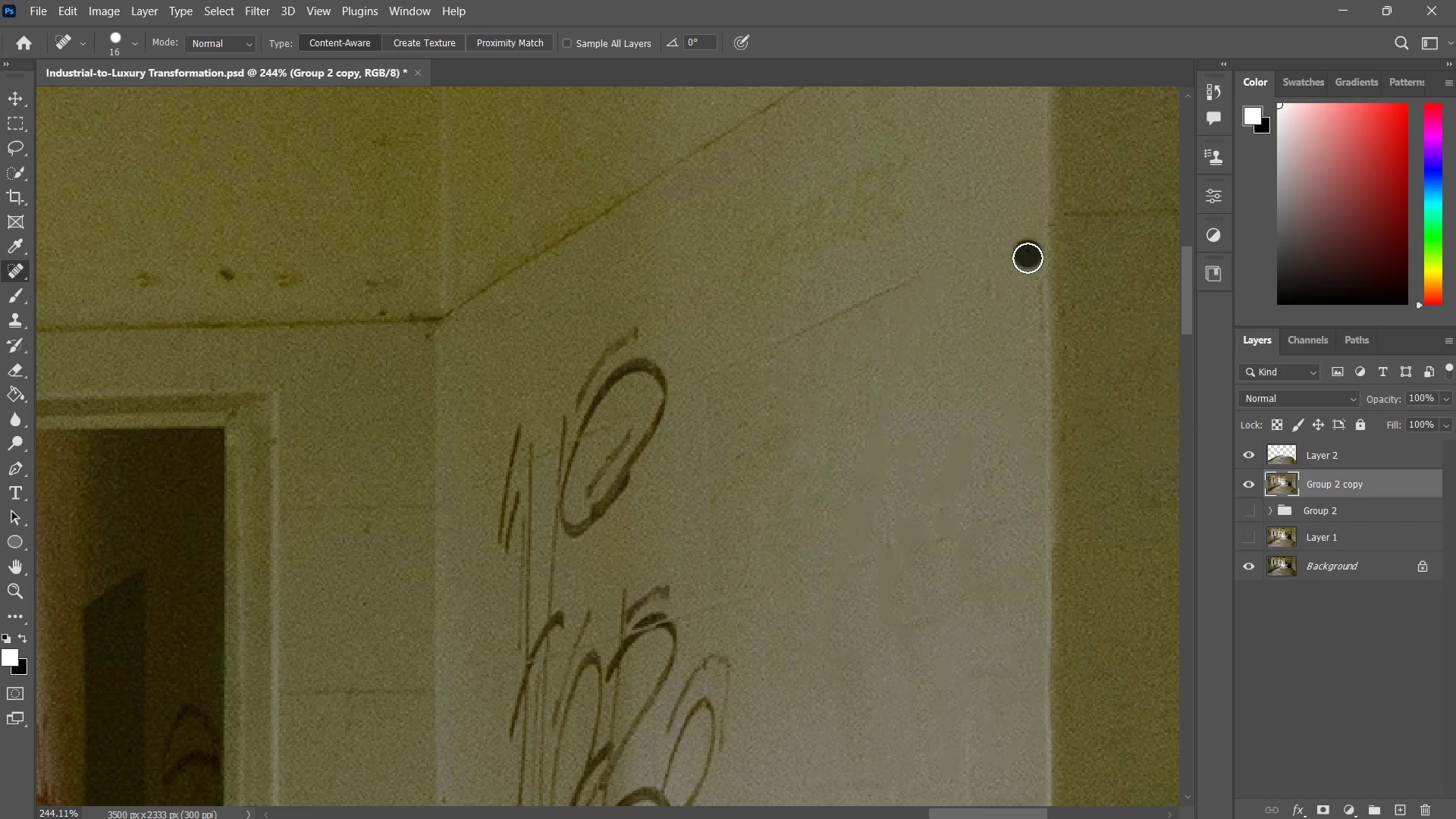 
type(zz)
 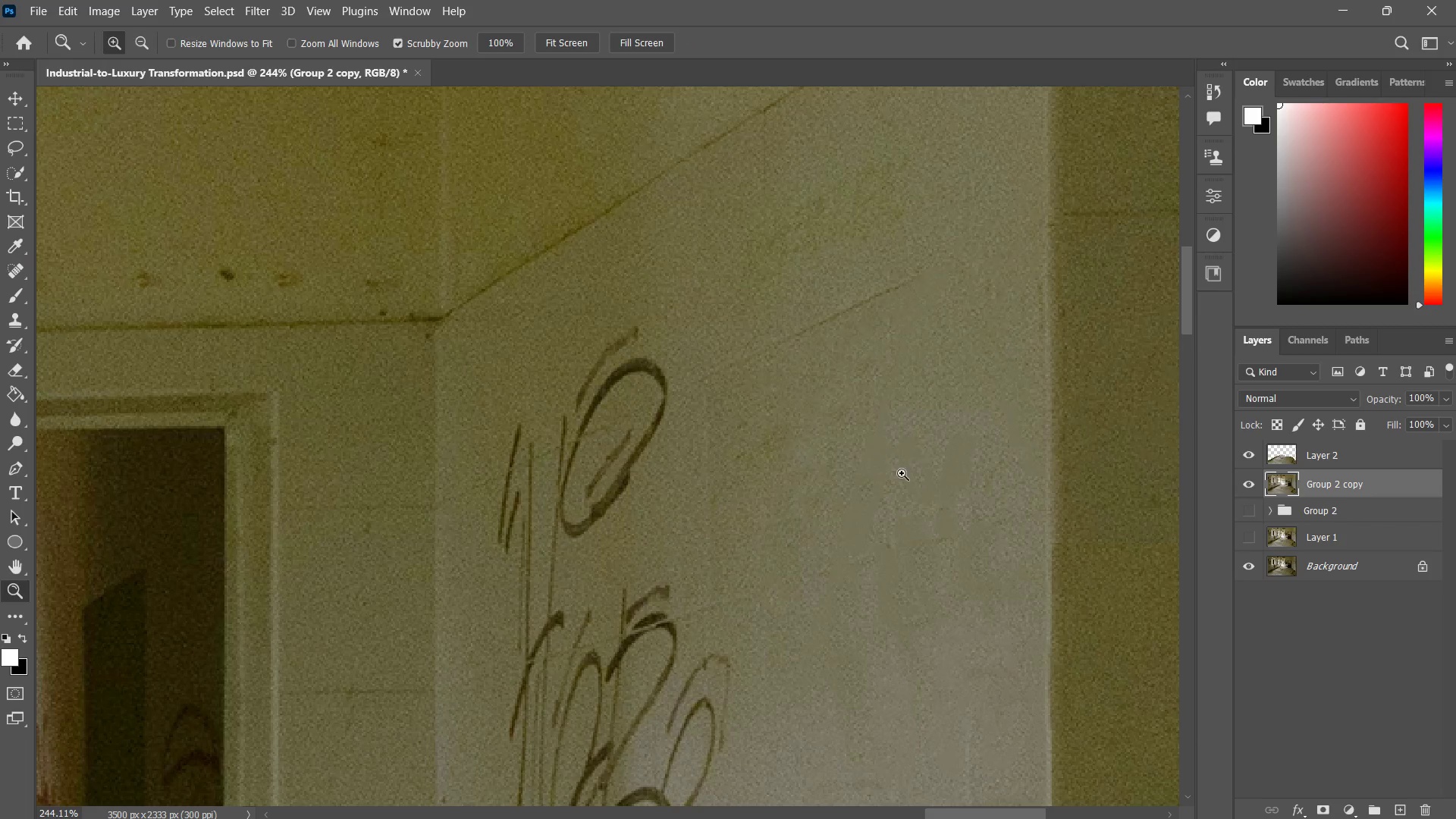 
left_click_drag(start_coordinate=[914, 456], to_coordinate=[828, 548])
 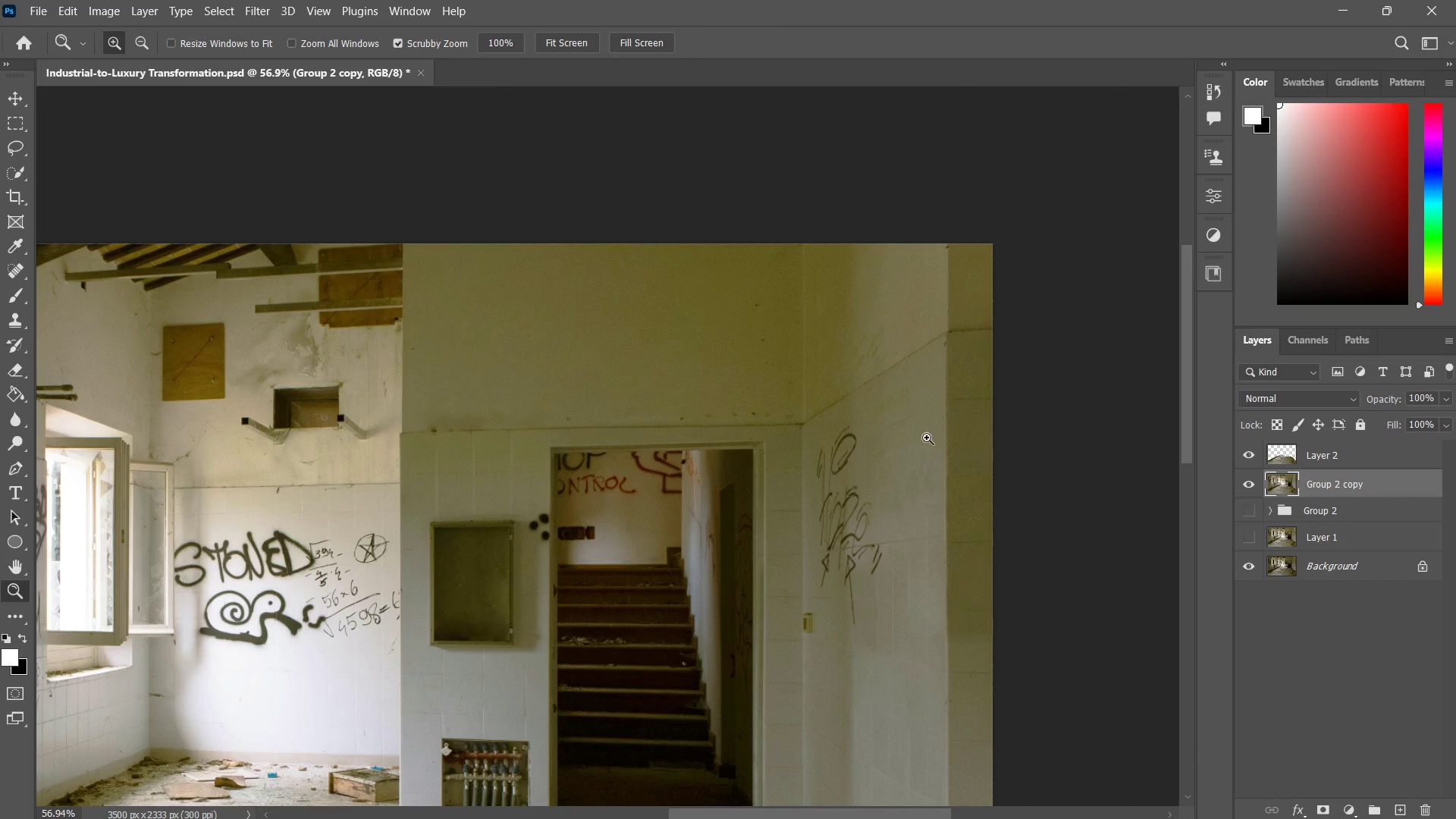 
left_click_drag(start_coordinate=[839, 479], to_coordinate=[902, 382])
 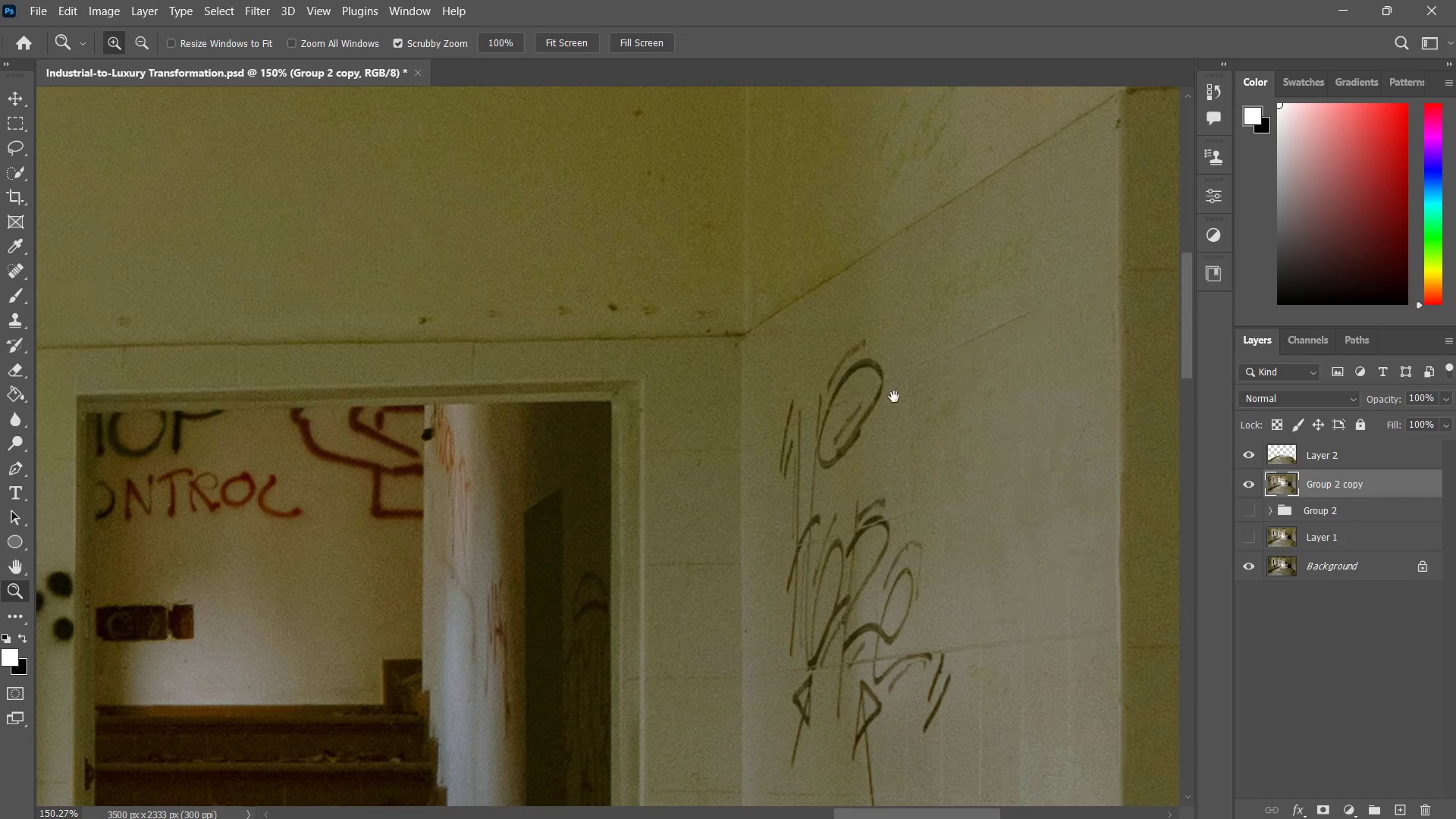 
hold_key(key=Space, duration=0.33)
 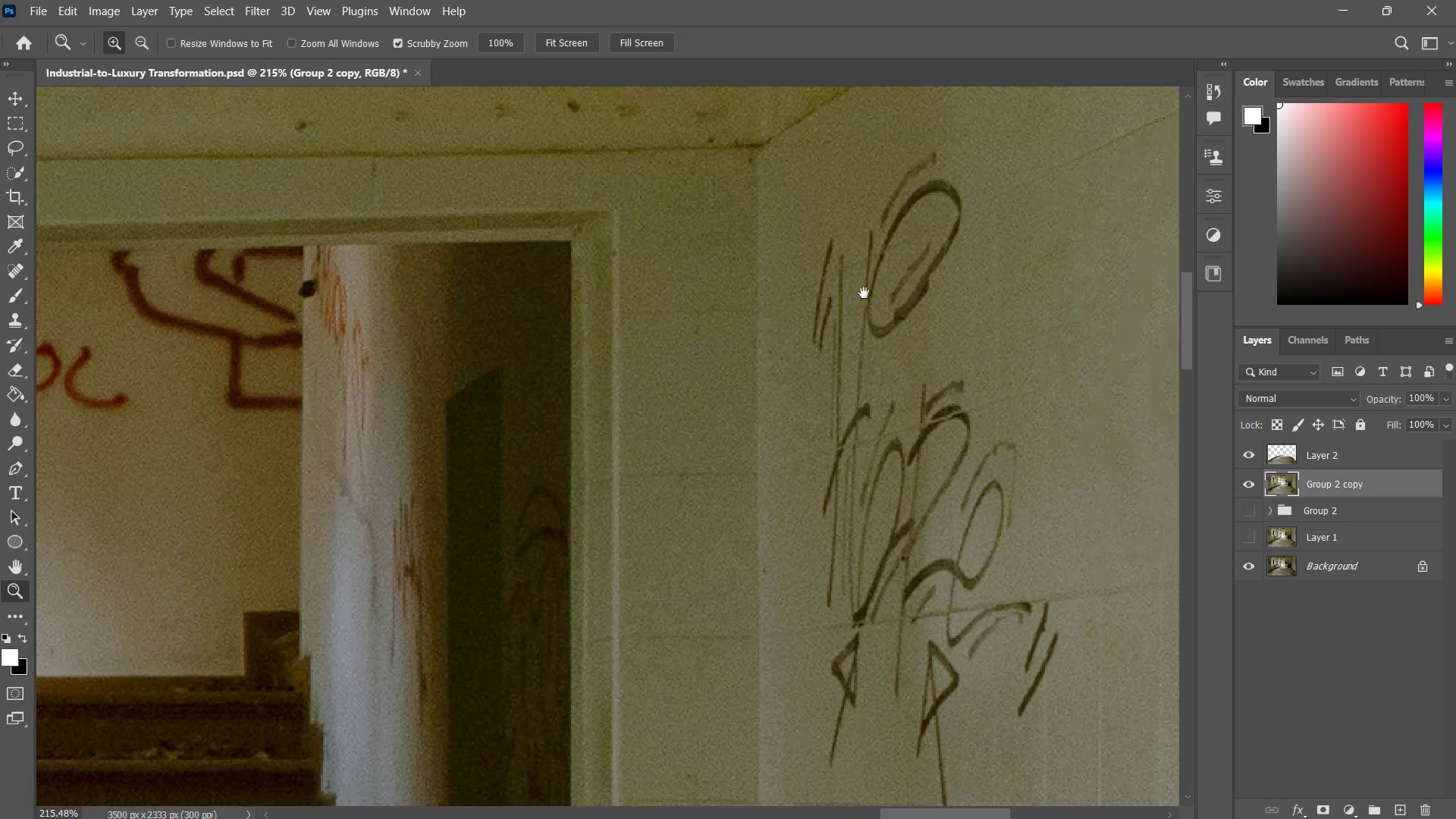 
left_click_drag(start_coordinate=[849, 428], to_coordinate=[868, 382])
 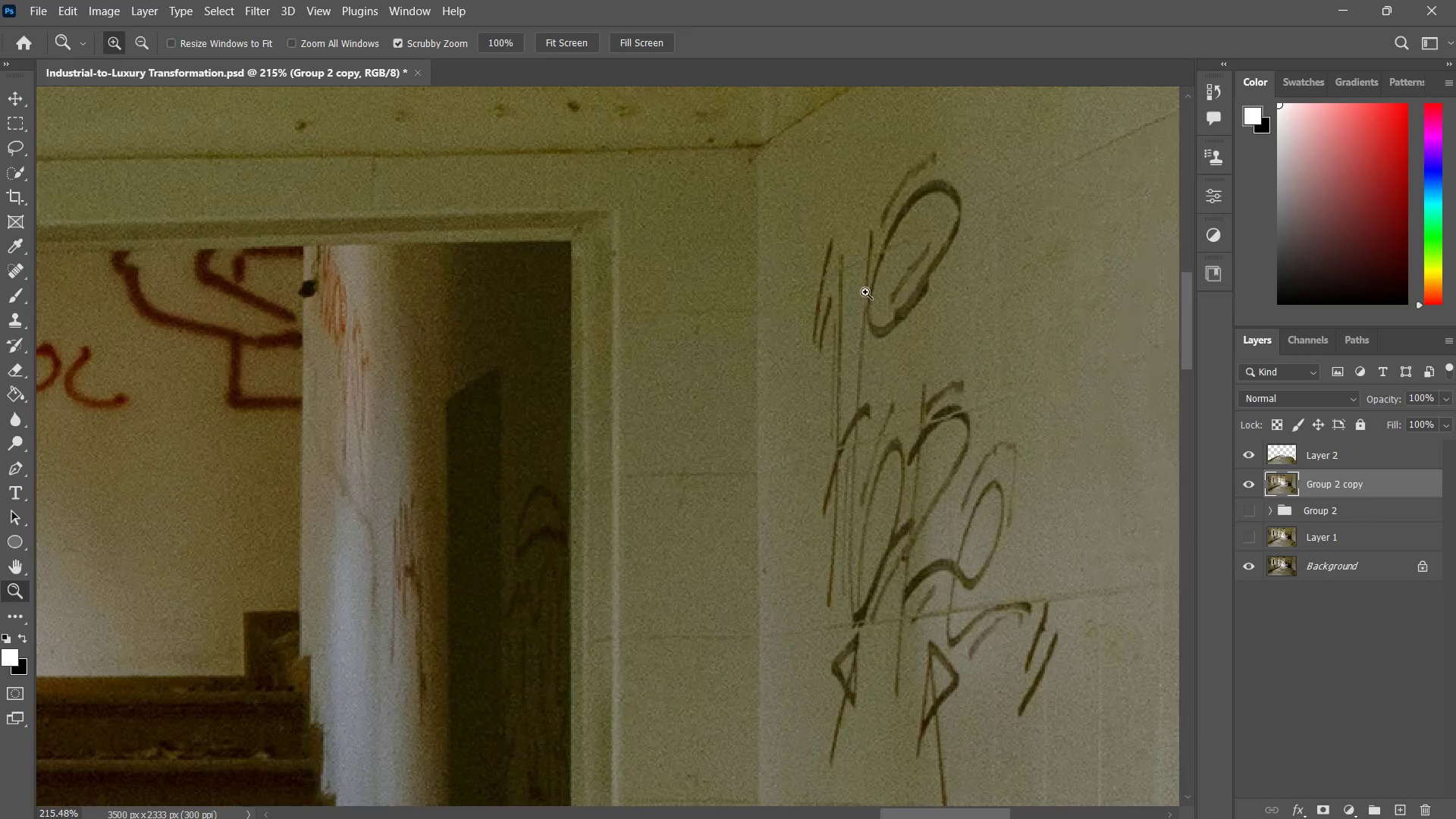 
key(Z)
 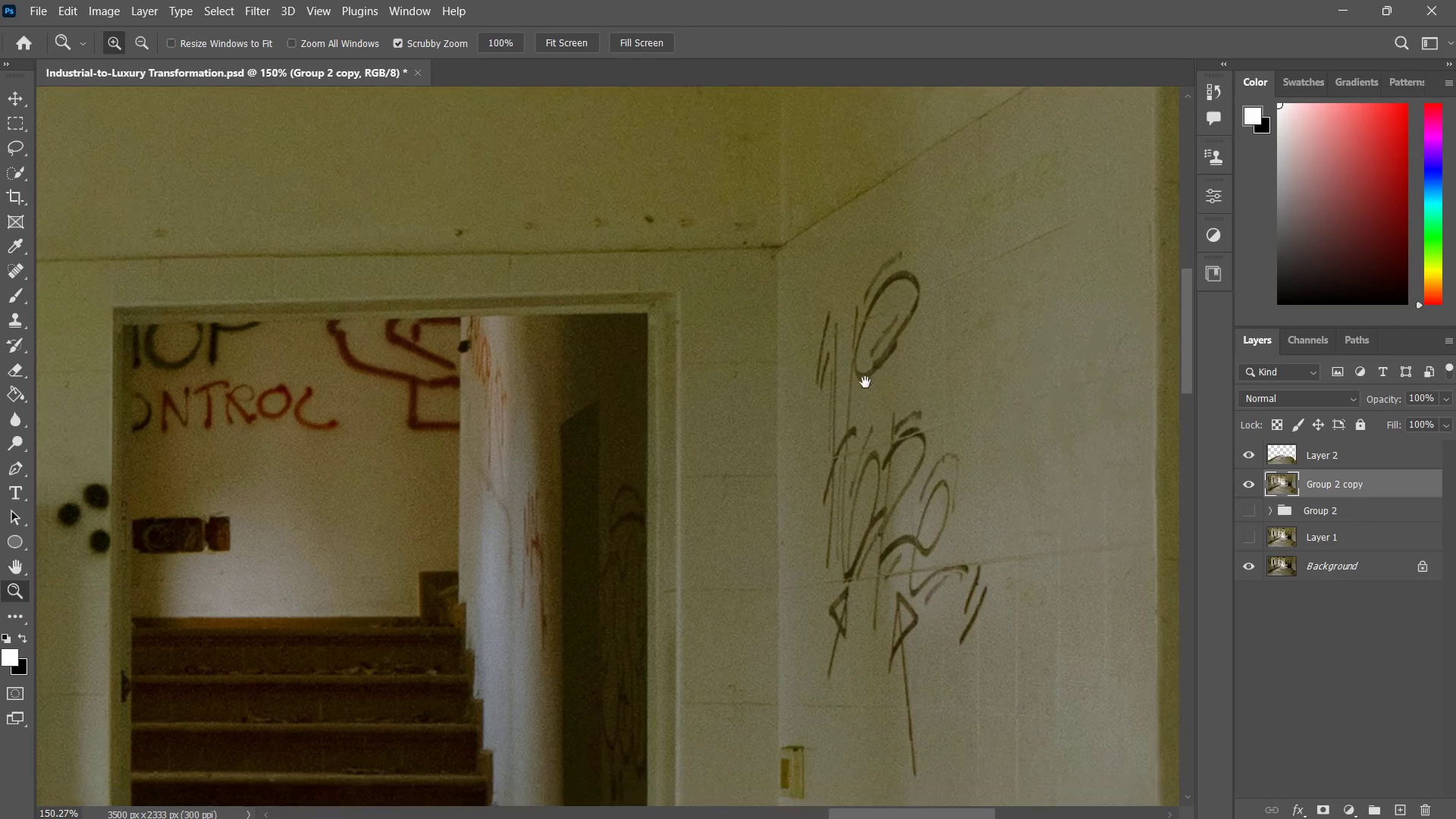 
left_click_drag(start_coordinate=[865, 382], to_coordinate=[909, 301])
 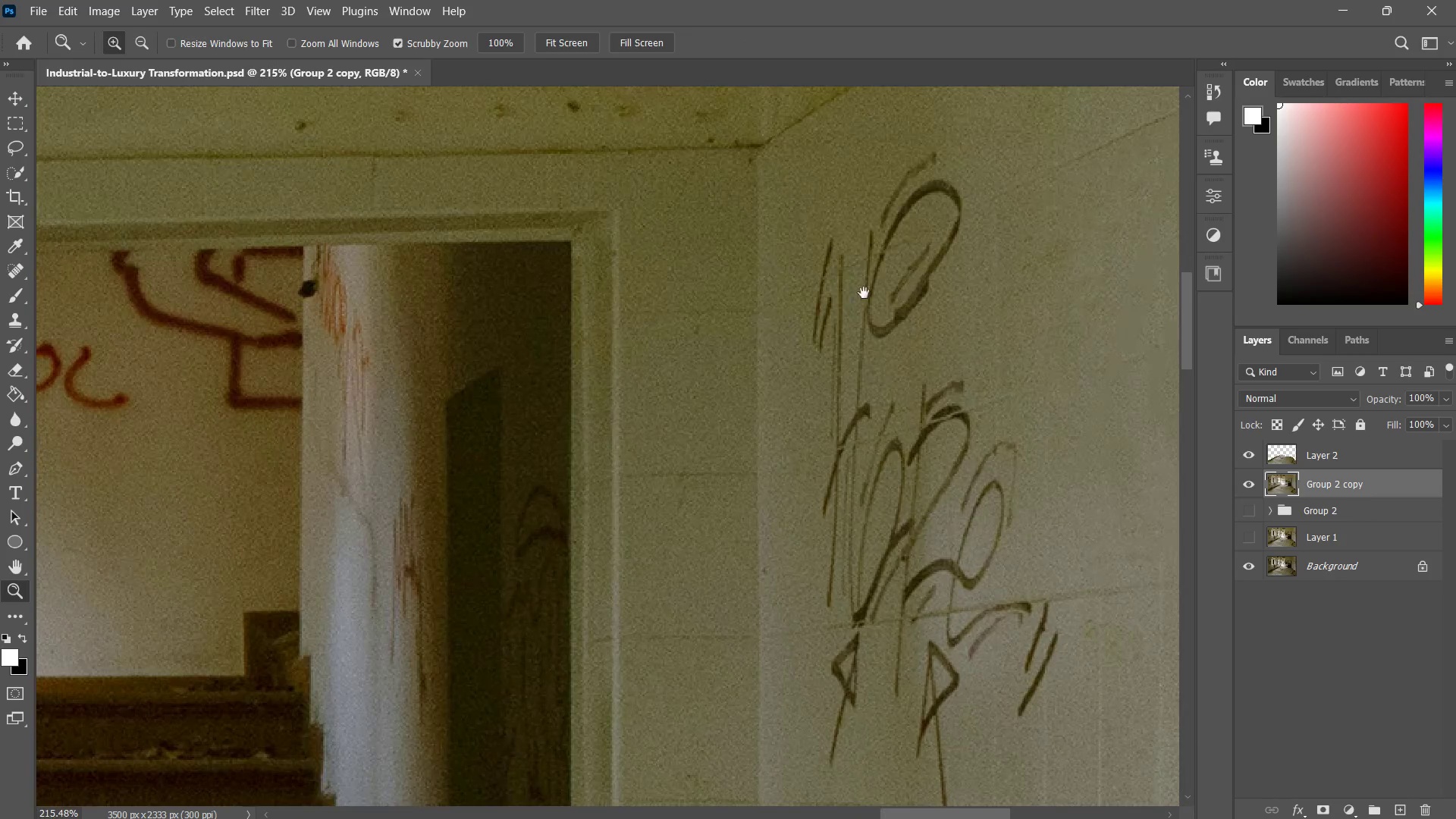 
hold_key(key=Space, duration=0.59)
 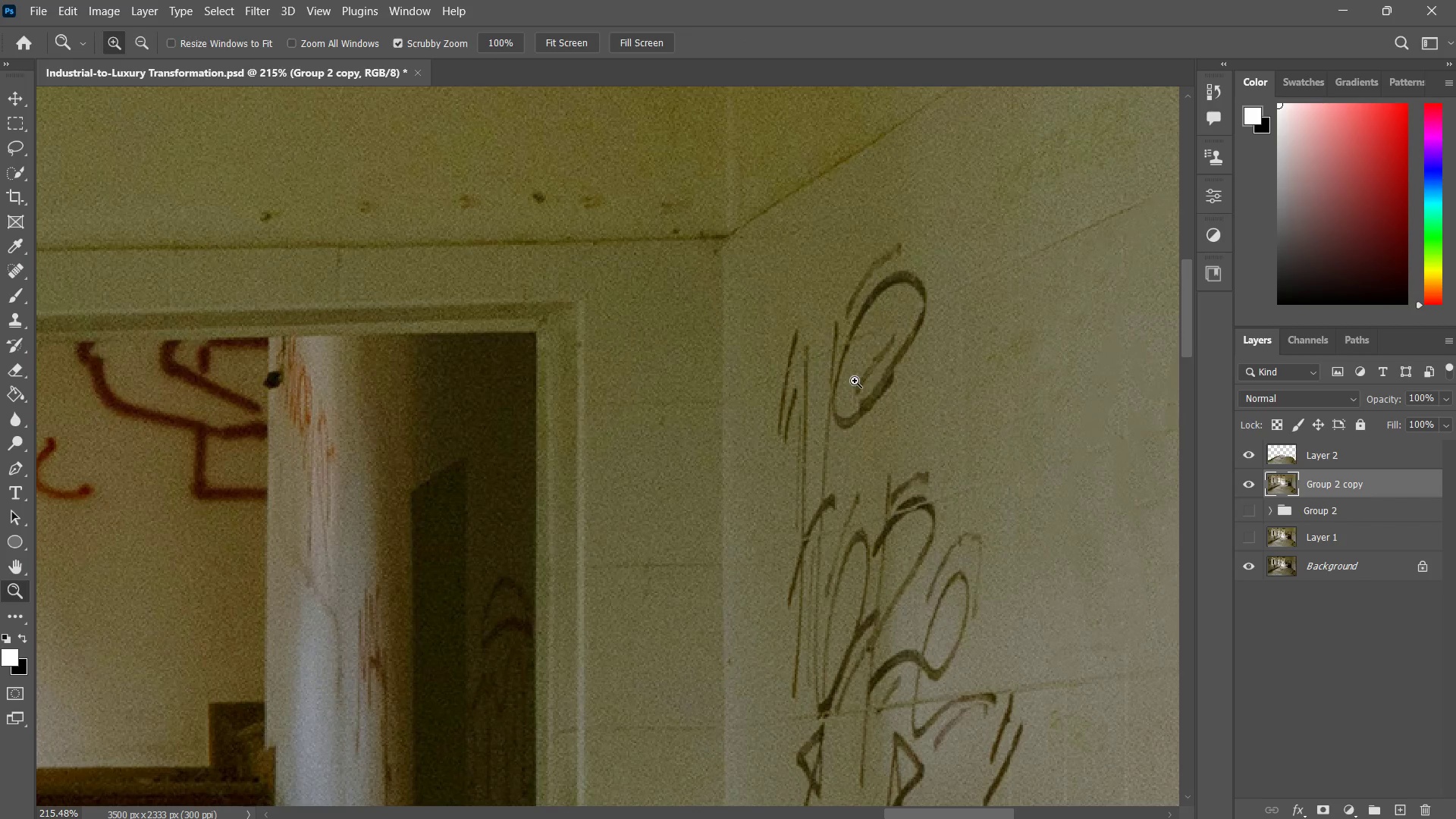 
left_click_drag(start_coordinate=[890, 290], to_coordinate=[855, 381])
 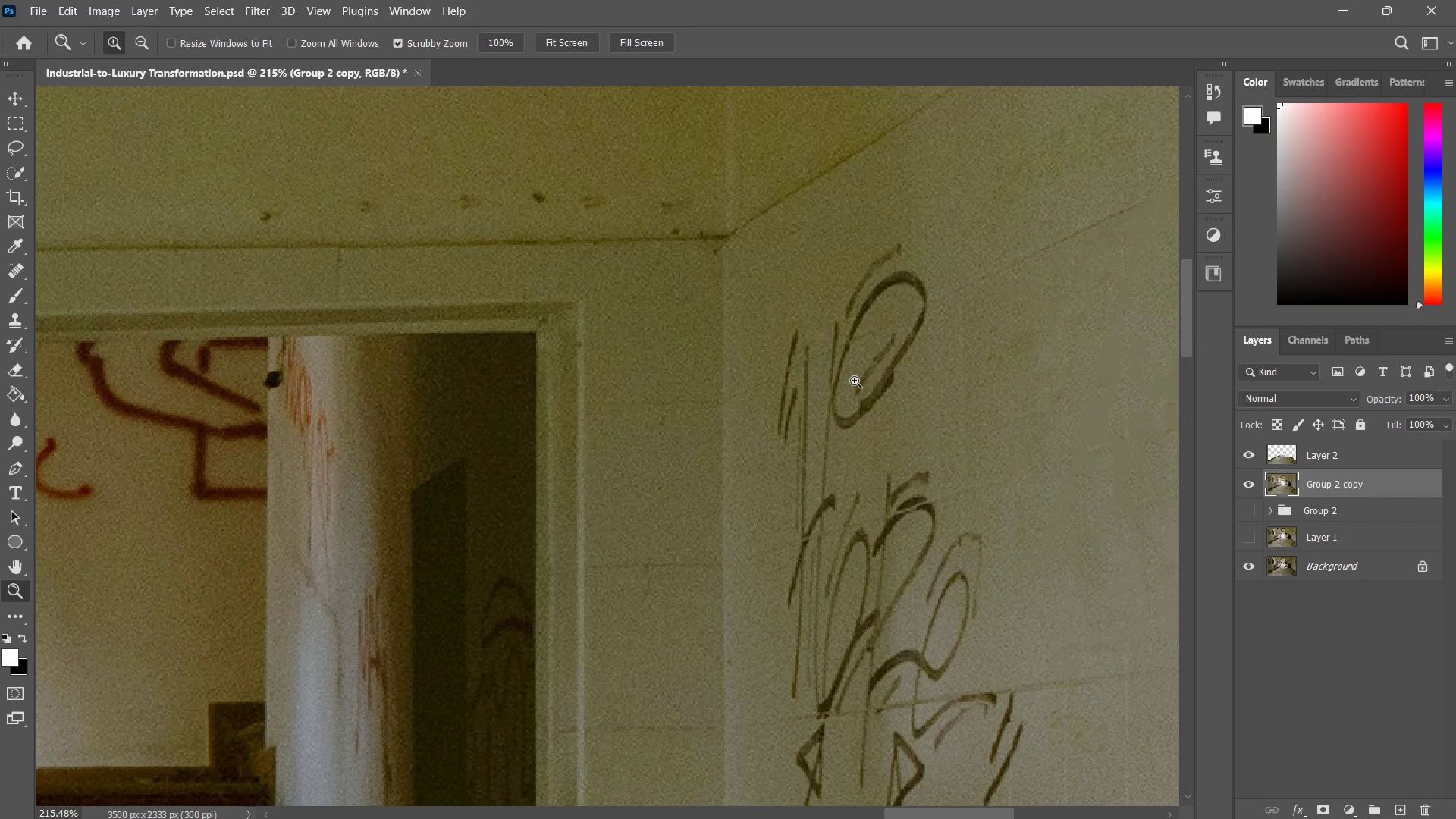 
left_click_drag(start_coordinate=[896, 254], to_coordinate=[901, 295])
 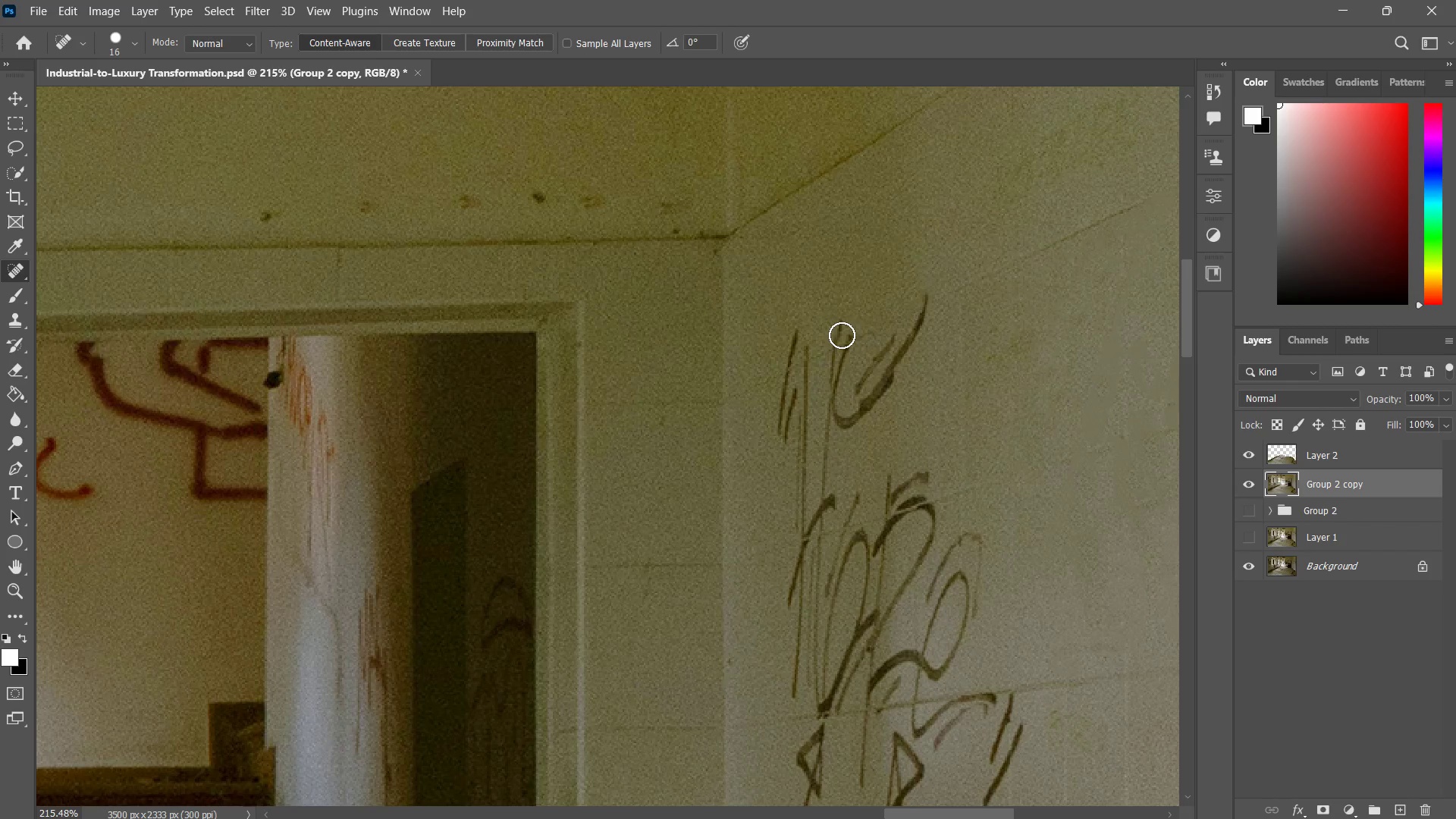 
left_click([842, 335])
 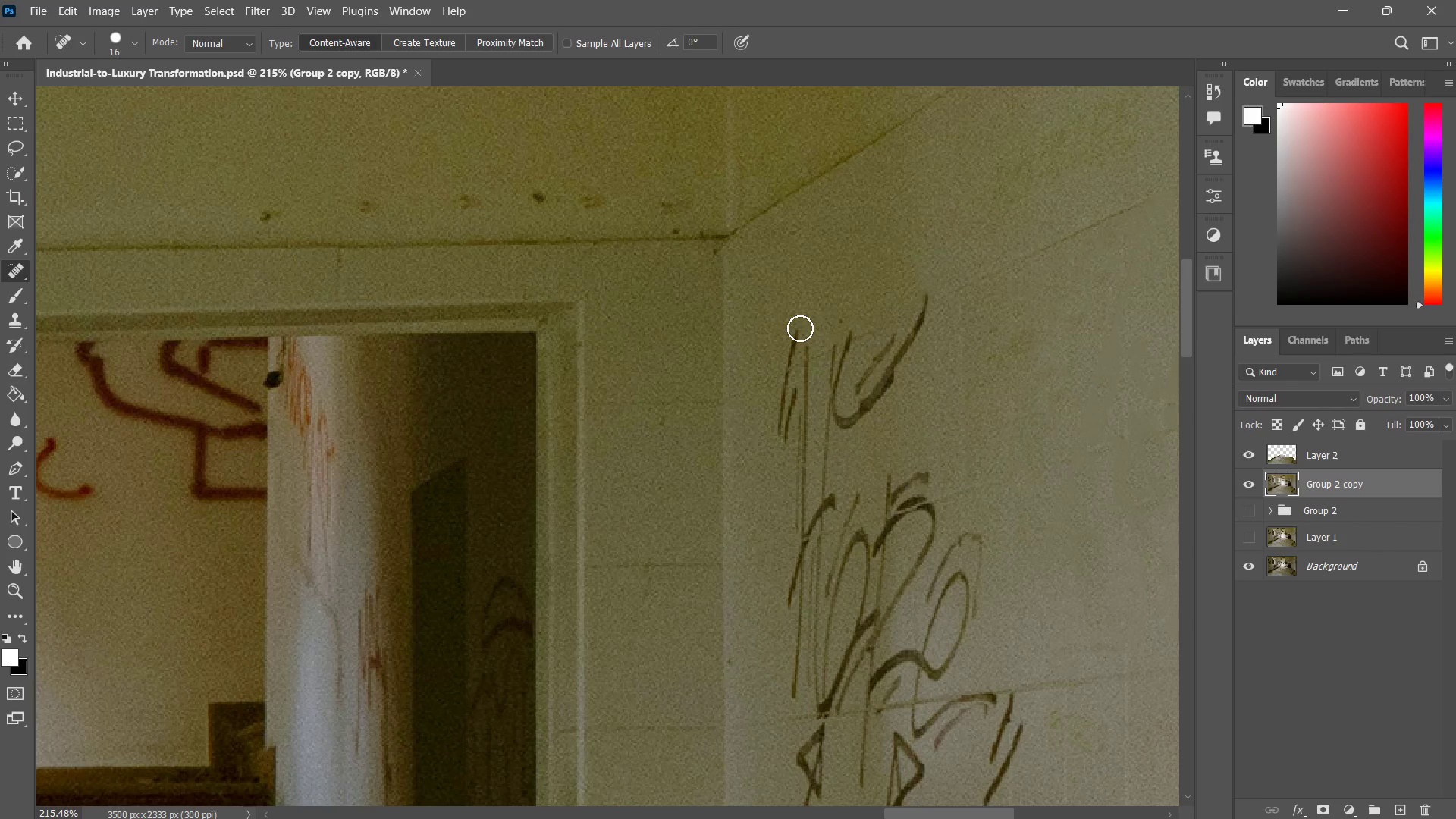 
left_click_drag(start_coordinate=[800, 328], to_coordinate=[793, 346])
 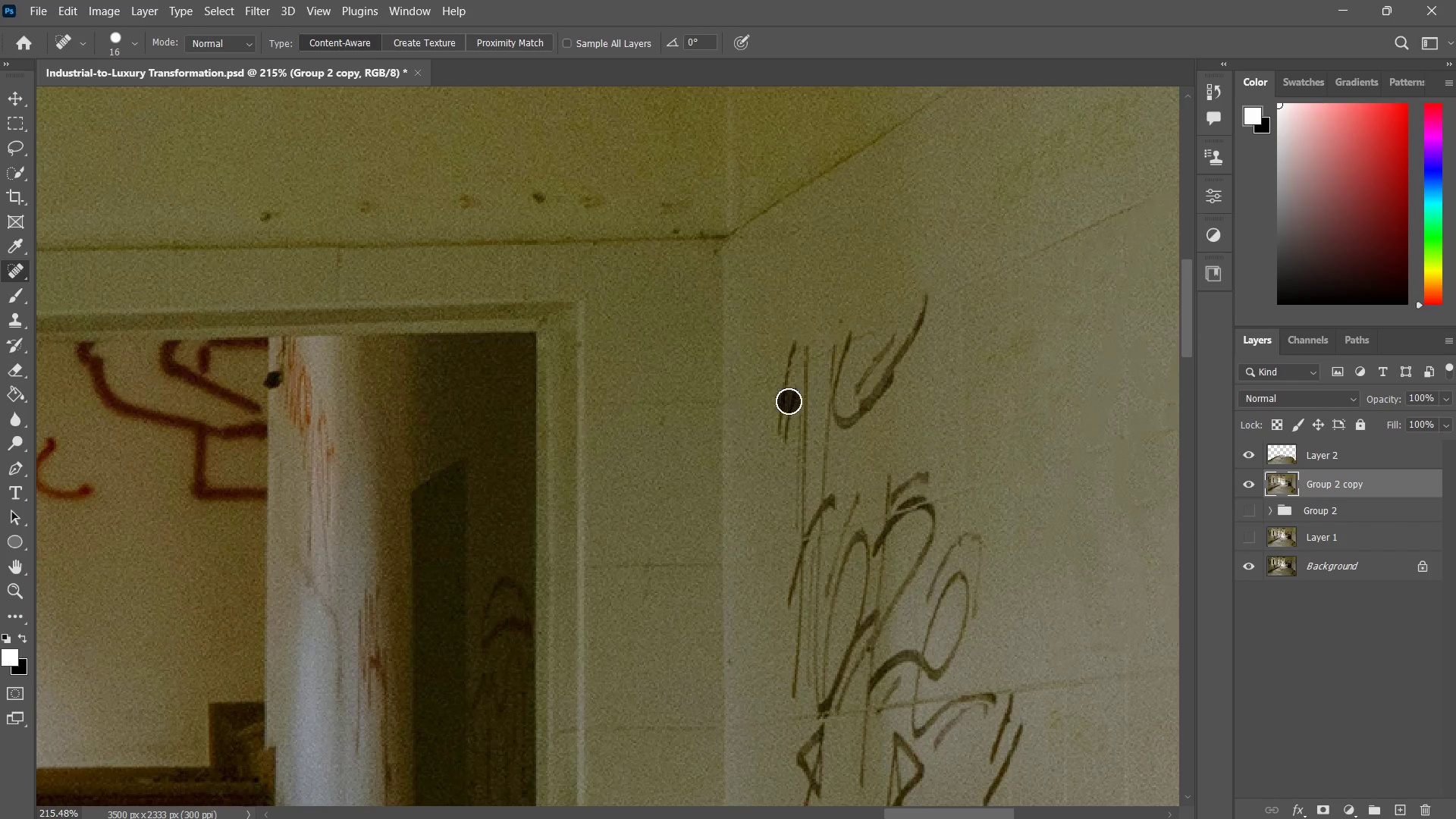 
left_click_drag(start_coordinate=[789, 401], to_coordinate=[780, 430])
 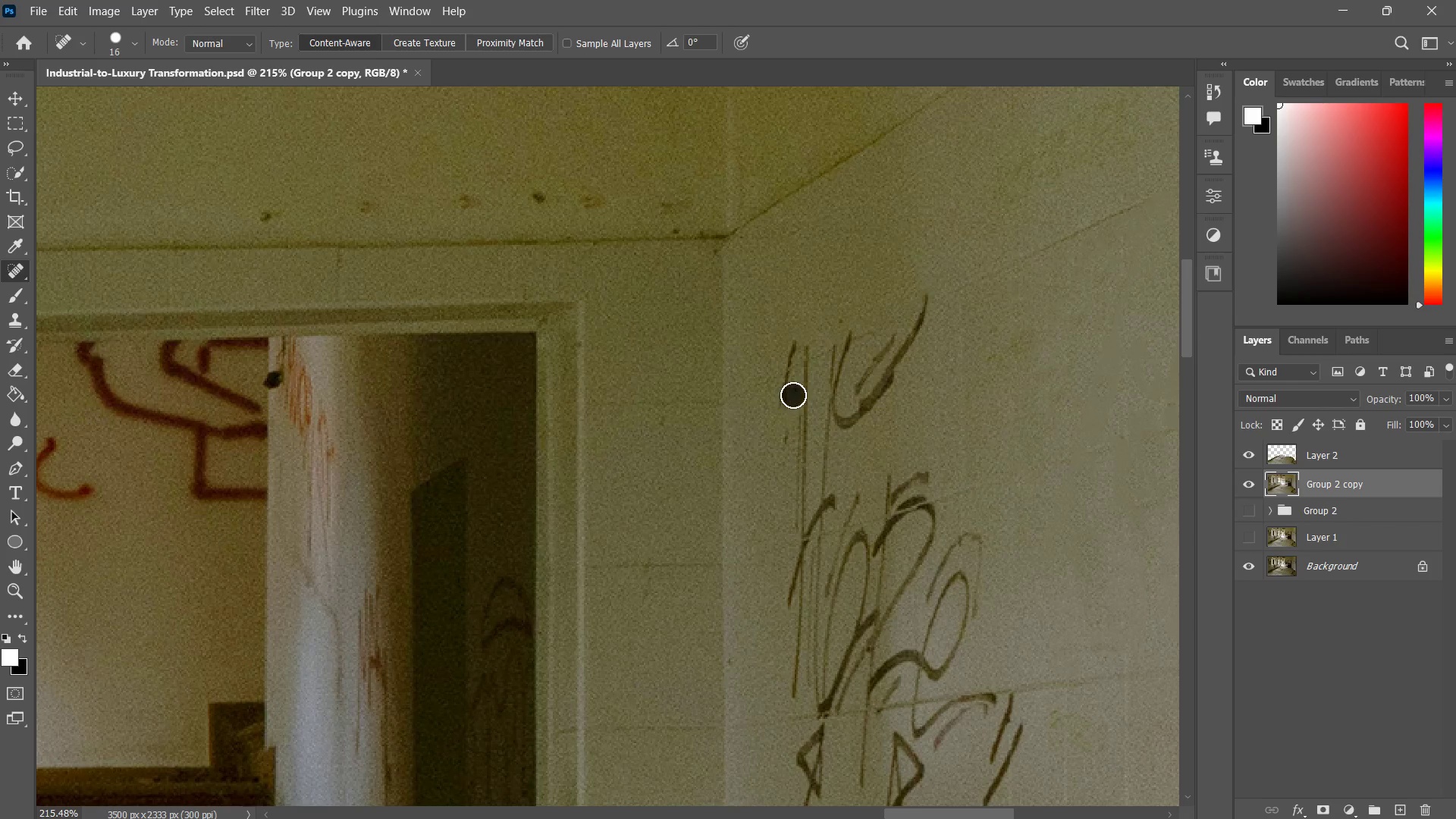 
left_click([793, 395])
 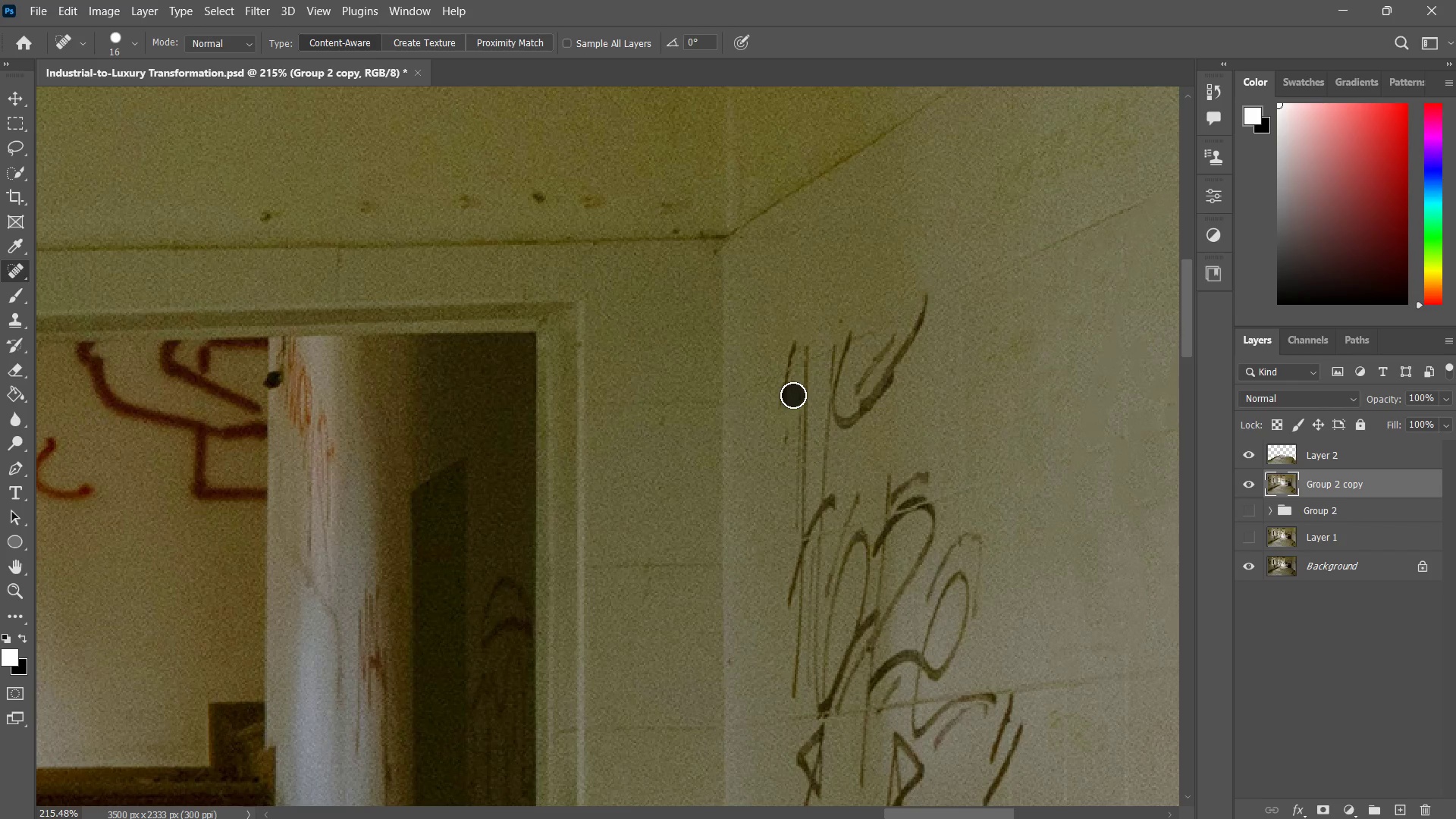 
left_click_drag(start_coordinate=[793, 395], to_coordinate=[794, 387])
 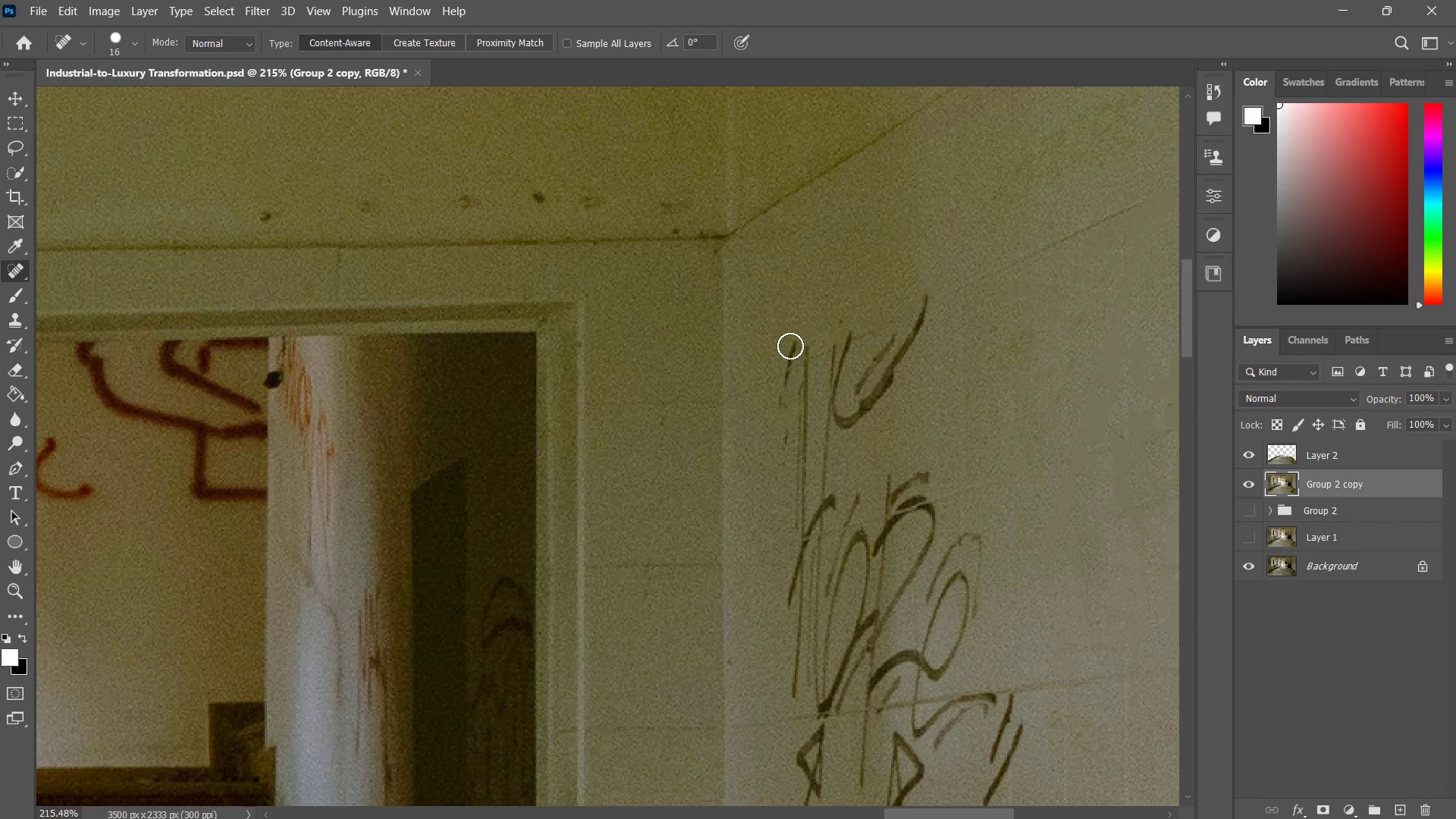 
left_click([790, 346])
 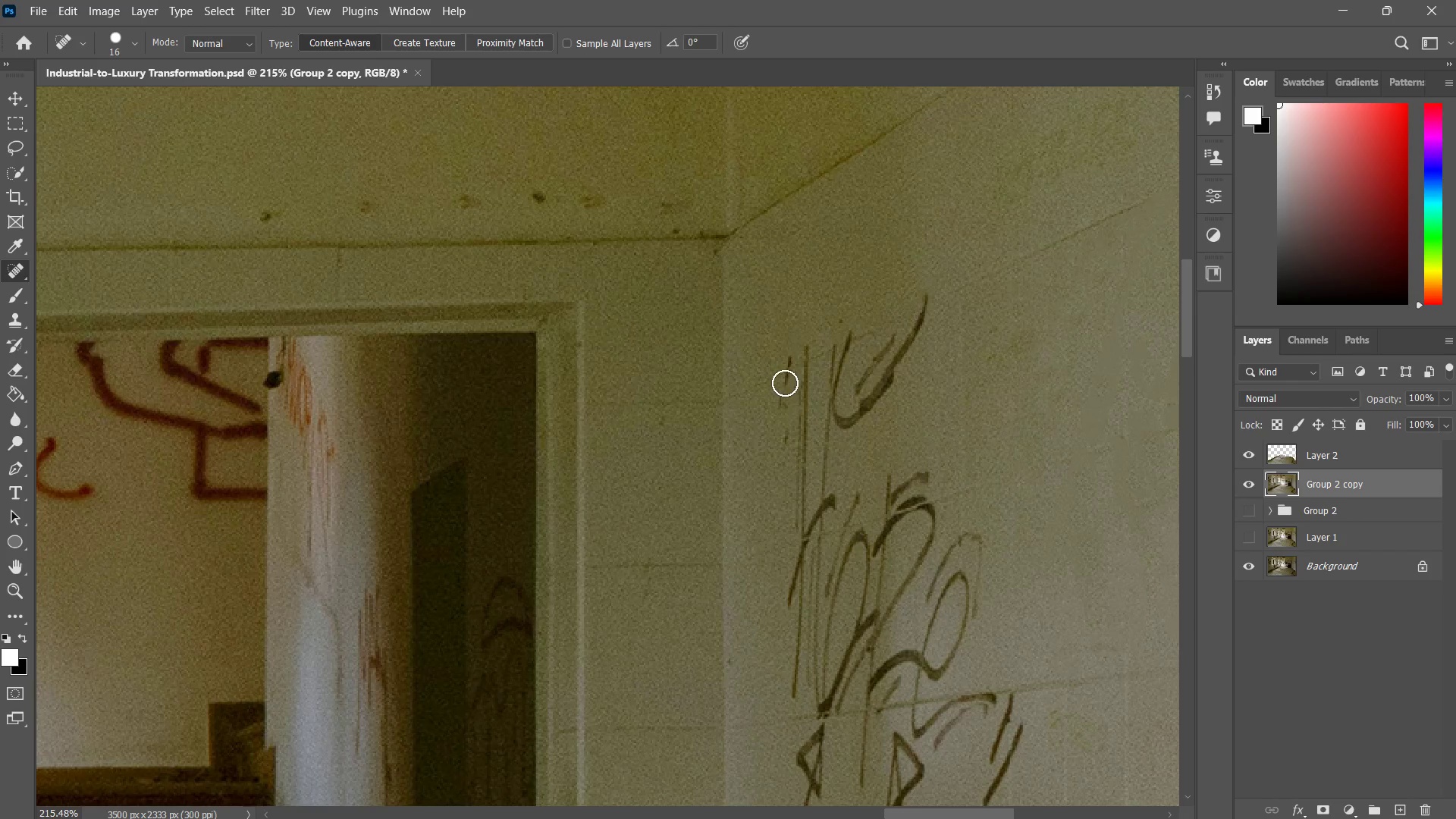 
left_click_drag(start_coordinate=[787, 381], to_coordinate=[783, 408])
 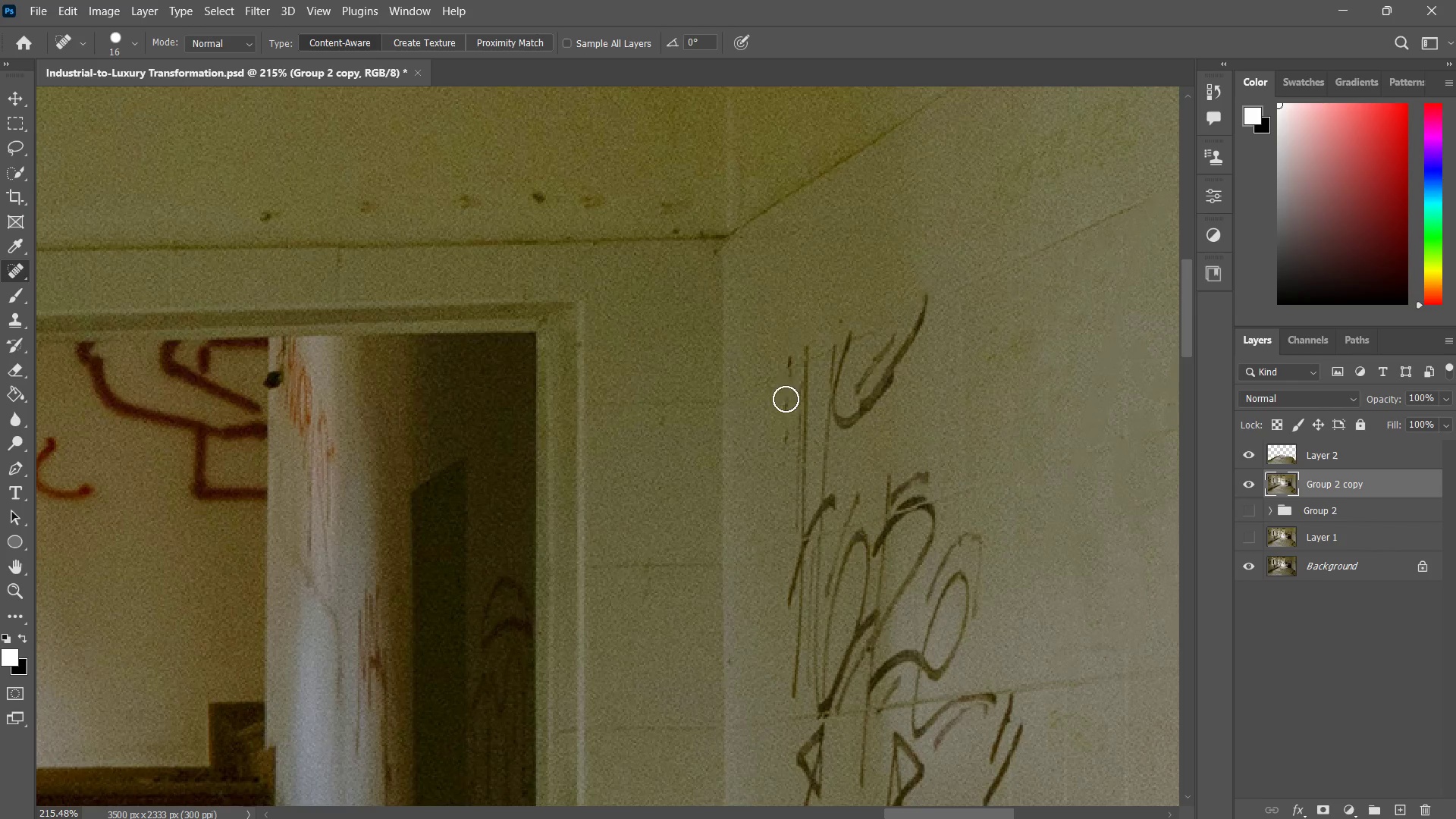 
left_click_drag(start_coordinate=[785, 407], to_coordinate=[783, 452])
 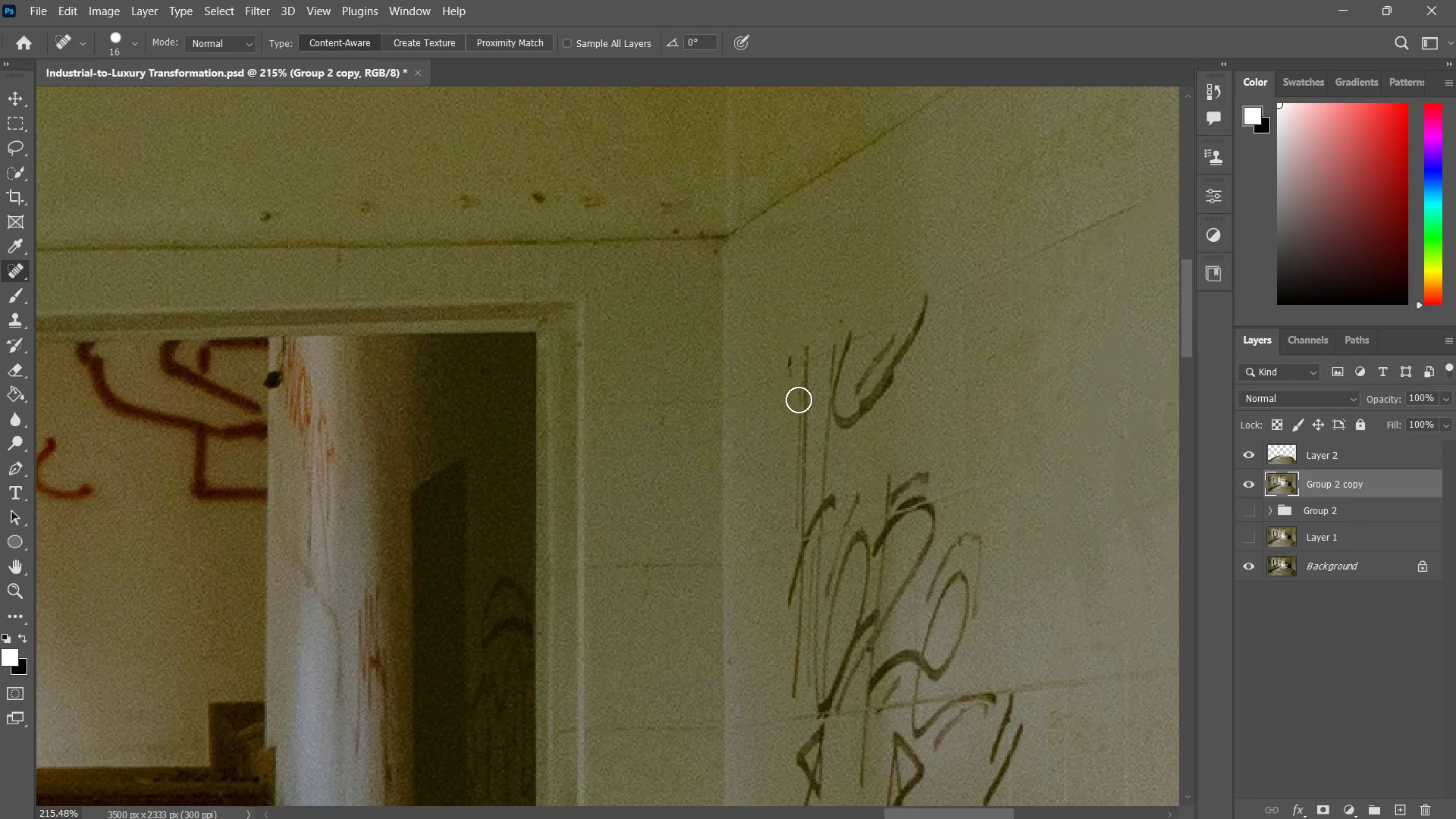 
left_click_drag(start_coordinate=[799, 400], to_coordinate=[821, 393])
 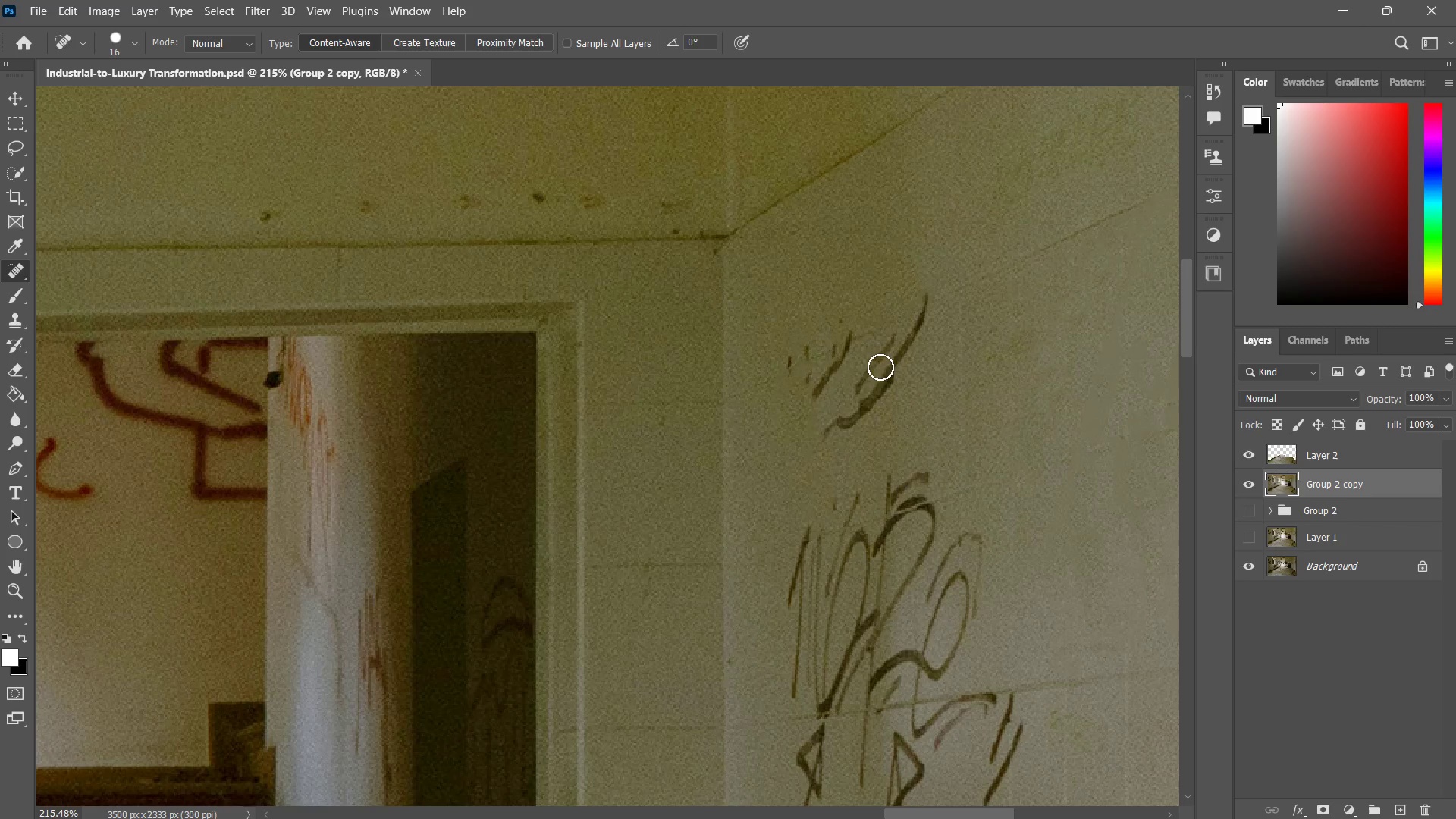 
left_click_drag(start_coordinate=[880, 367], to_coordinate=[877, 362])
 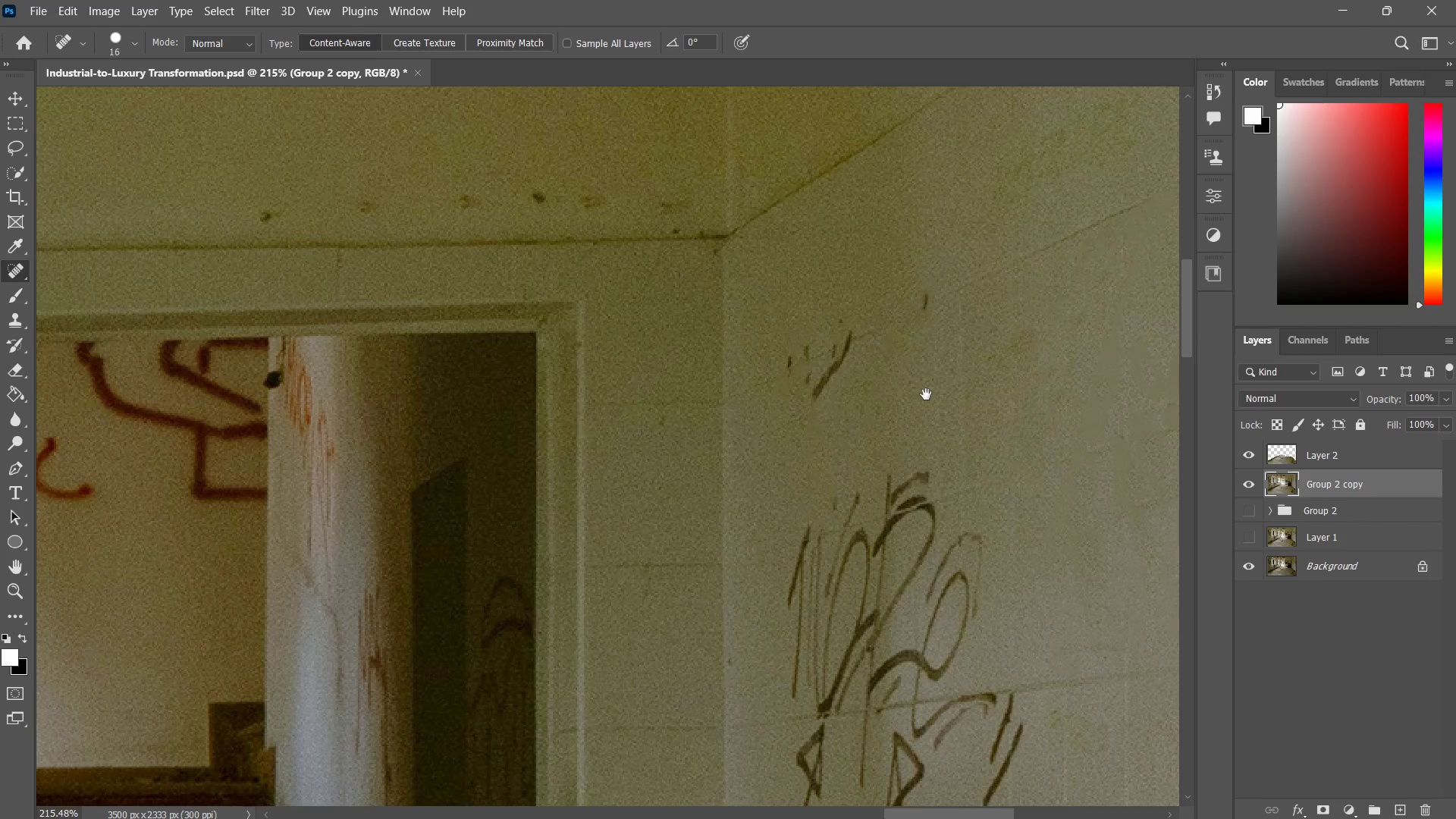 
hold_key(key=Space, duration=0.5)
 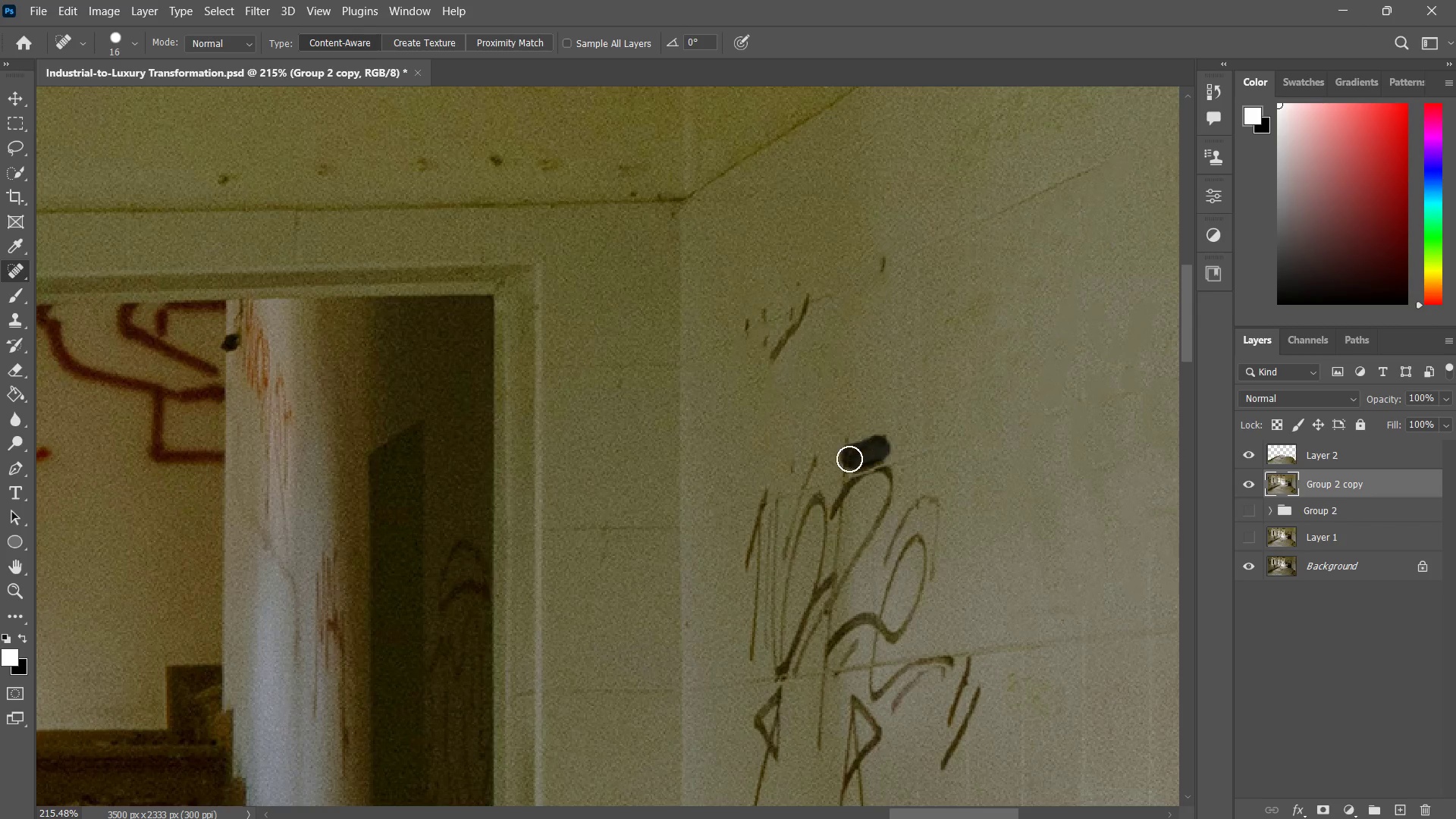 
left_click_drag(start_coordinate=[927, 397], to_coordinate=[884, 360])
 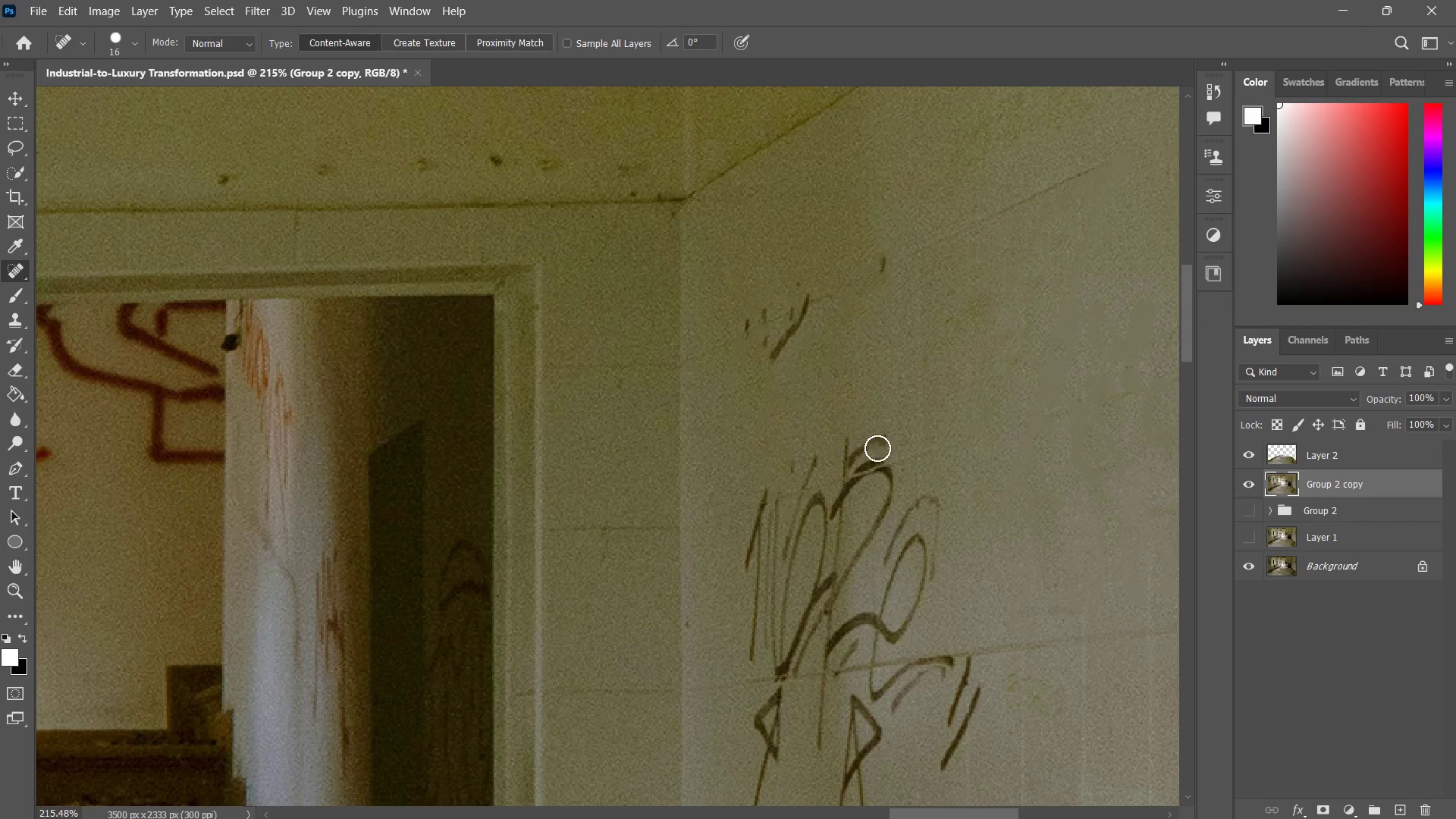 
left_click_drag(start_coordinate=[877, 448], to_coordinate=[849, 459])
 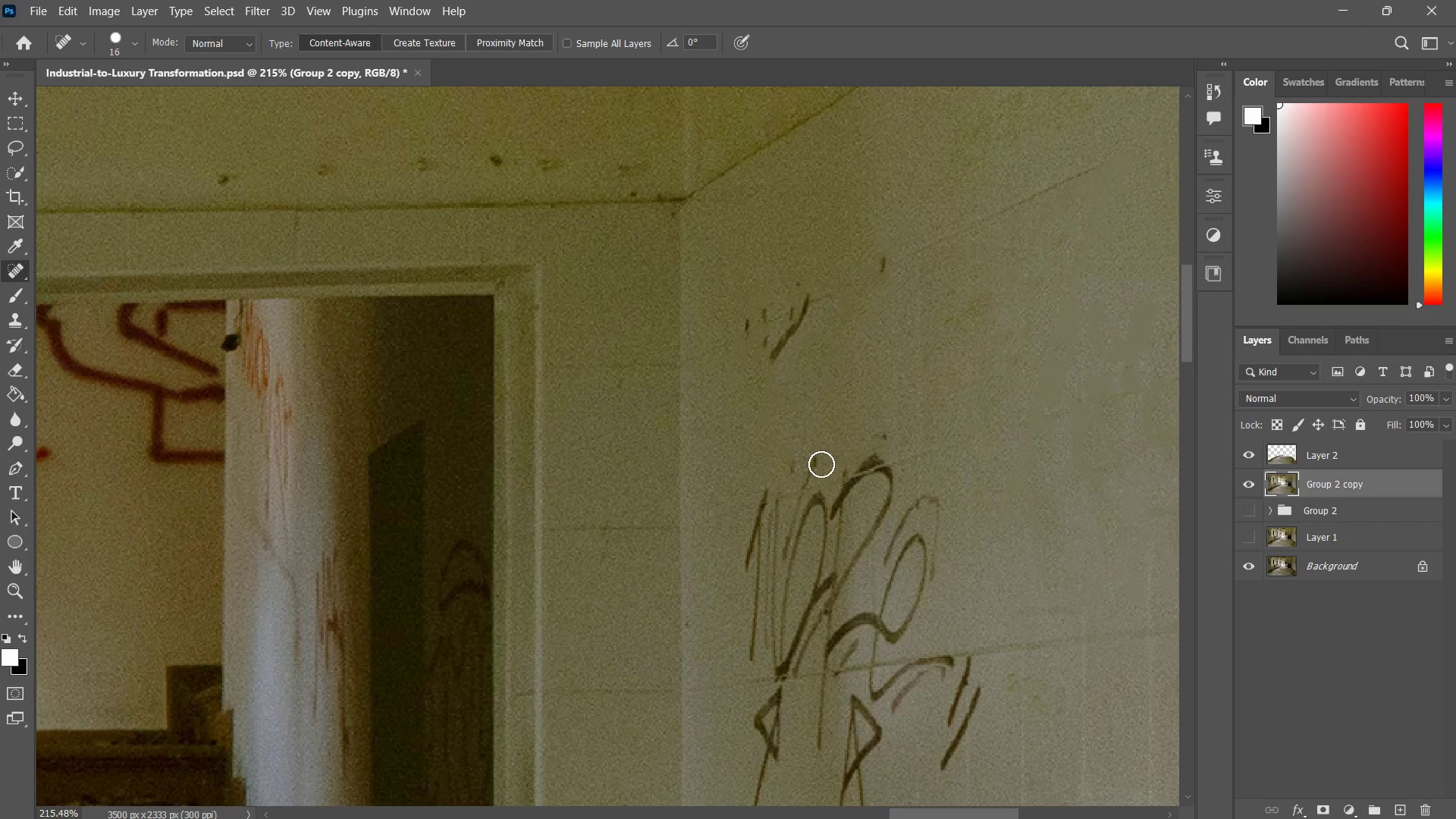 
left_click_drag(start_coordinate=[821, 464], to_coordinate=[799, 482])
 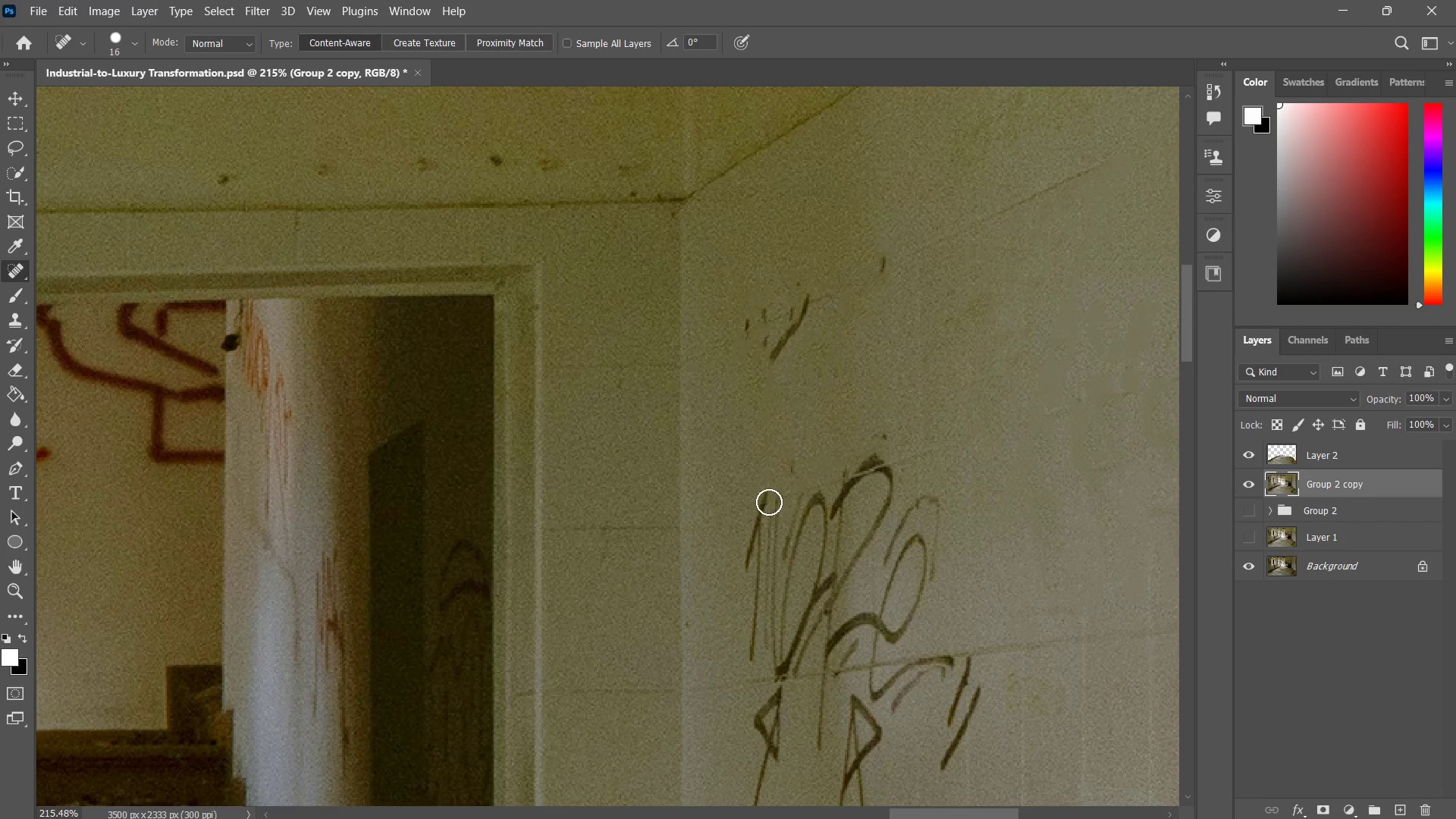 
left_click([769, 502])
 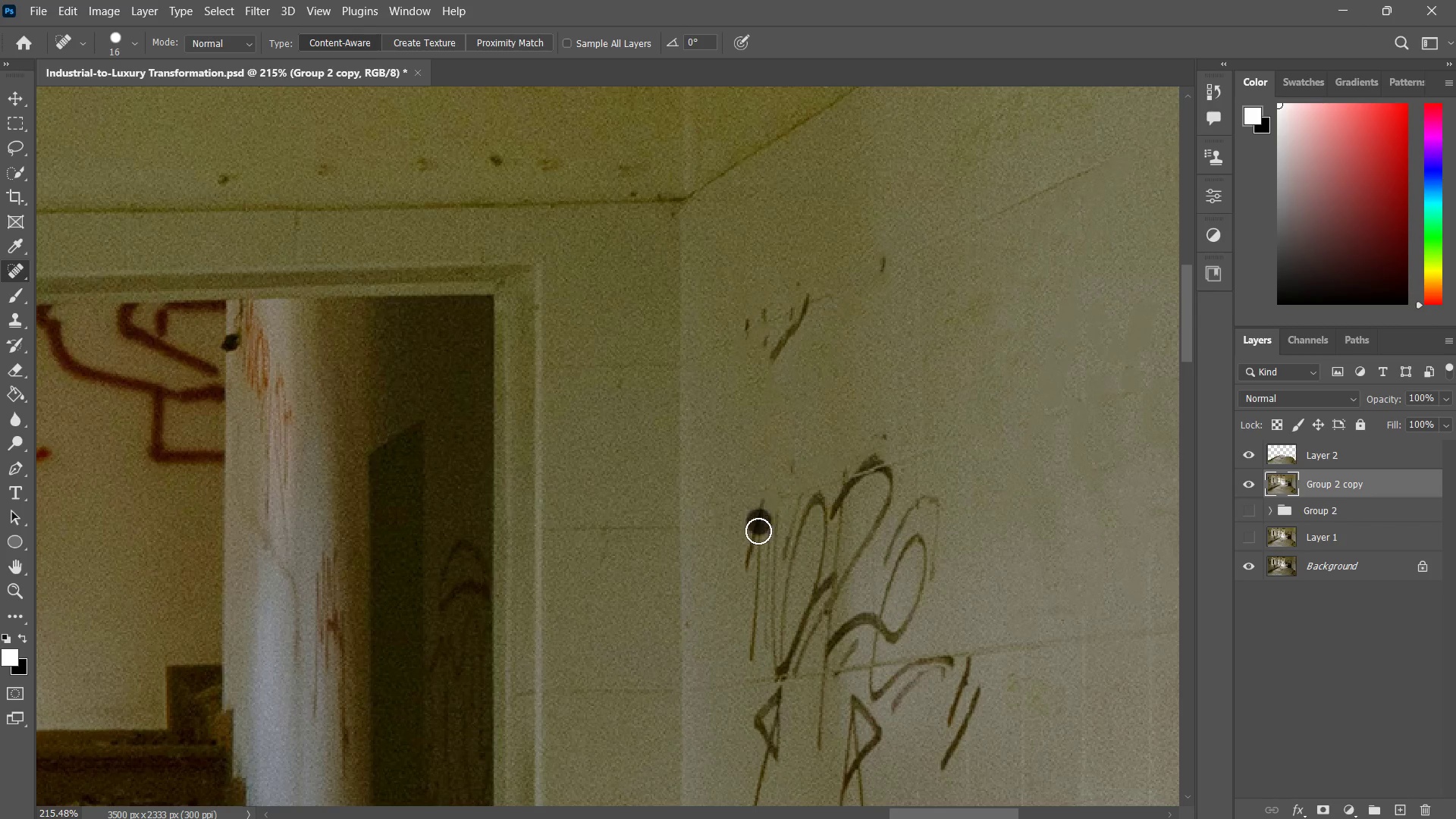 
left_click_drag(start_coordinate=[759, 522], to_coordinate=[817, 504])
 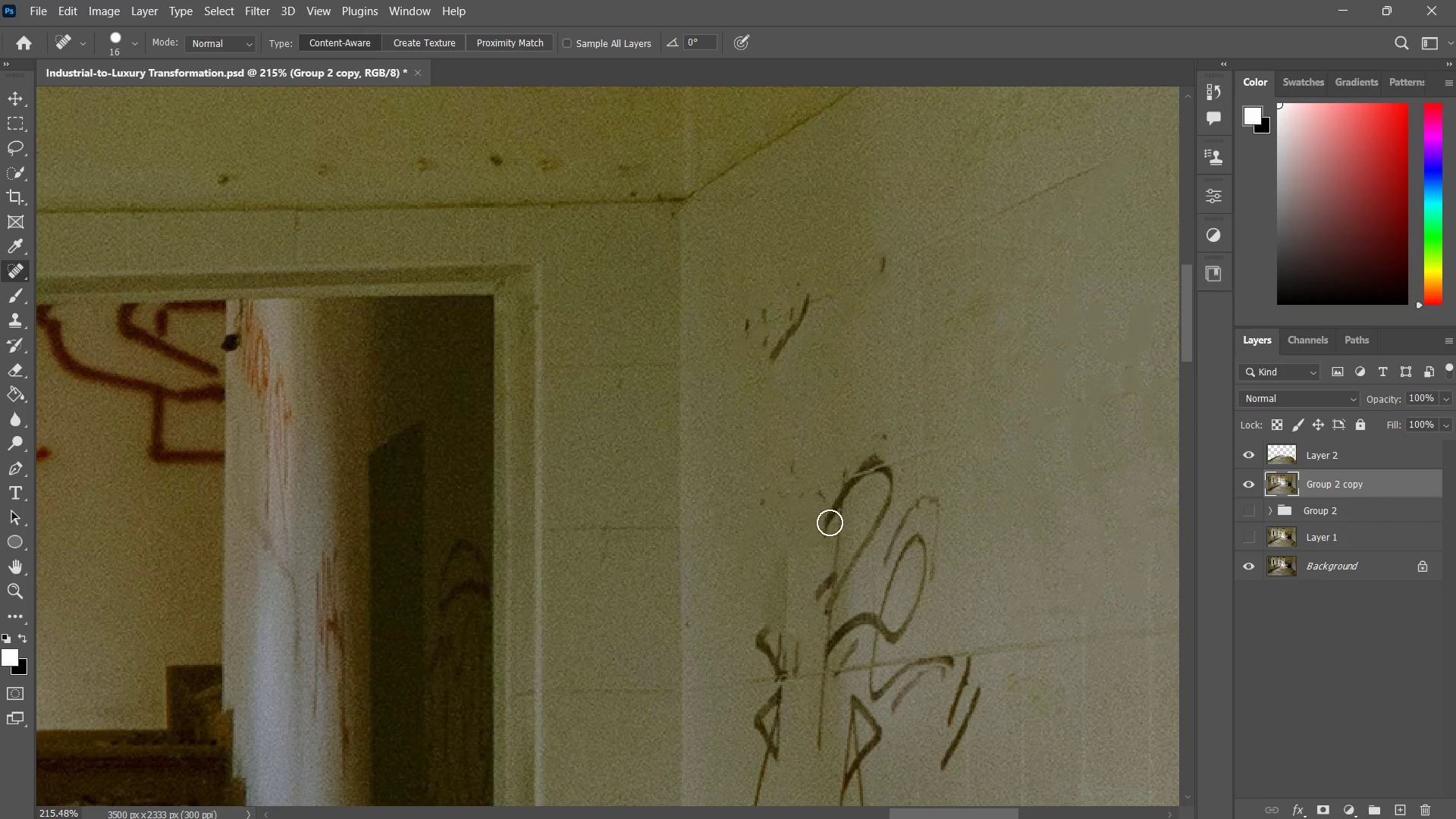 
left_click_drag(start_coordinate=[827, 527], to_coordinate=[833, 612])
 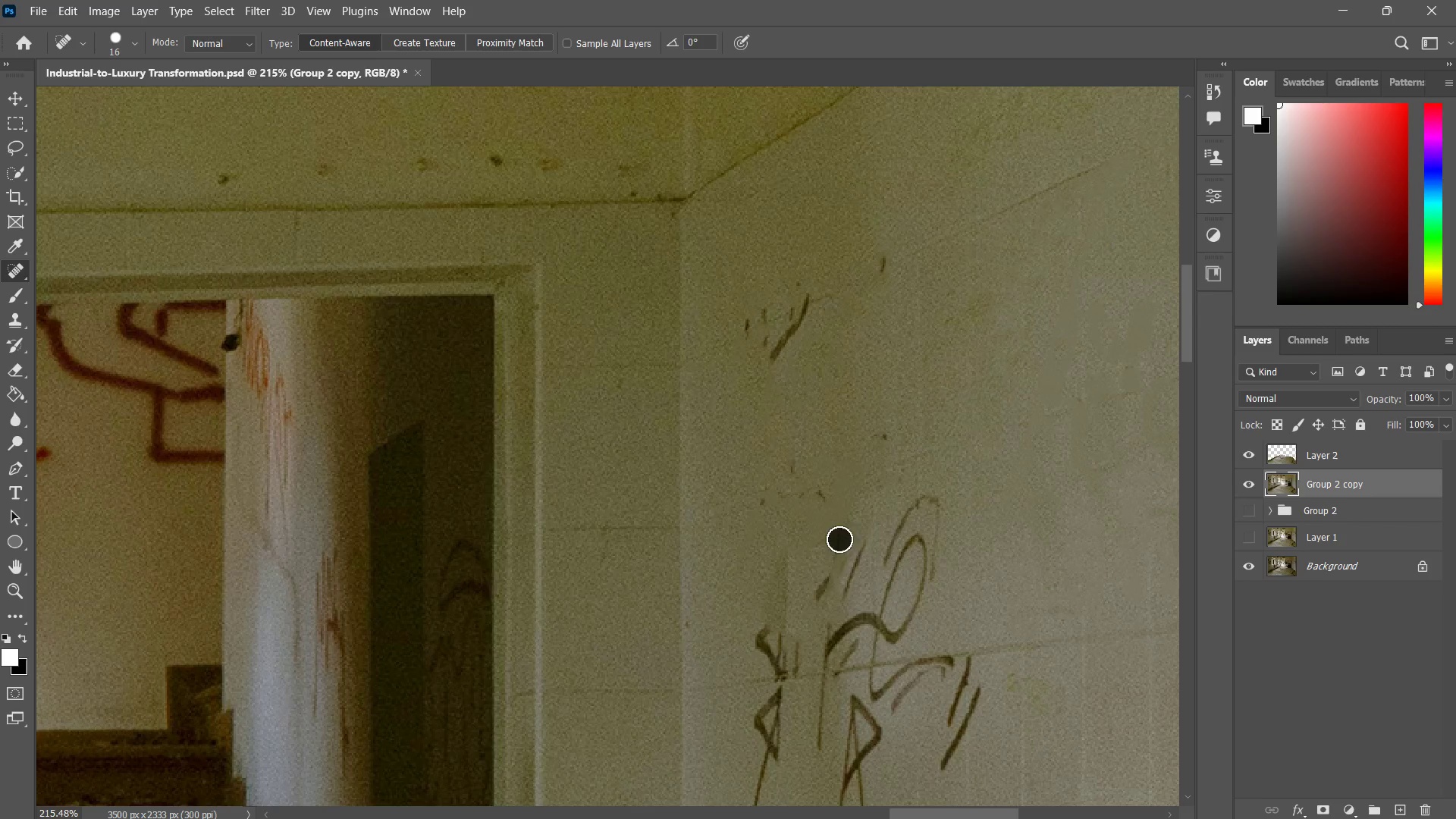 
left_click_drag(start_coordinate=[839, 539], to_coordinate=[825, 590])
 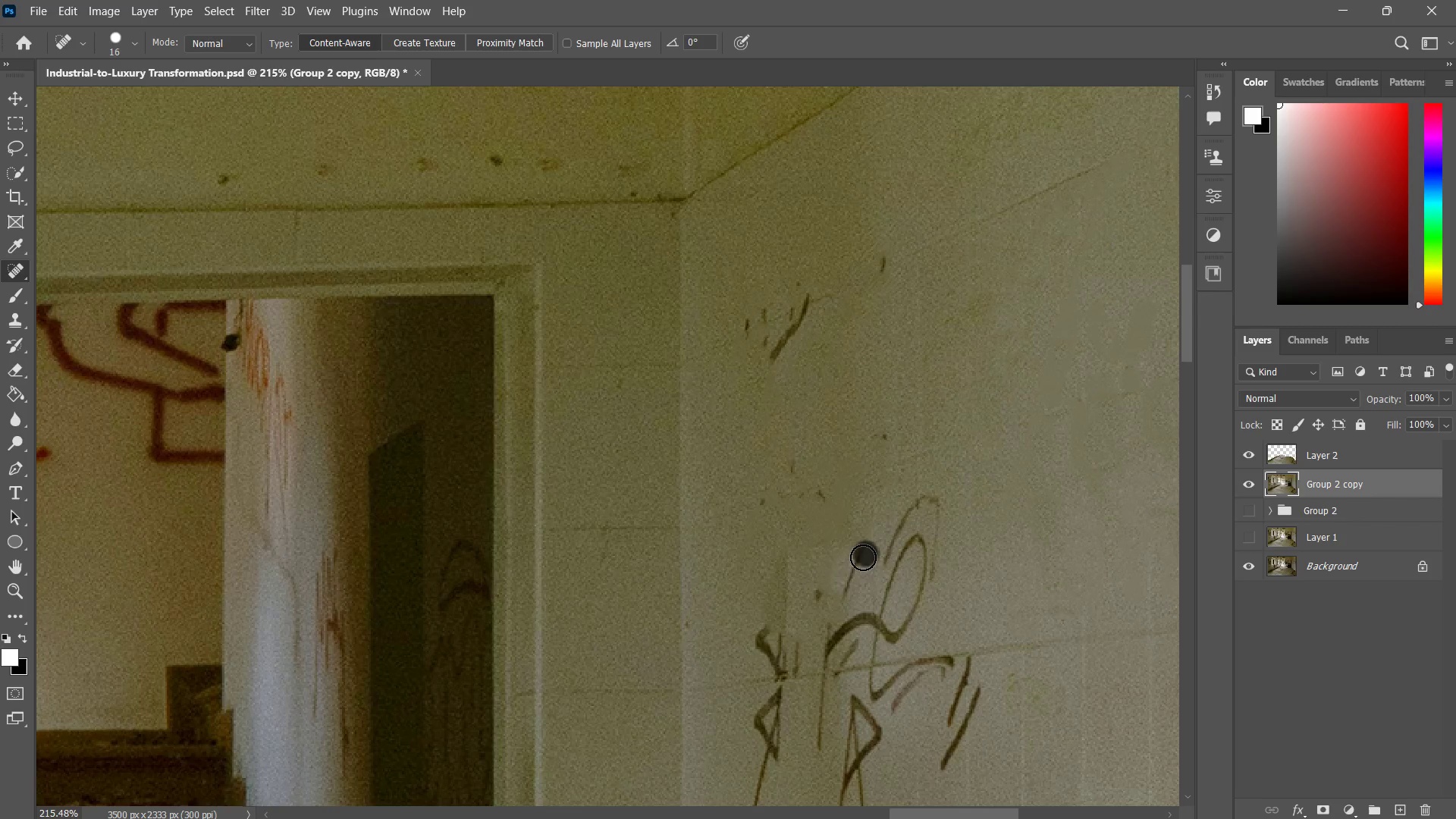 
left_click_drag(start_coordinate=[866, 554], to_coordinate=[846, 595])
 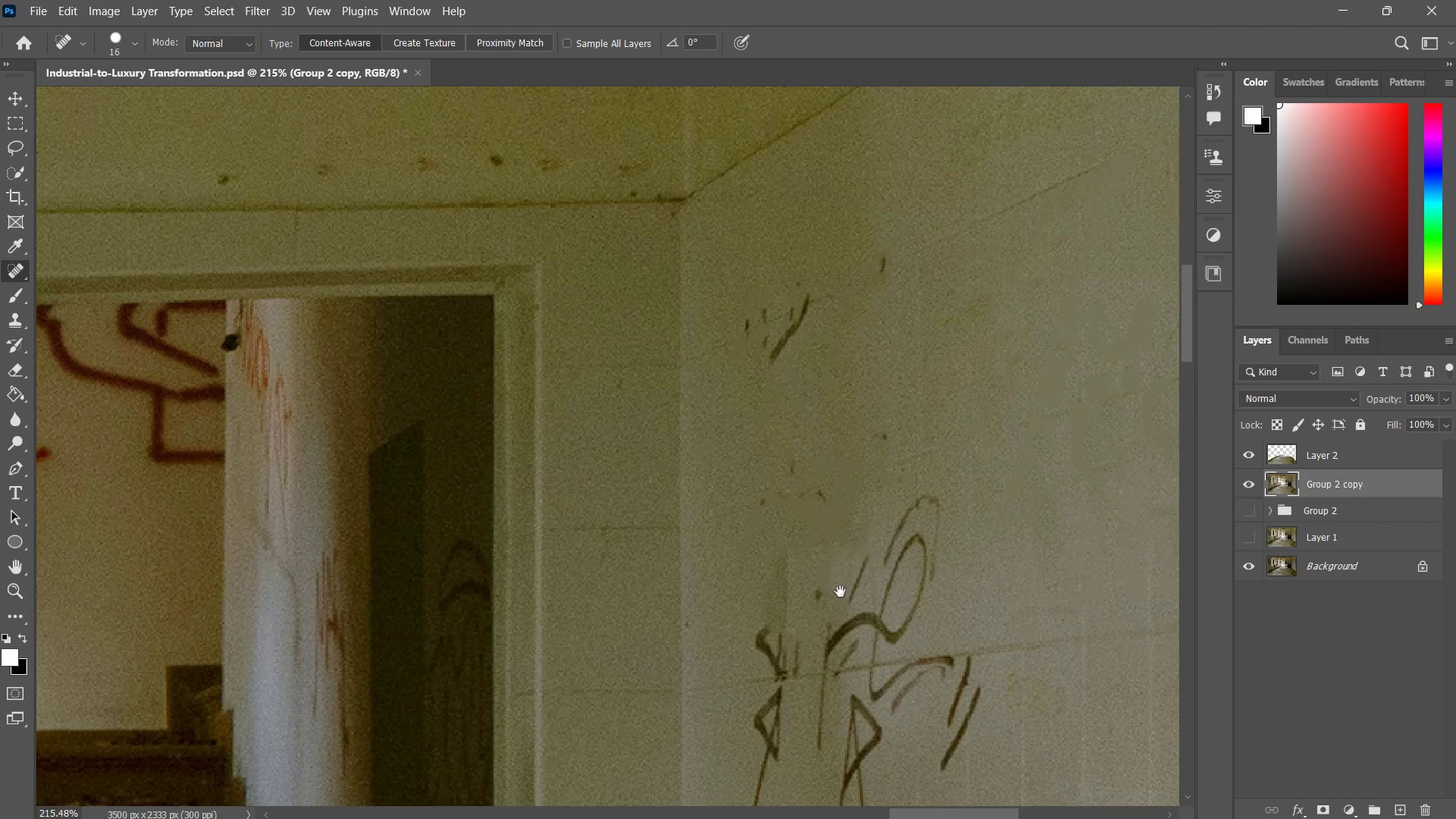 
hold_key(key=Space, duration=0.58)
 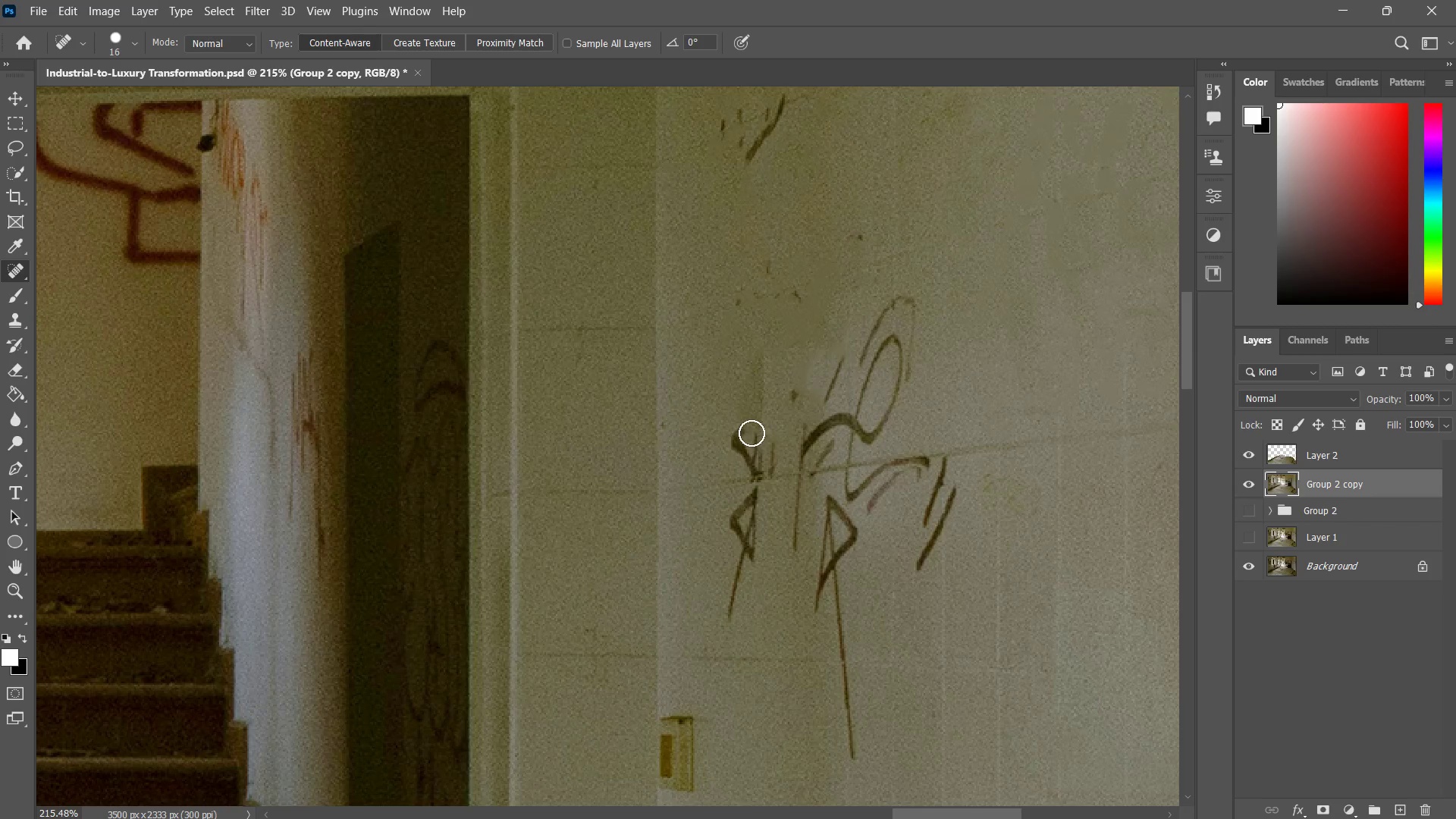 
left_click_drag(start_coordinate=[840, 591], to_coordinate=[816, 391])
 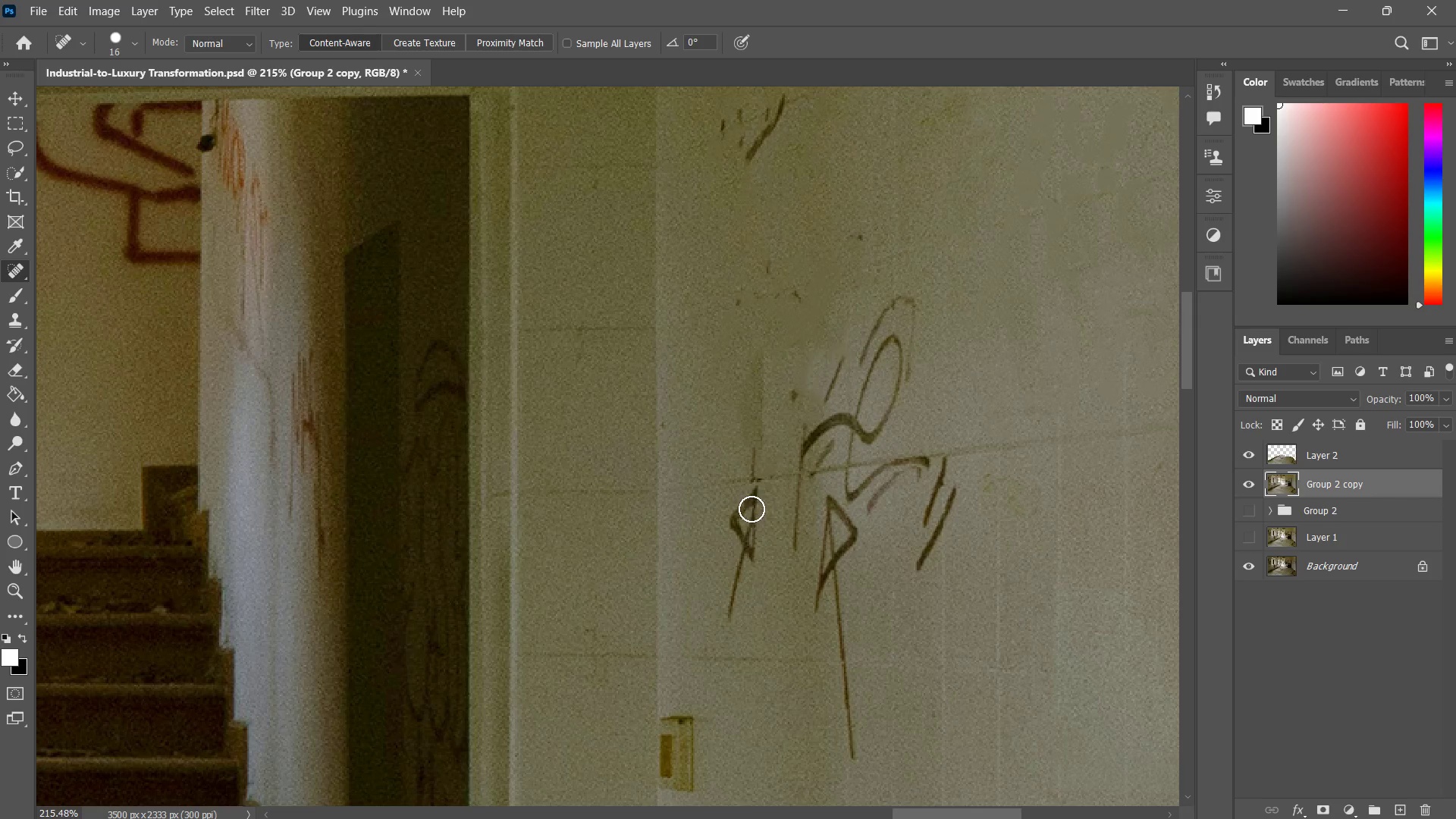 
left_click_drag(start_coordinate=[745, 452], to_coordinate=[753, 373])
 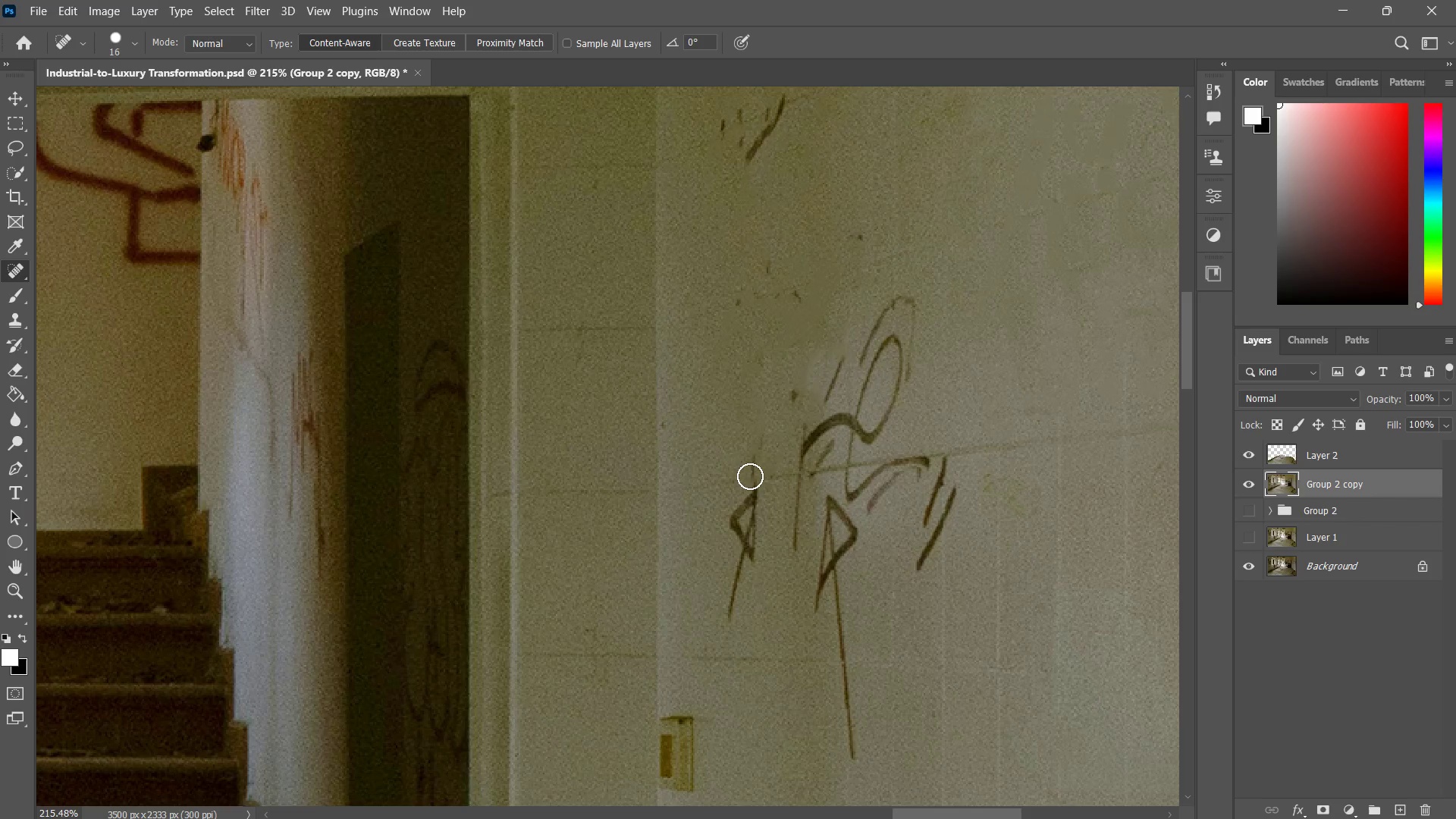 
left_click_drag(start_coordinate=[752, 483], to_coordinate=[753, 479])
 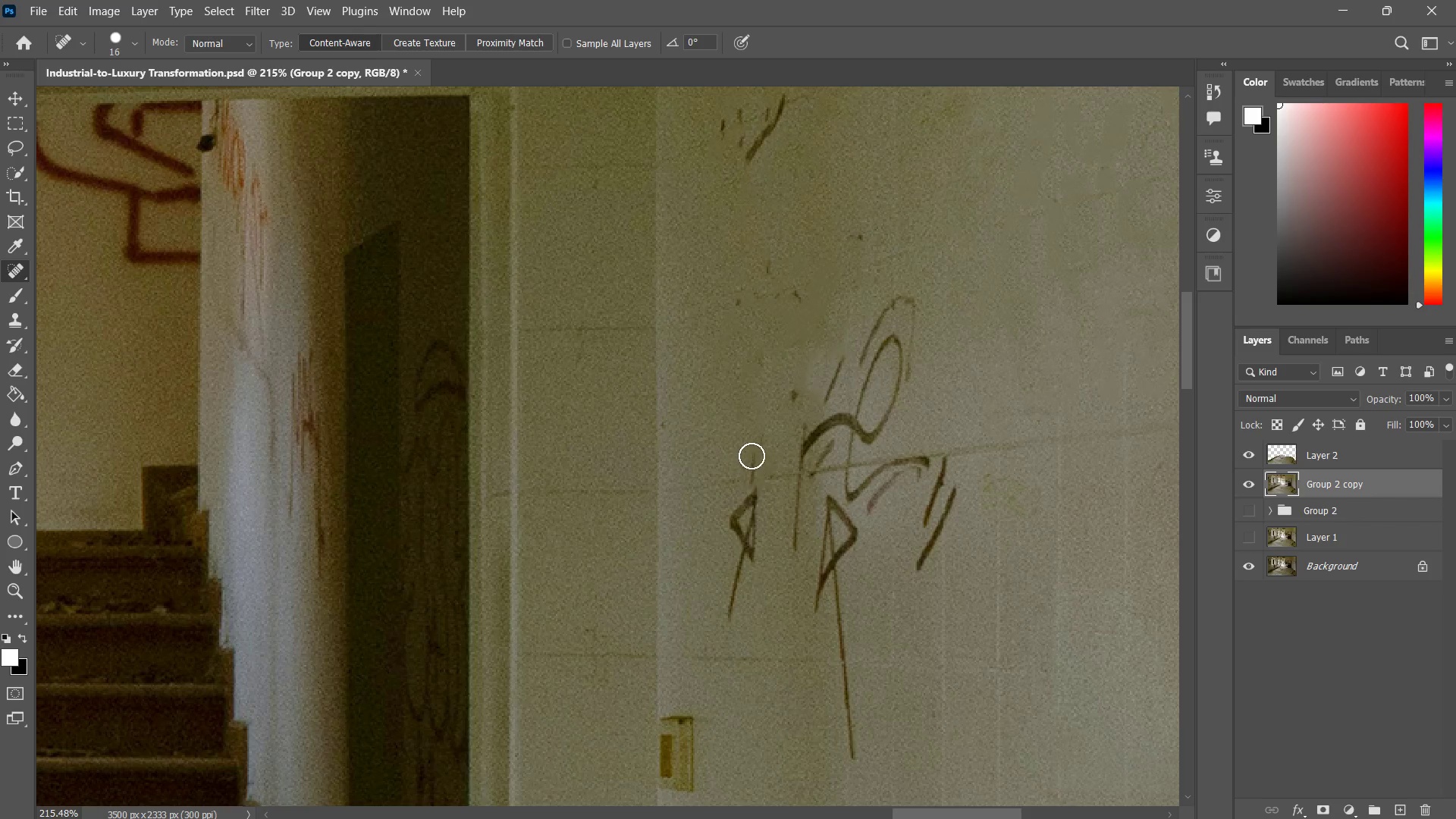 
double_click([752, 456])
 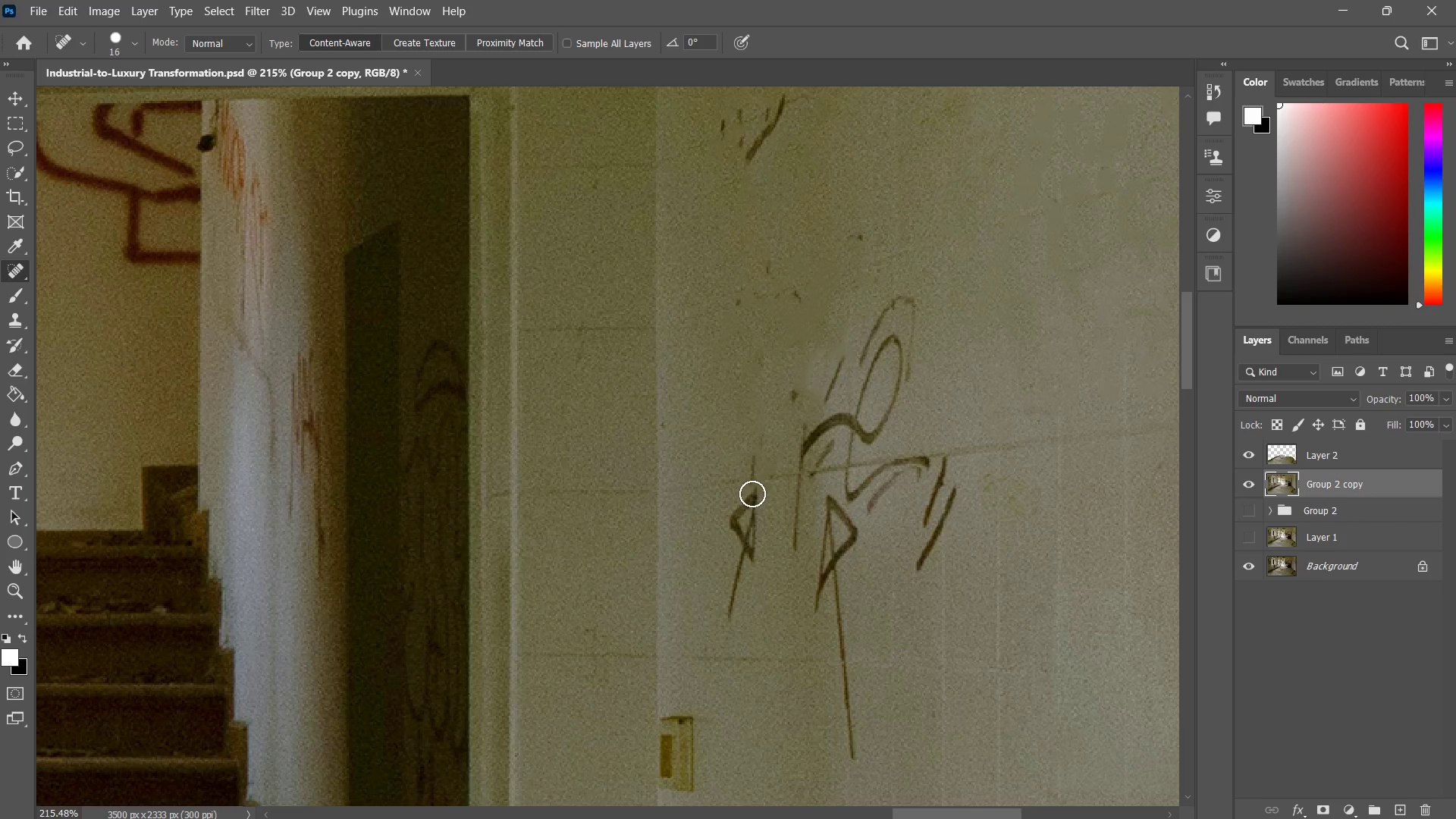 
left_click_drag(start_coordinate=[752, 494], to_coordinate=[733, 616])
 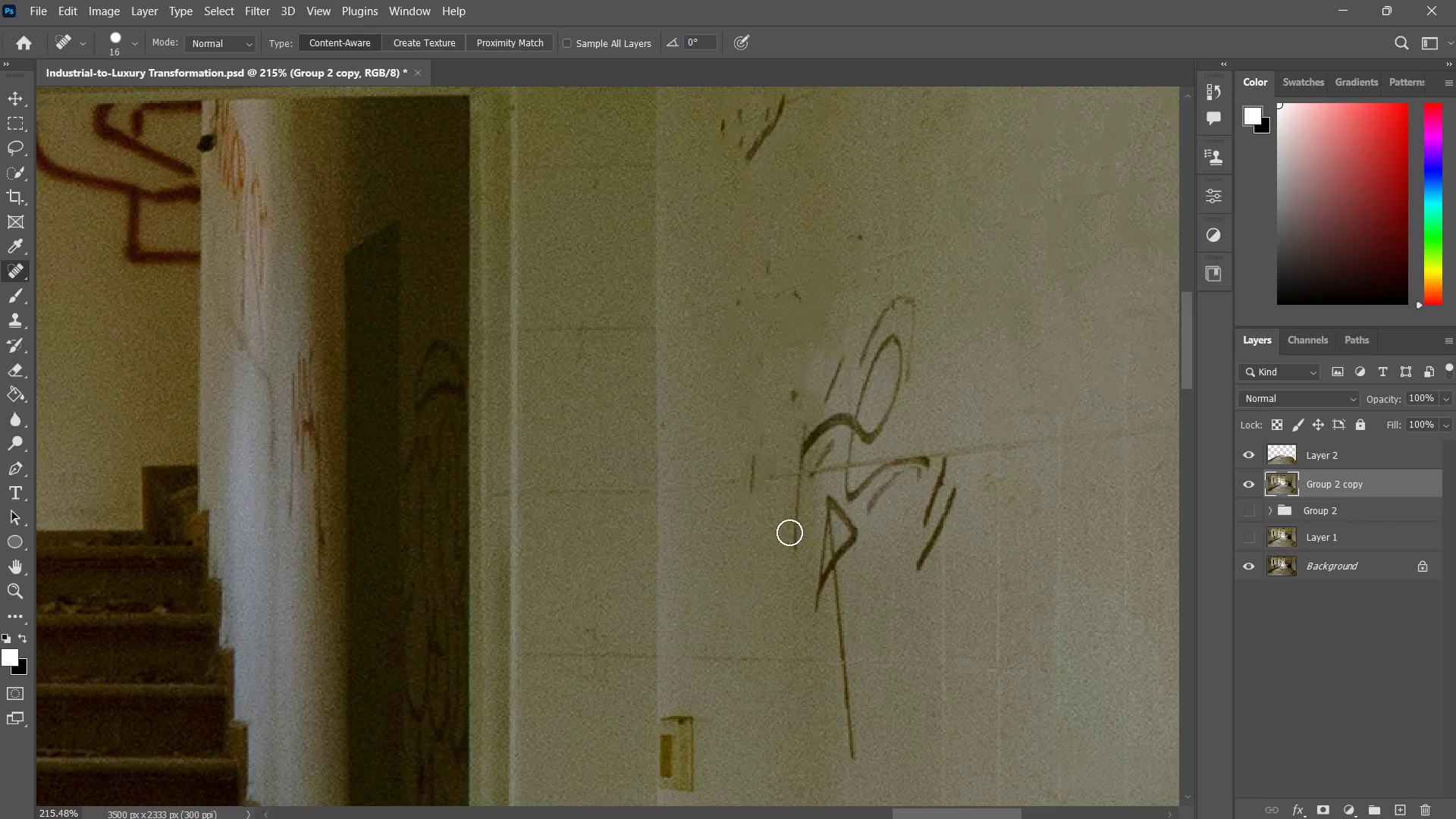 
left_click_drag(start_coordinate=[789, 532], to_coordinate=[924, 461])
 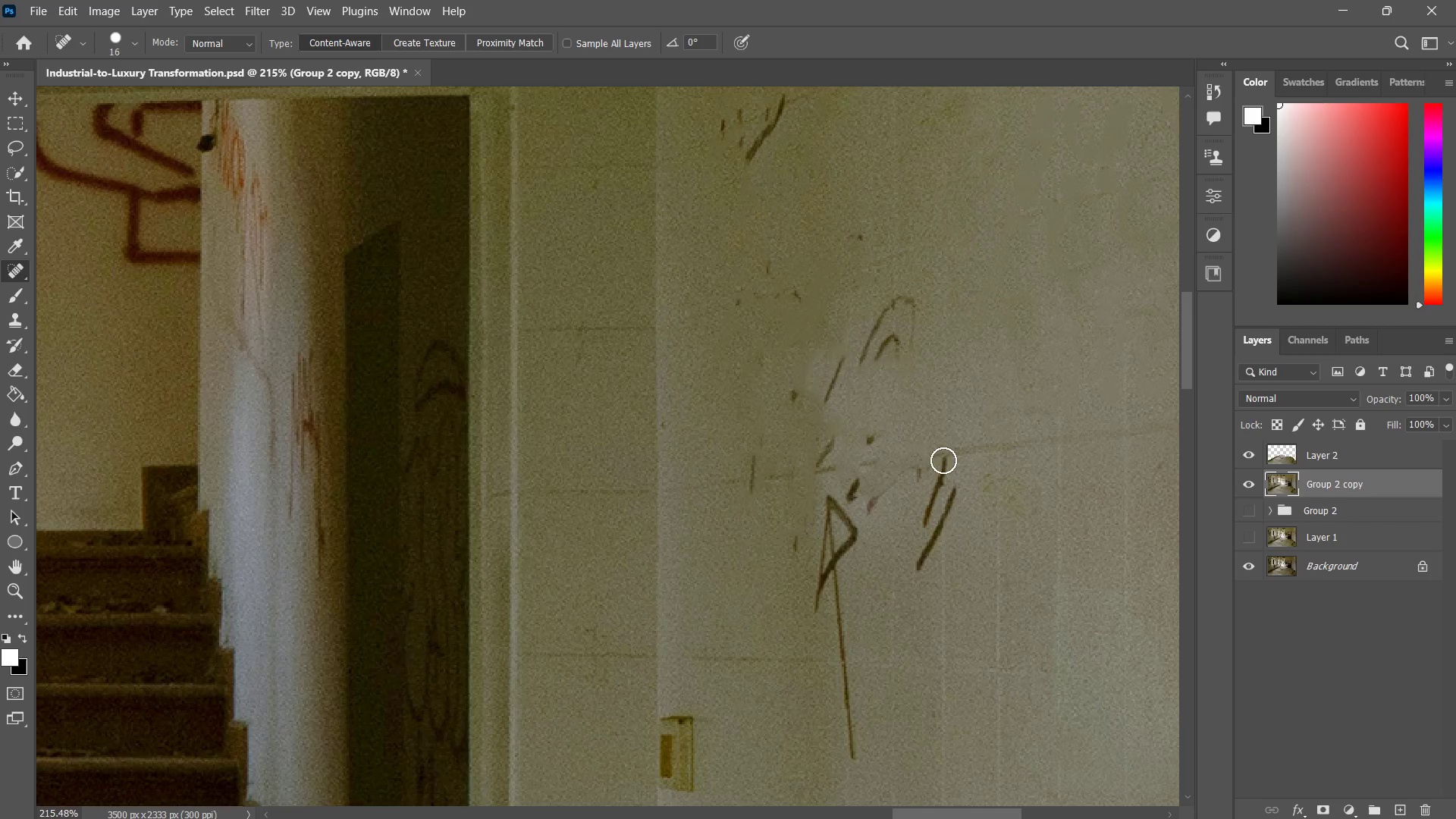 
left_click_drag(start_coordinate=[943, 460], to_coordinate=[927, 522])
 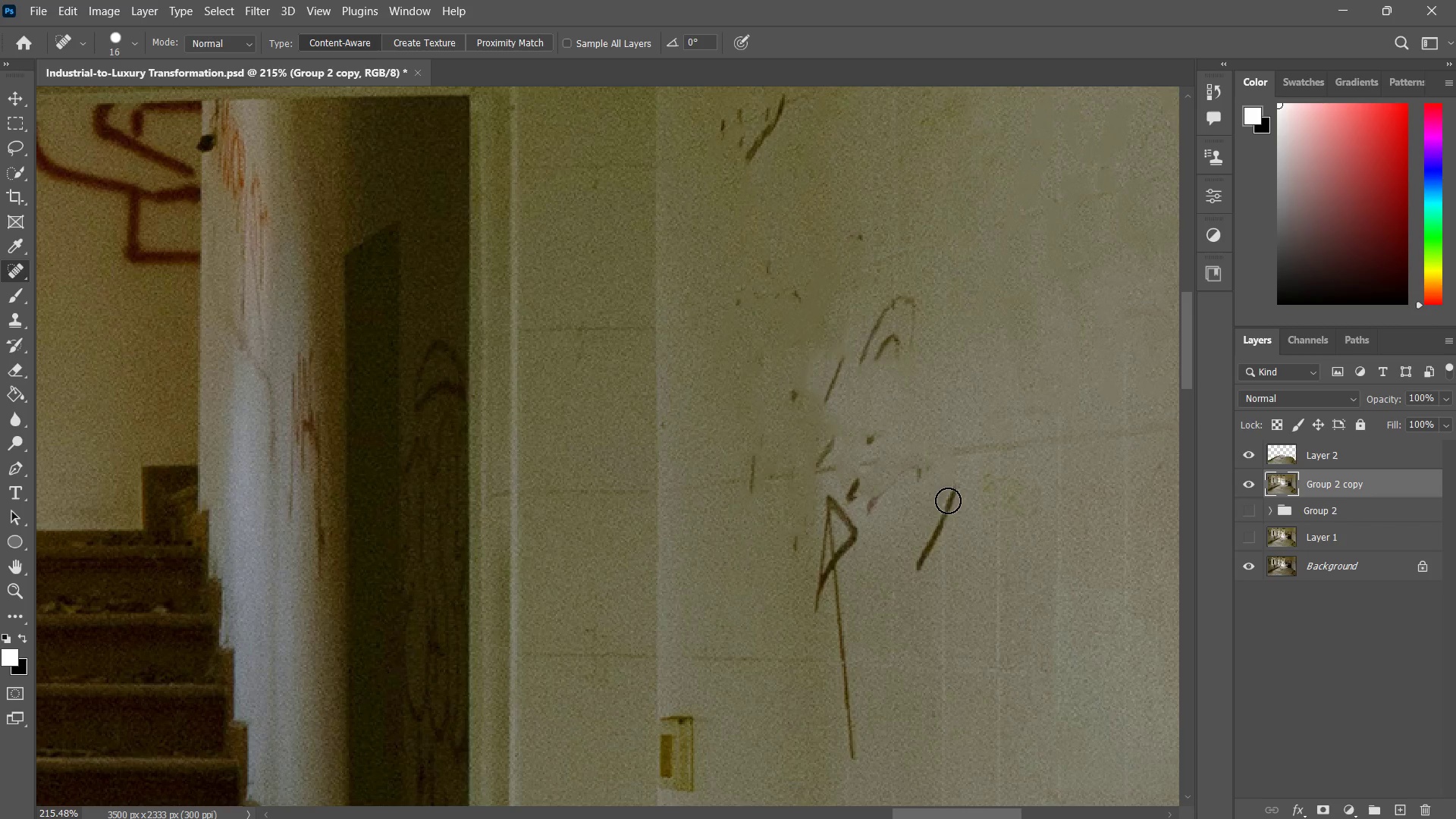 
left_click_drag(start_coordinate=[948, 500], to_coordinate=[921, 565])
 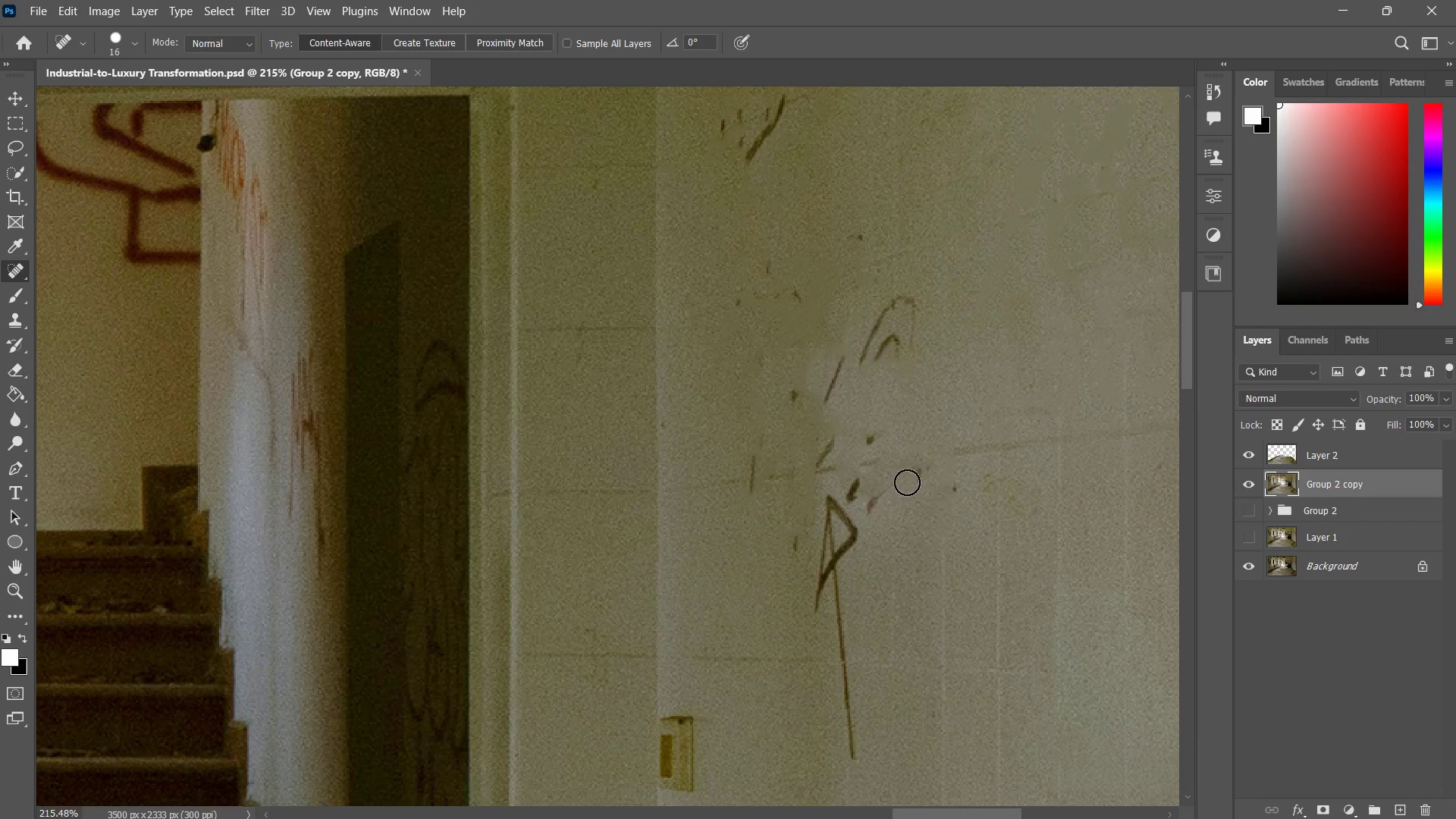 
left_click_drag(start_coordinate=[908, 476], to_coordinate=[861, 500])
 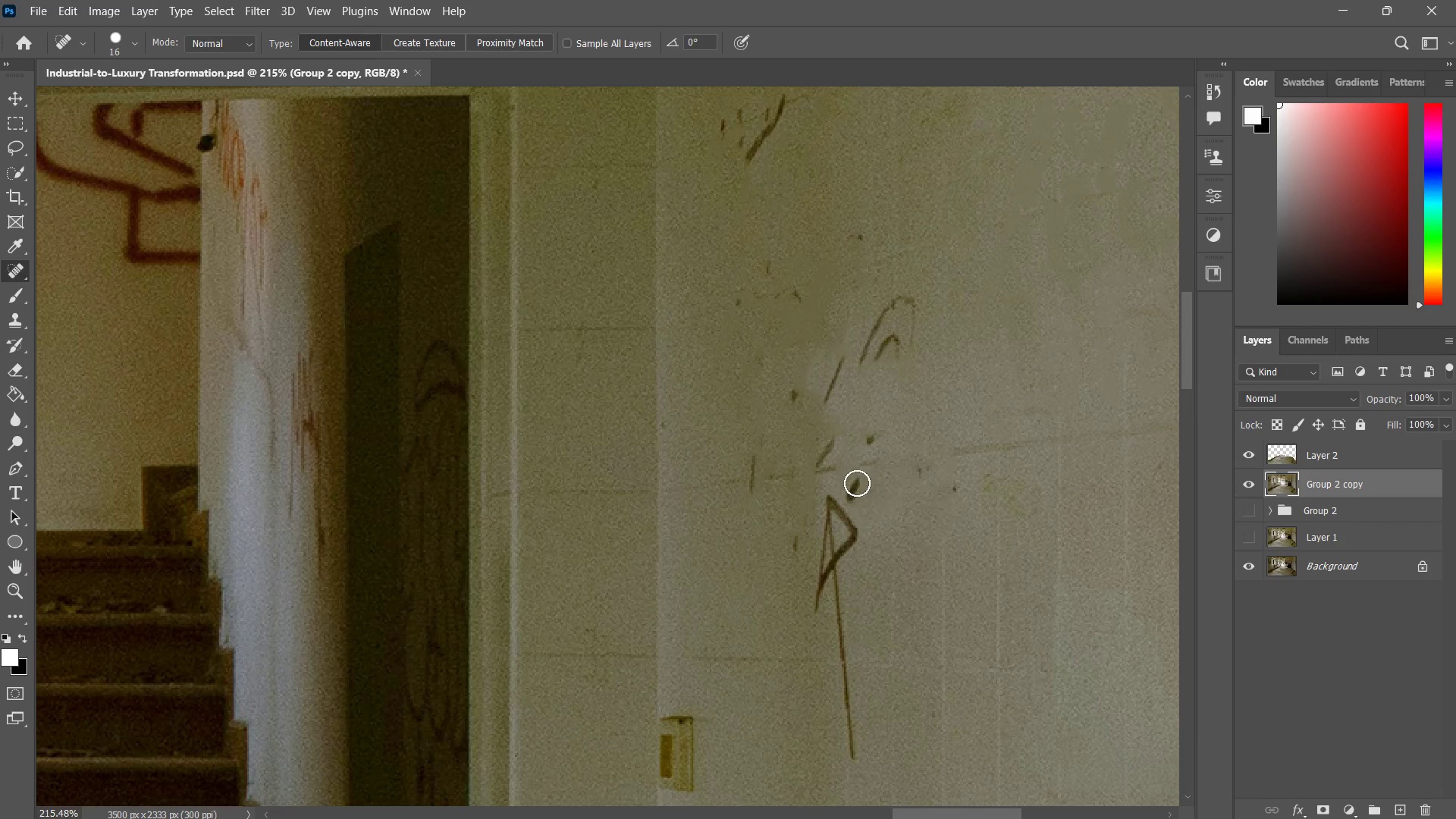 
left_click_drag(start_coordinate=[857, 483], to_coordinate=[849, 739])
 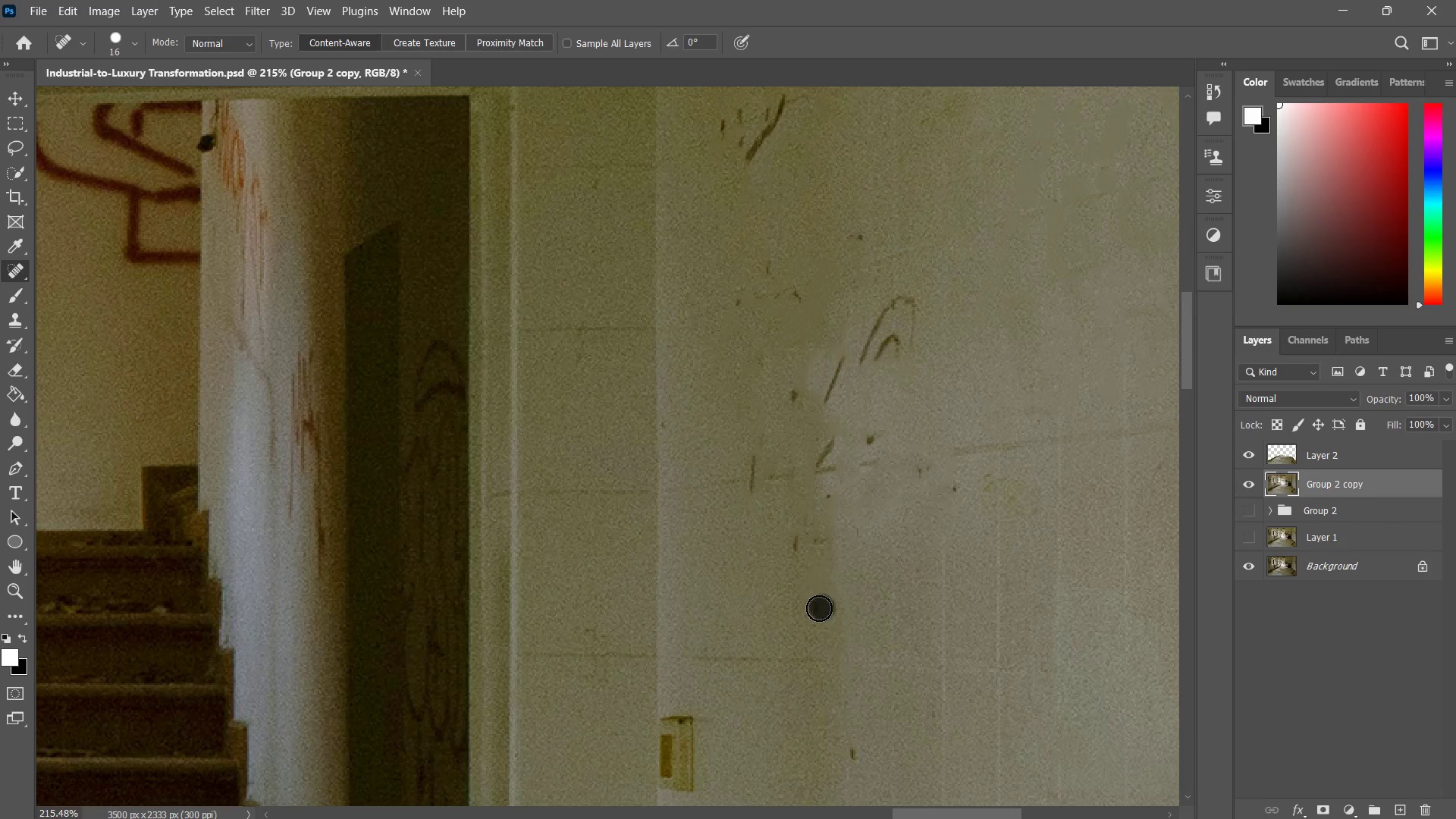 
double_click([821, 541])
 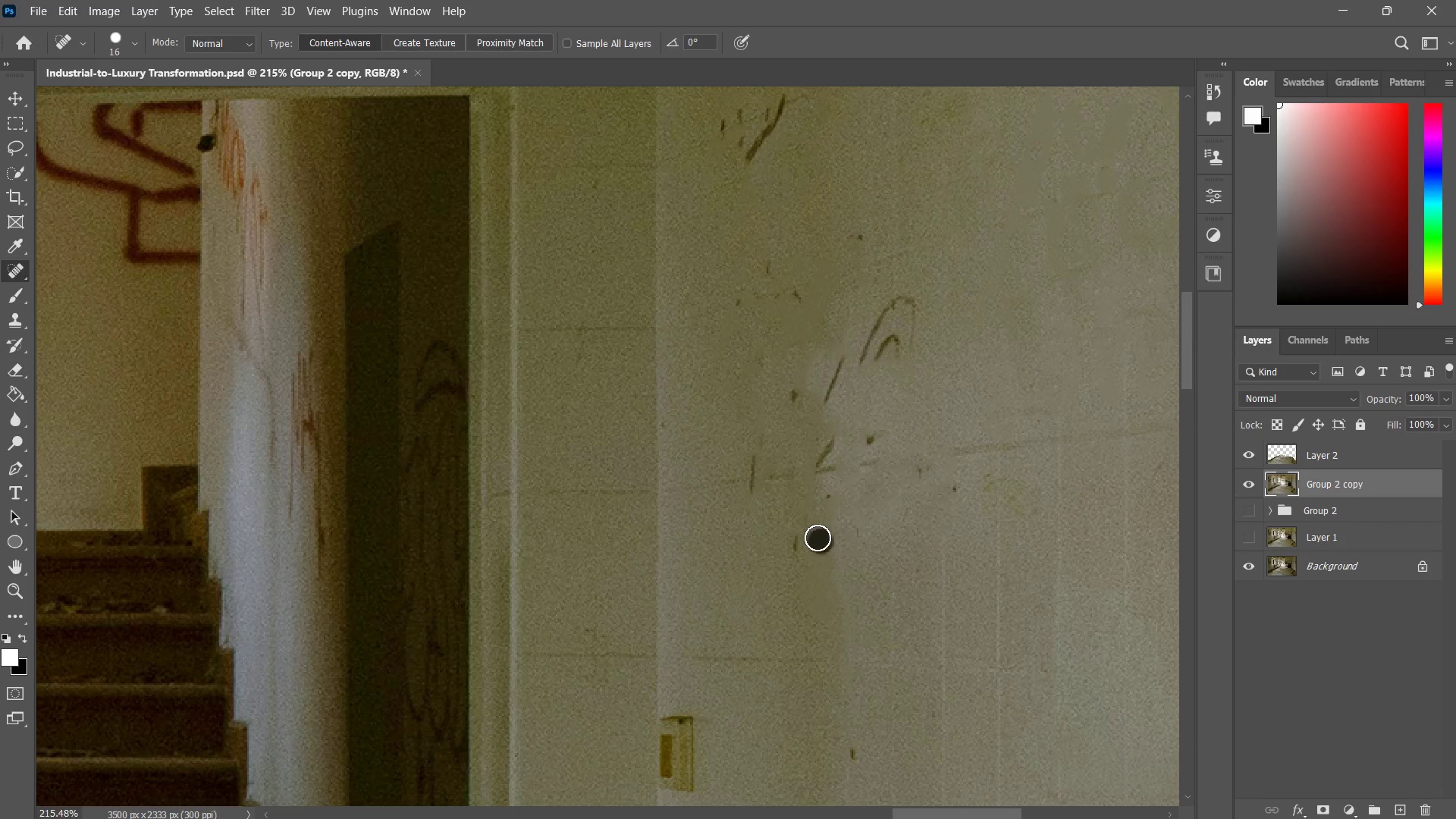 
left_click_drag(start_coordinate=[814, 531], to_coordinate=[792, 556])
 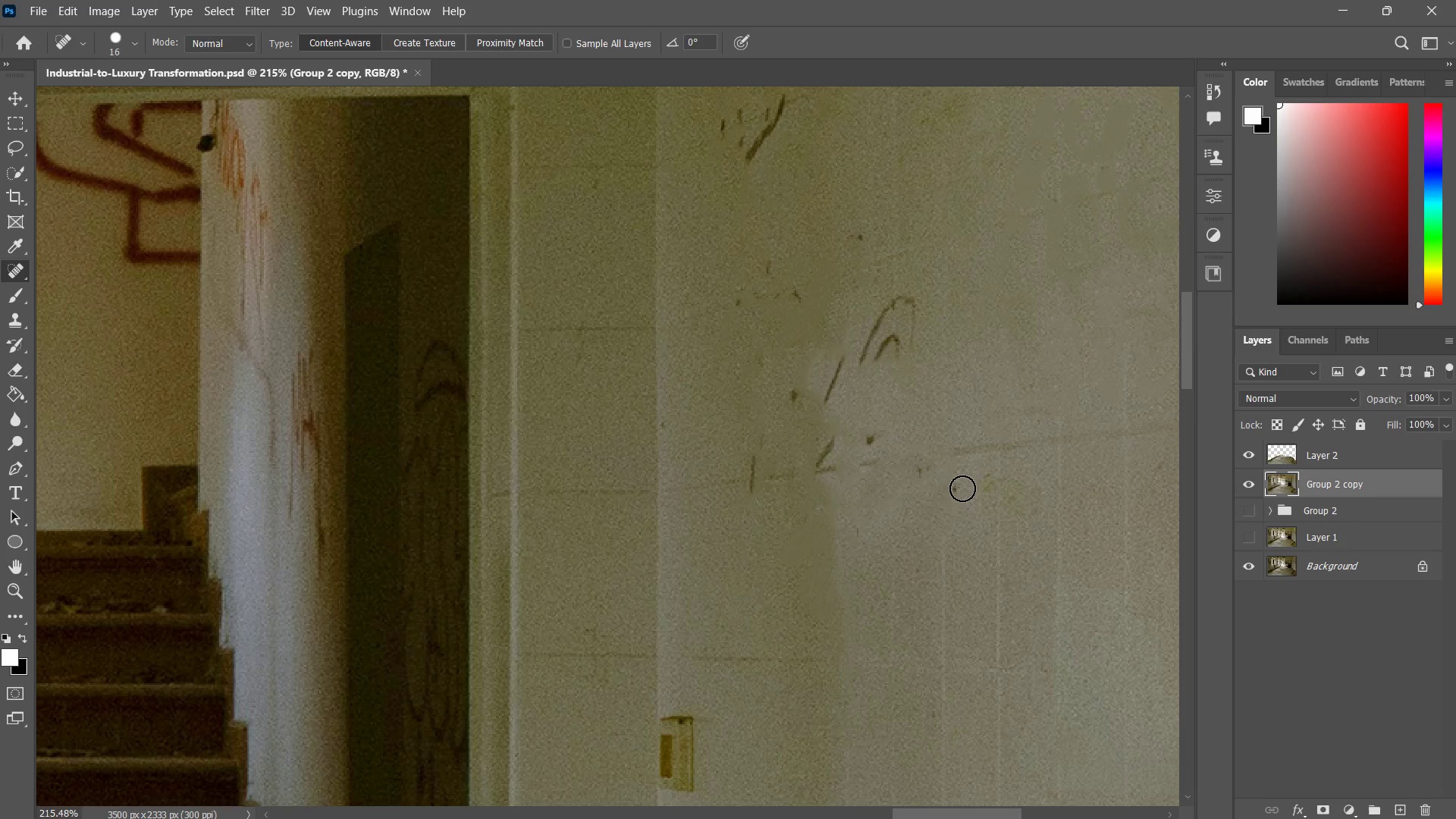 
type(zz)
 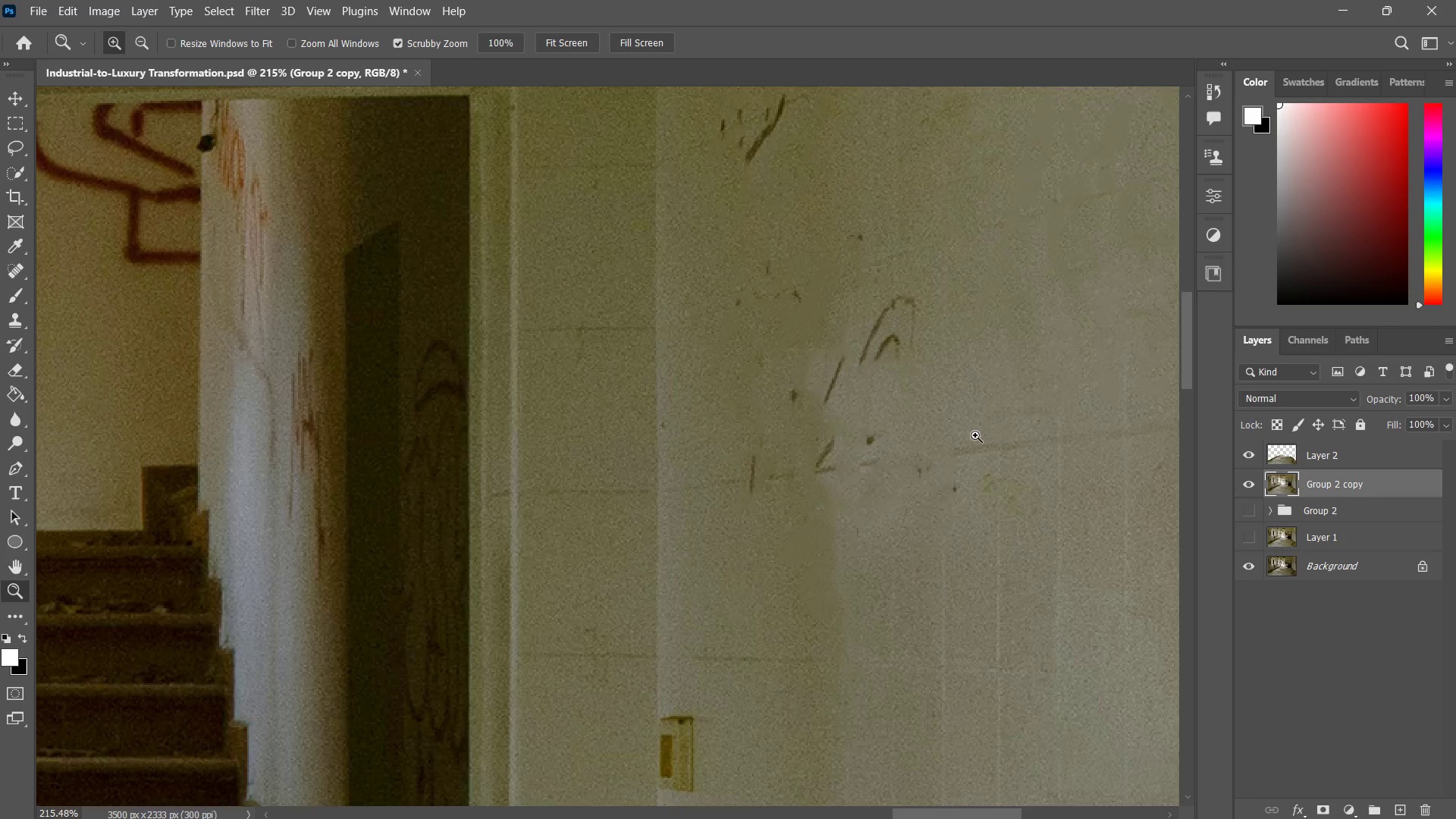 
left_click_drag(start_coordinate=[981, 431], to_coordinate=[899, 497])
 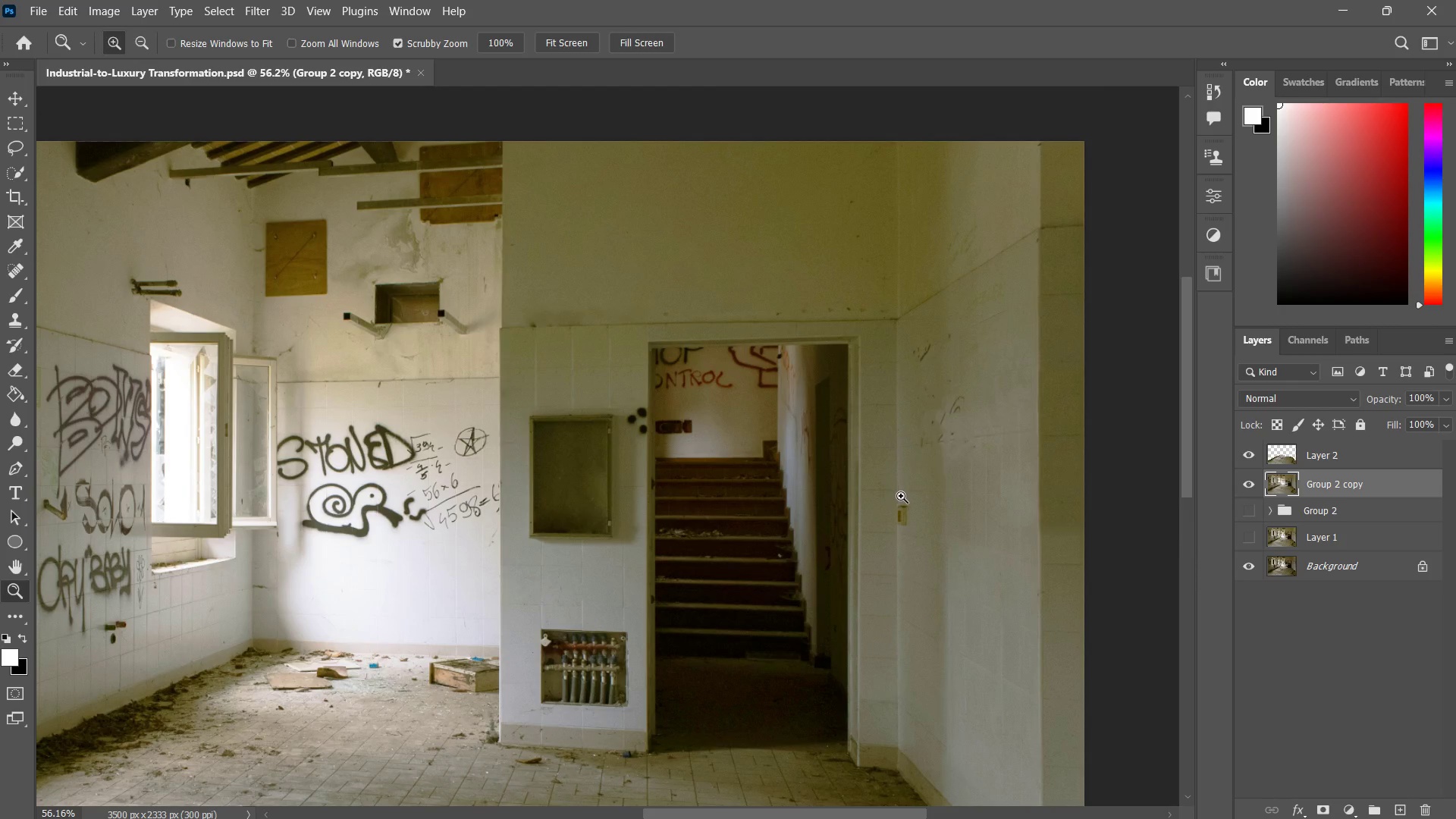 
left_click_drag(start_coordinate=[939, 397], to_coordinate=[1032, 353])
 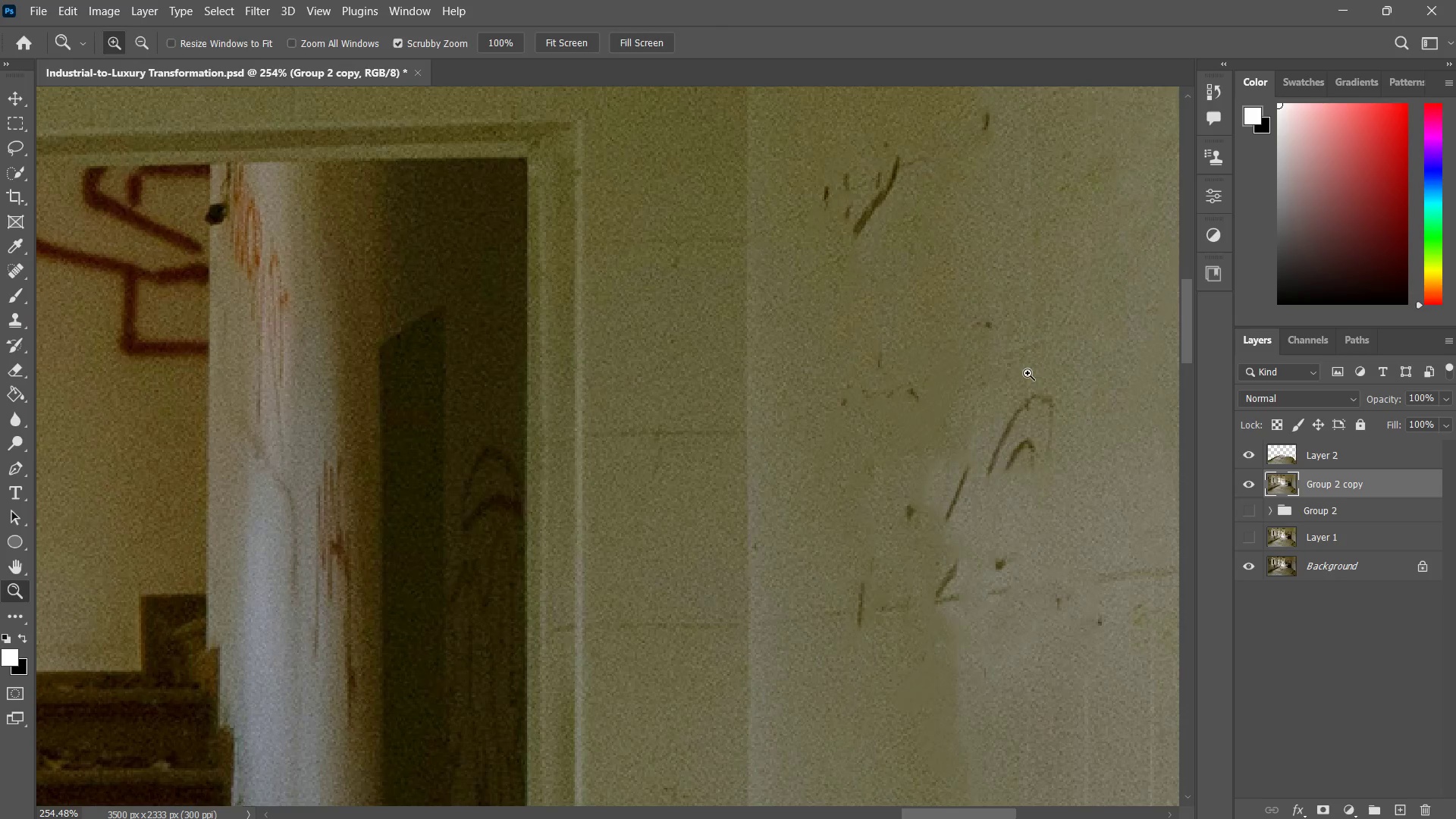 
key(J)
 